 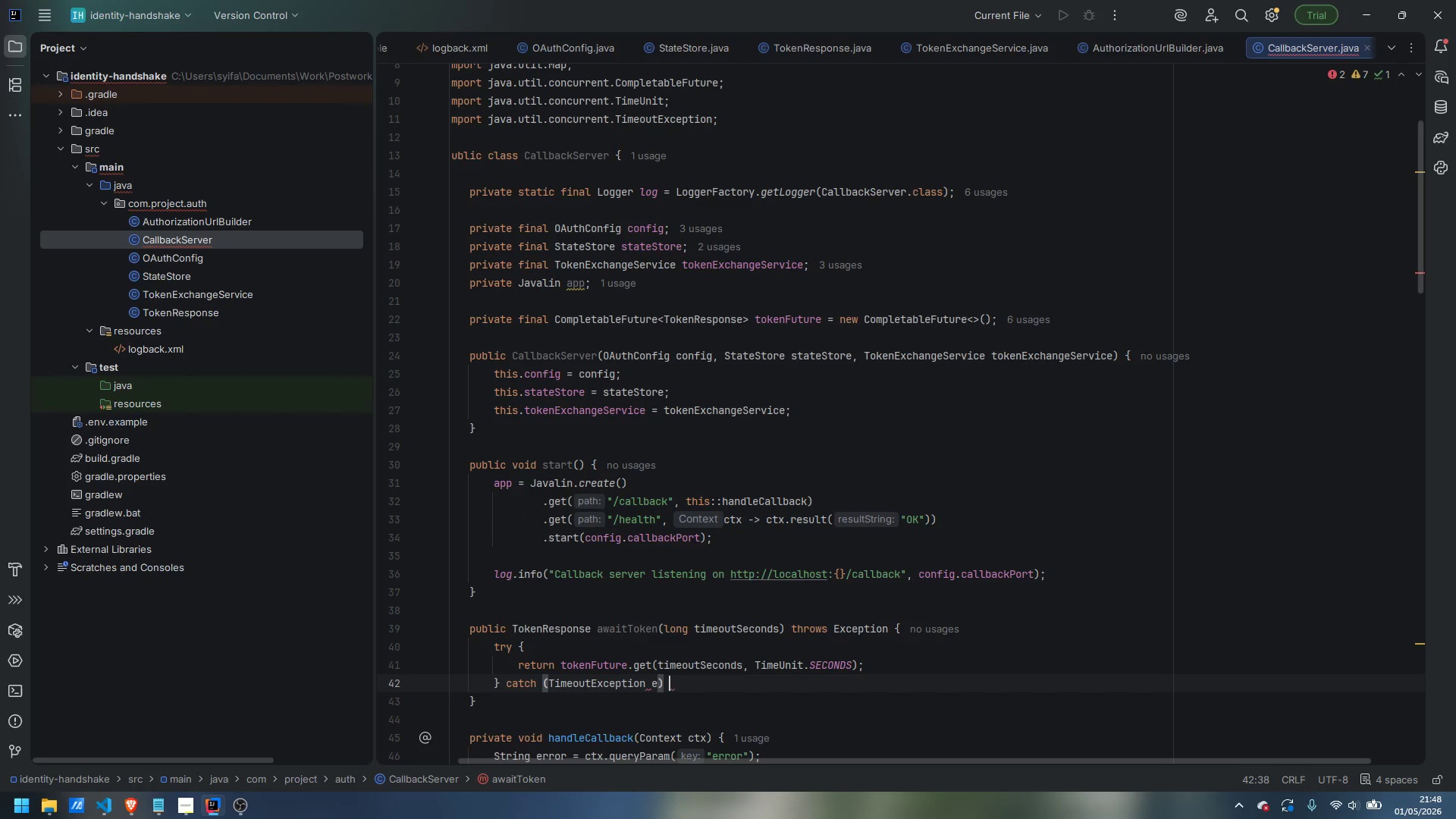 
key(Shift+BracketLeft)
 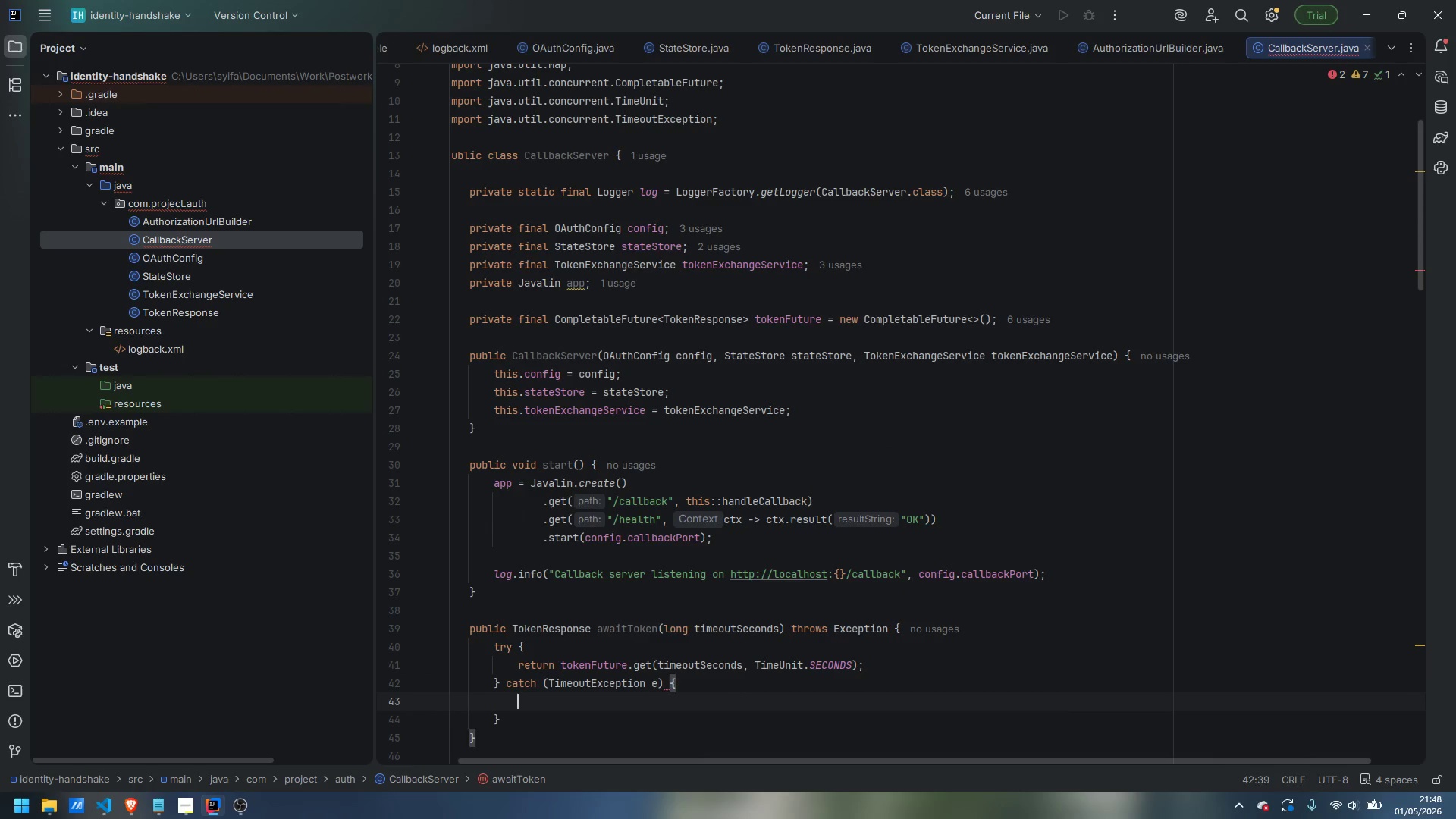 
key(Enter)
 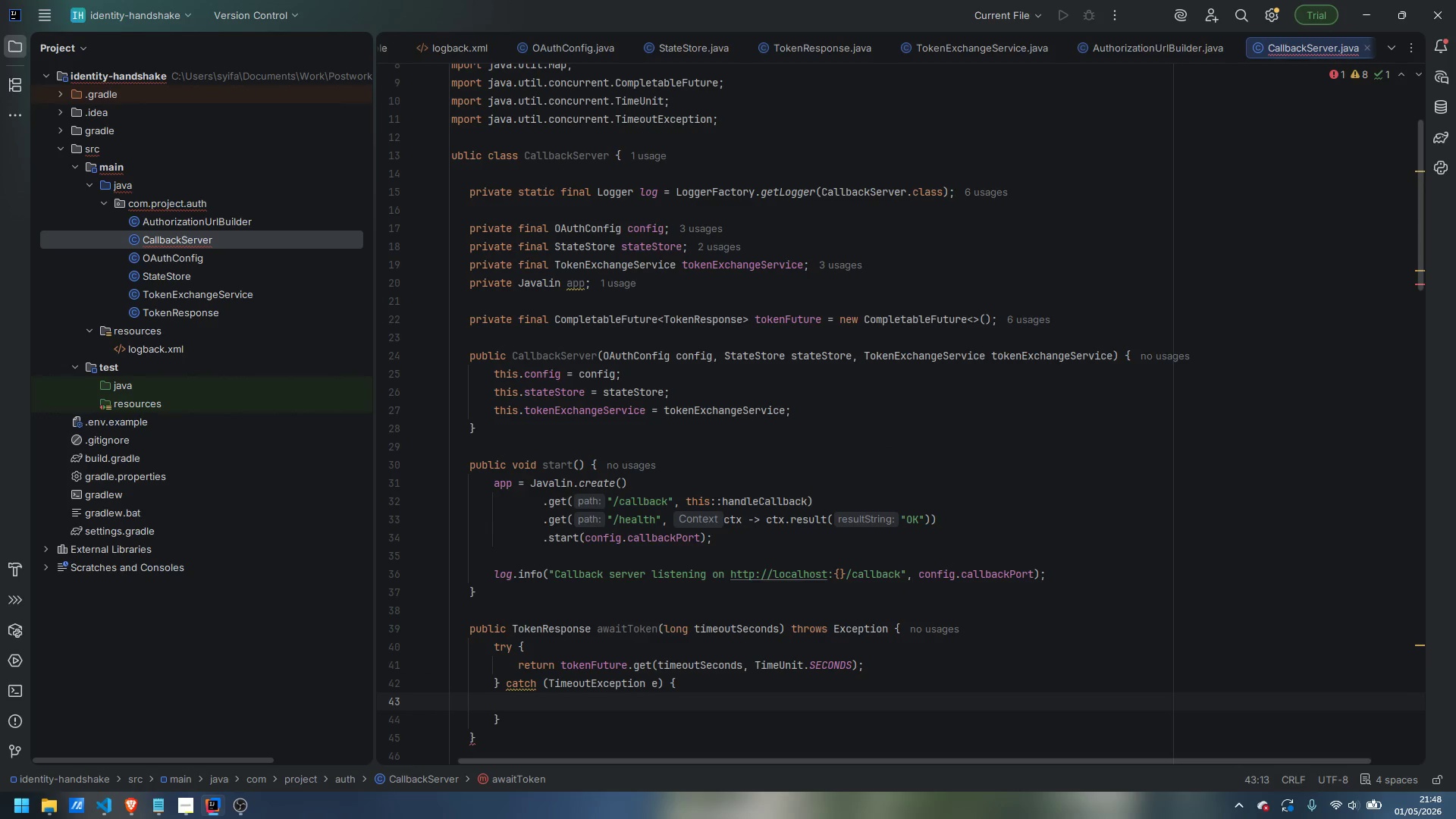 
type(thr)
 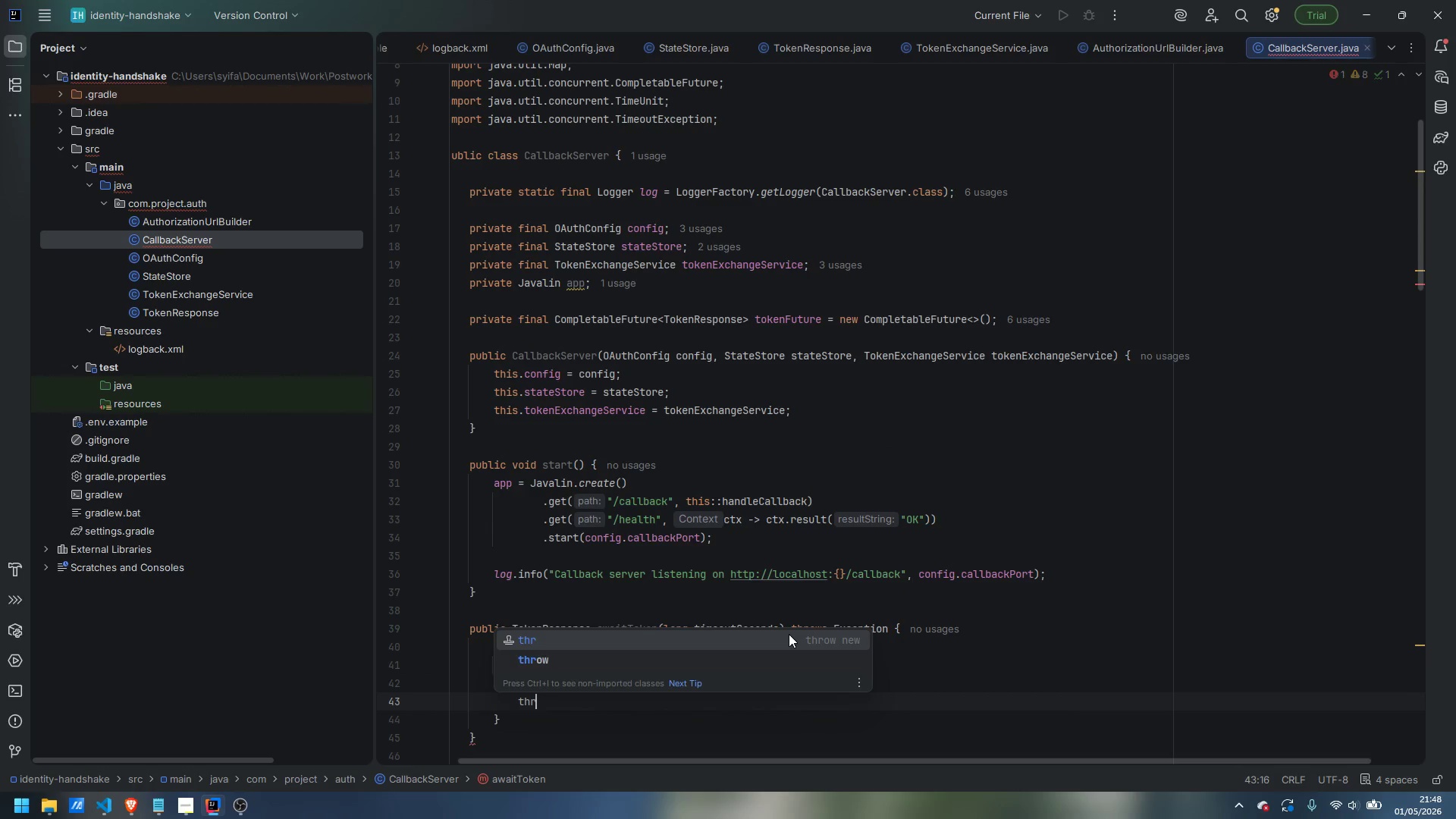 
key(Enter)
 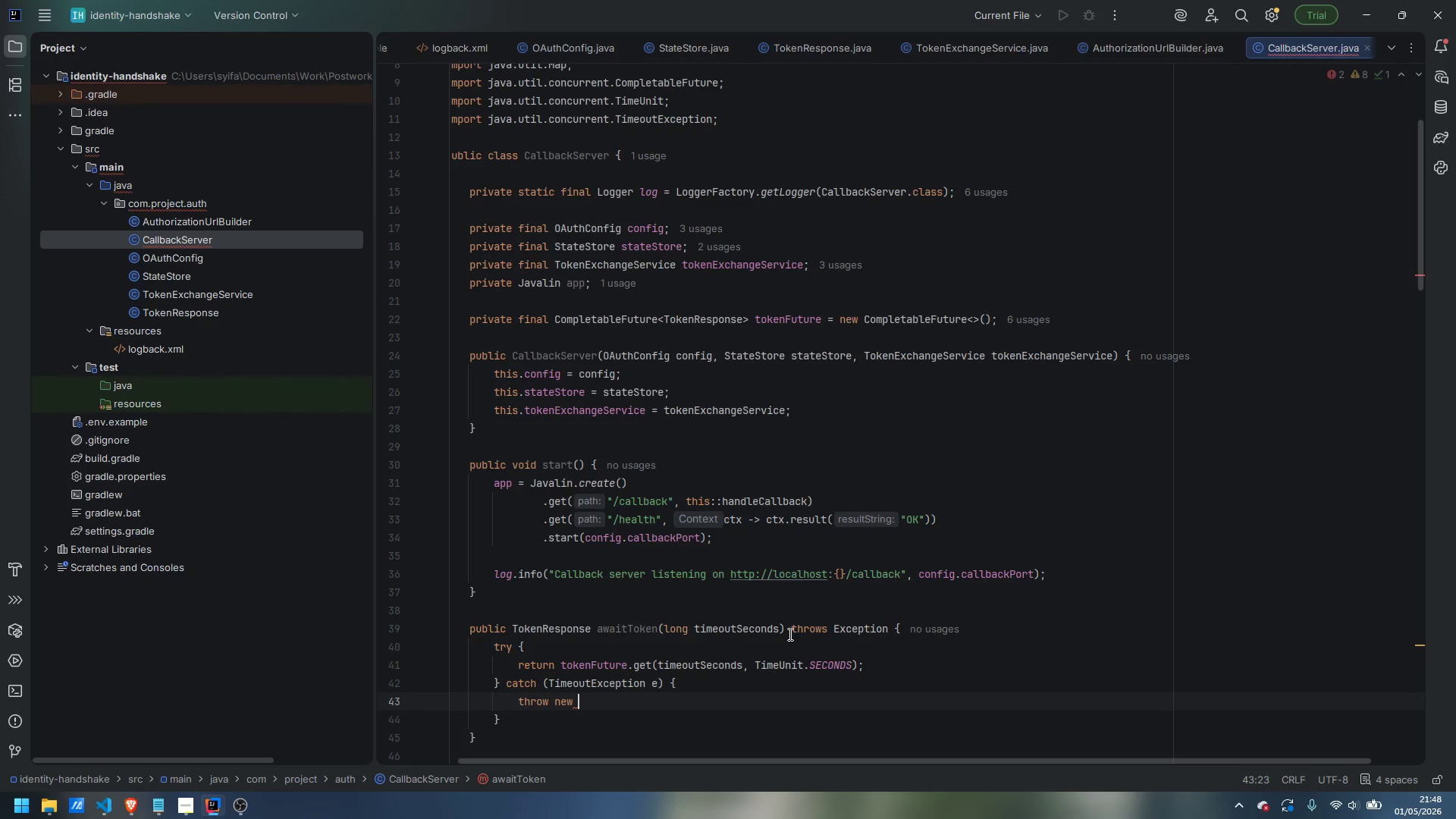 
type(TimeotException("No athorization)
 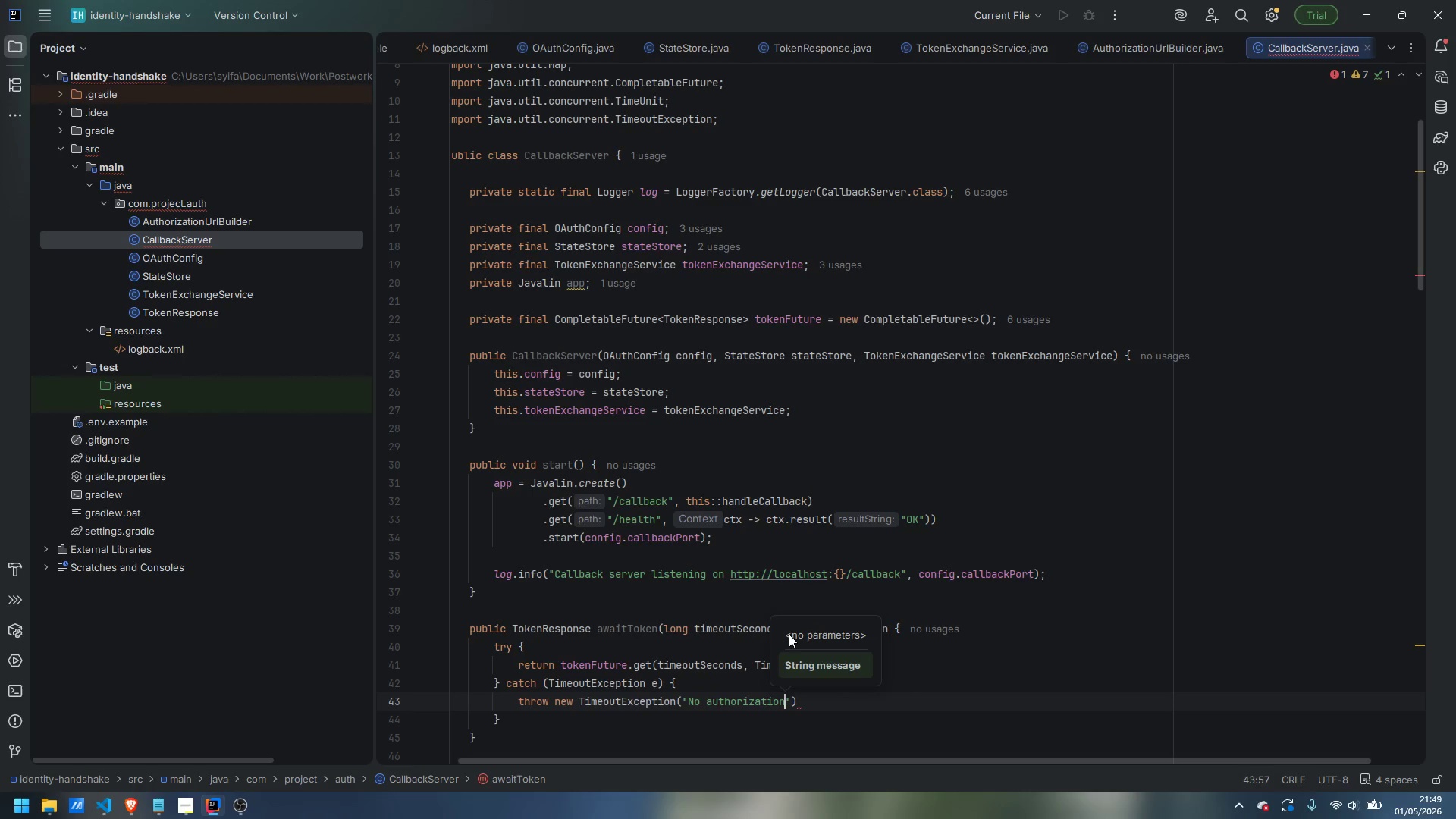 
hold_key(key=U, duration=8.72)
 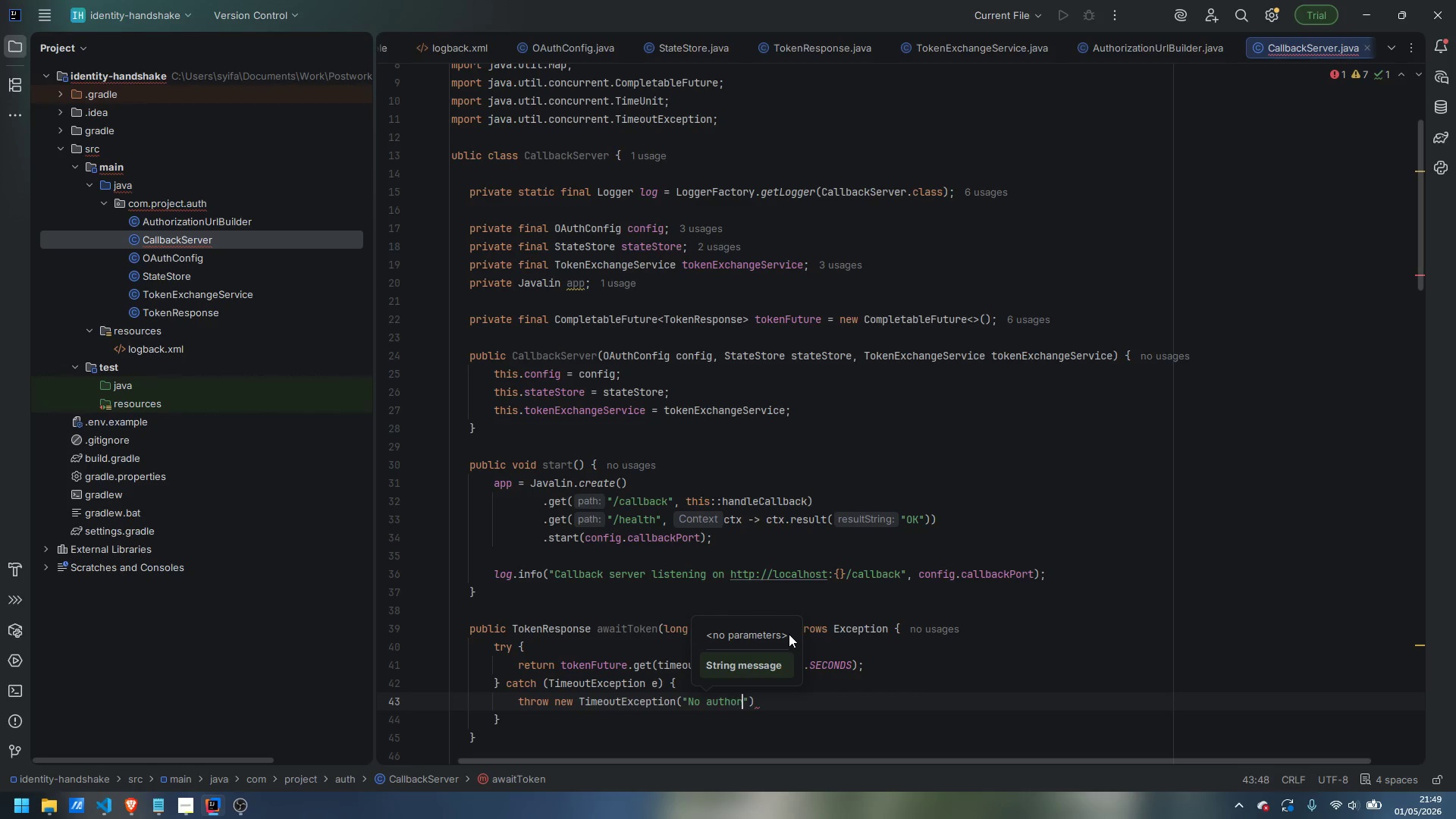 
wait(11.78)
 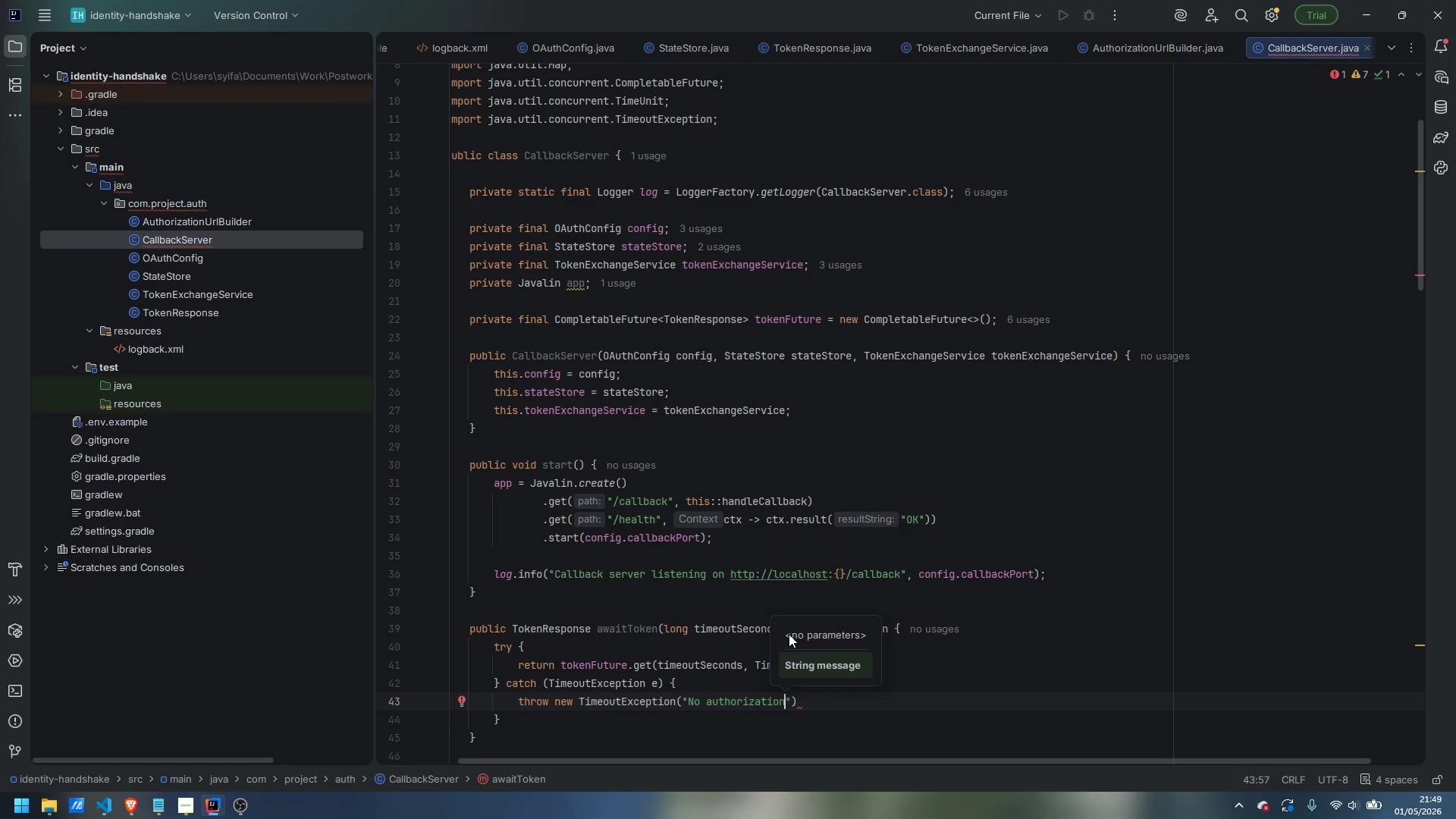 
type( callback received within )
 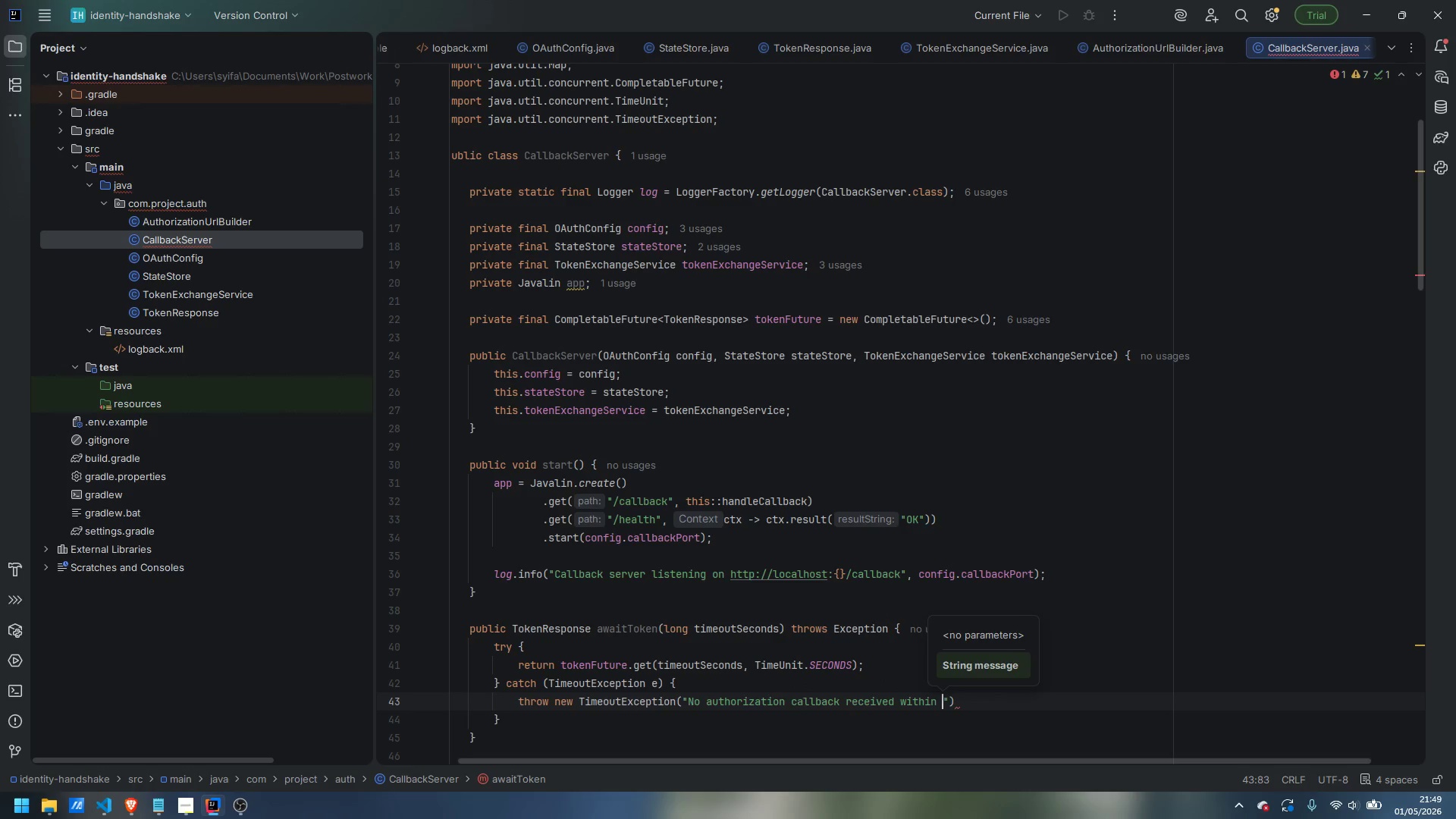 
key(ArrowRight)
 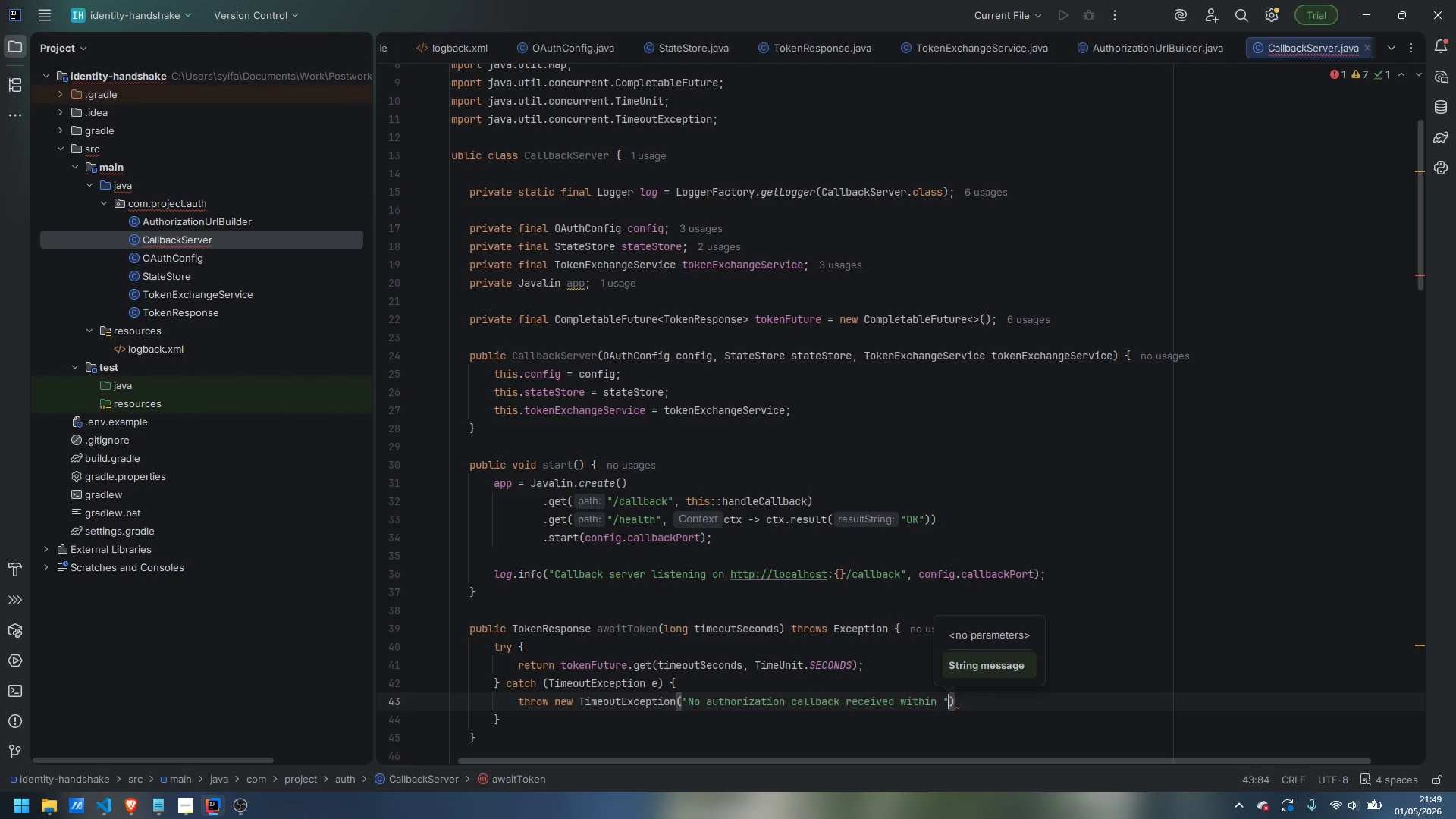 
type( + timeoutSeconds + " seconds.)
 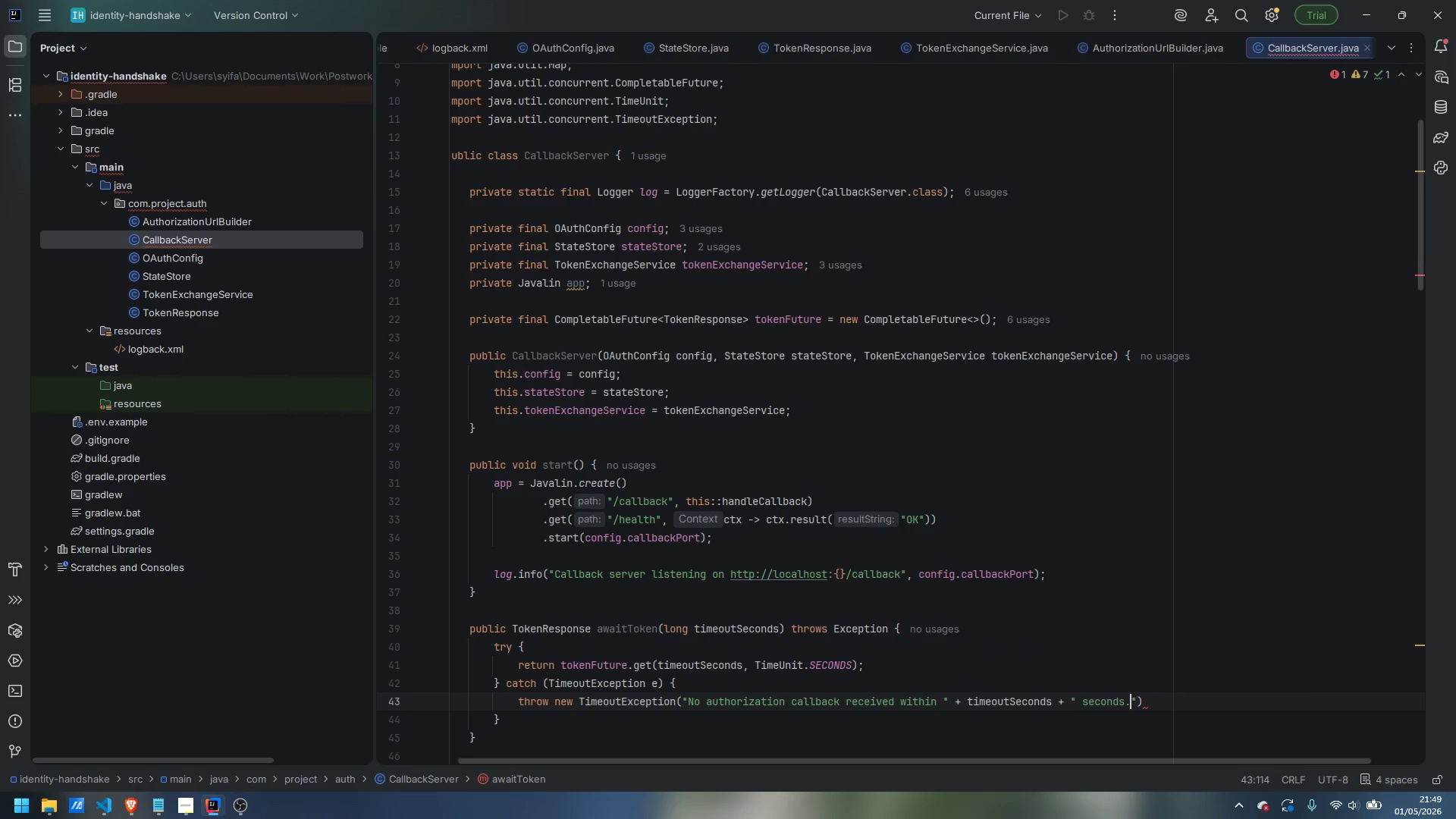 
key(ArrowRight)
 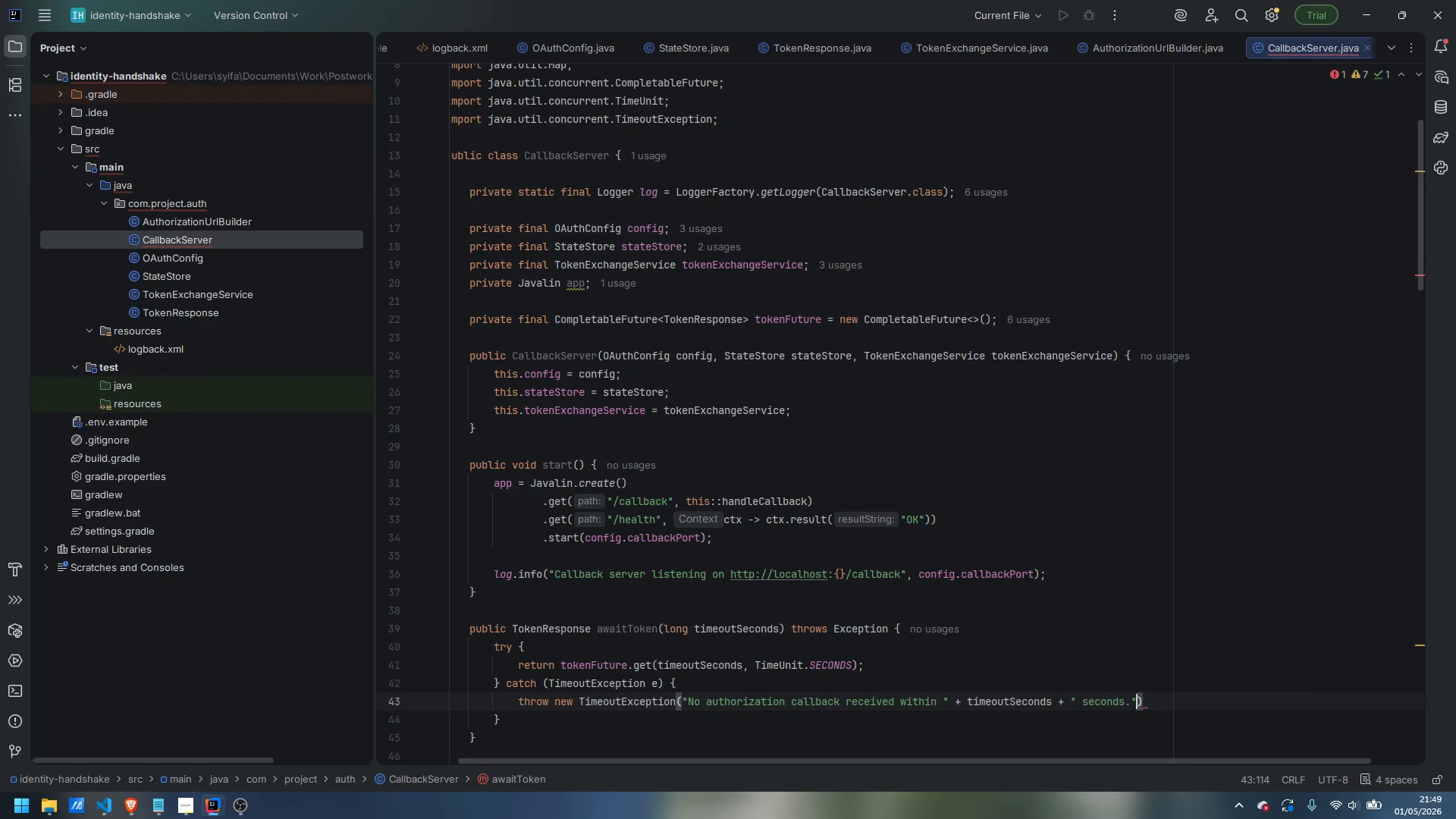 
key(ArrowRight)
 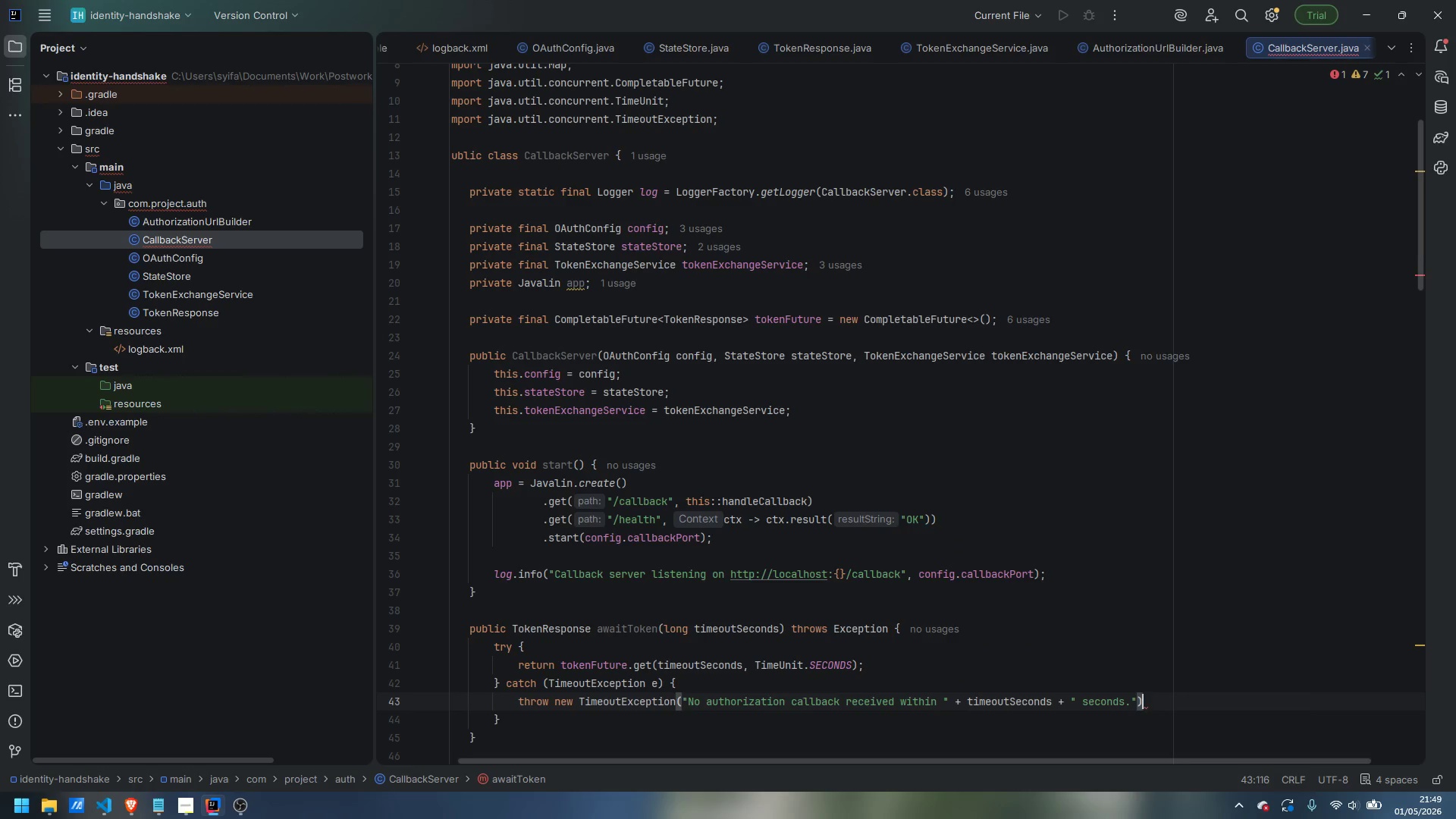 
key(Semicolon)
 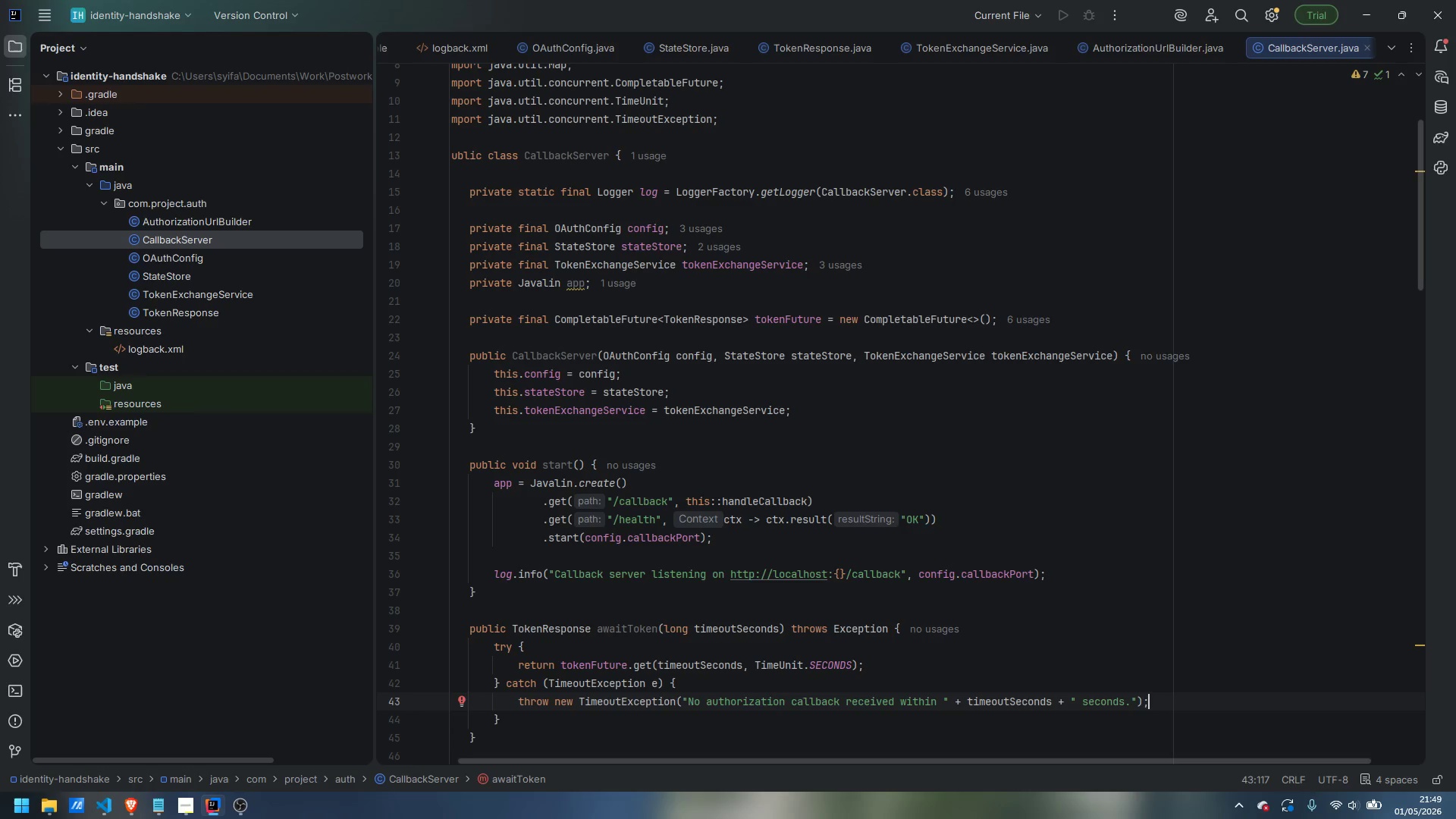 
key(ArrowDown)
 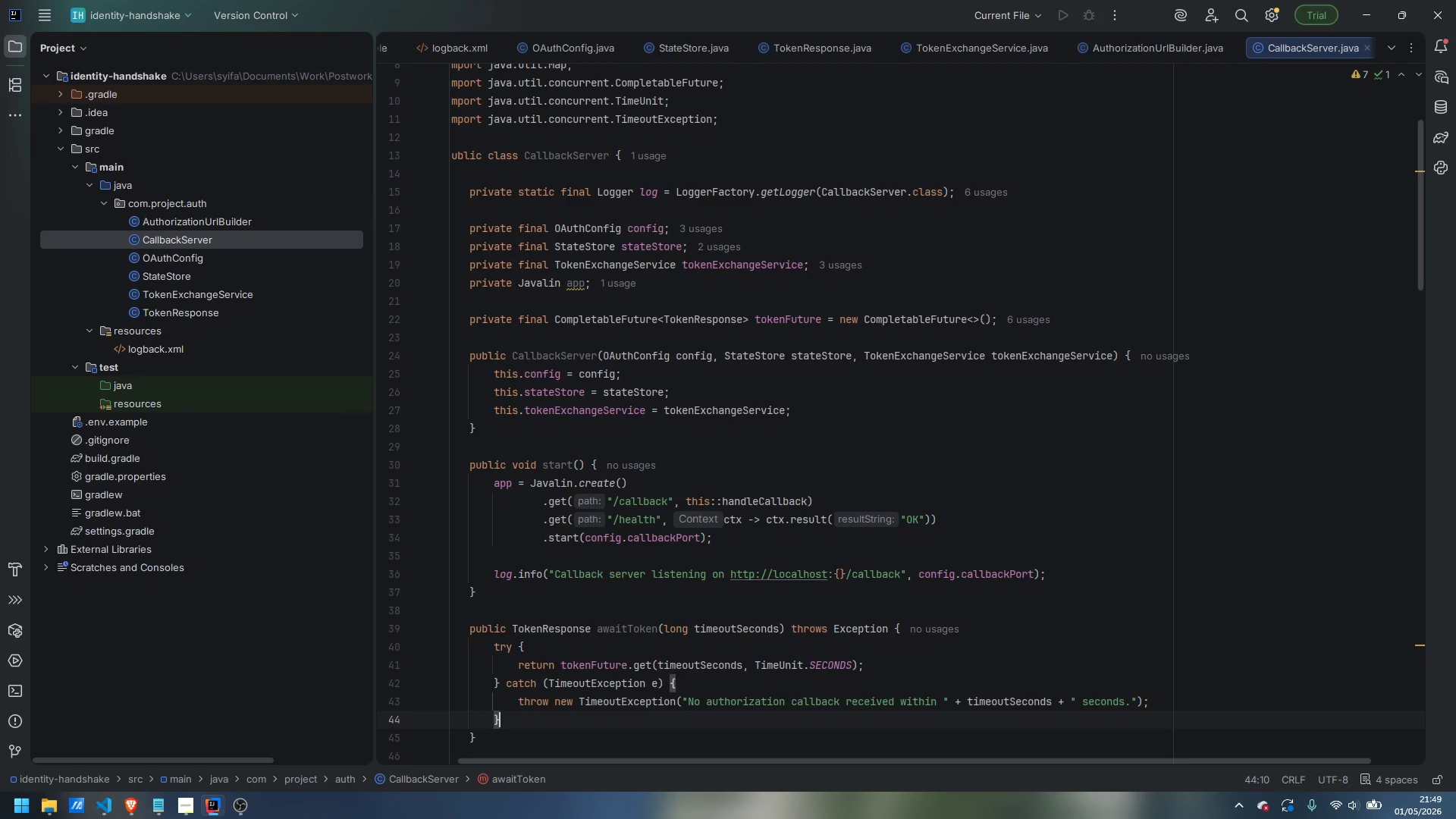 
key(ArrowDown)
 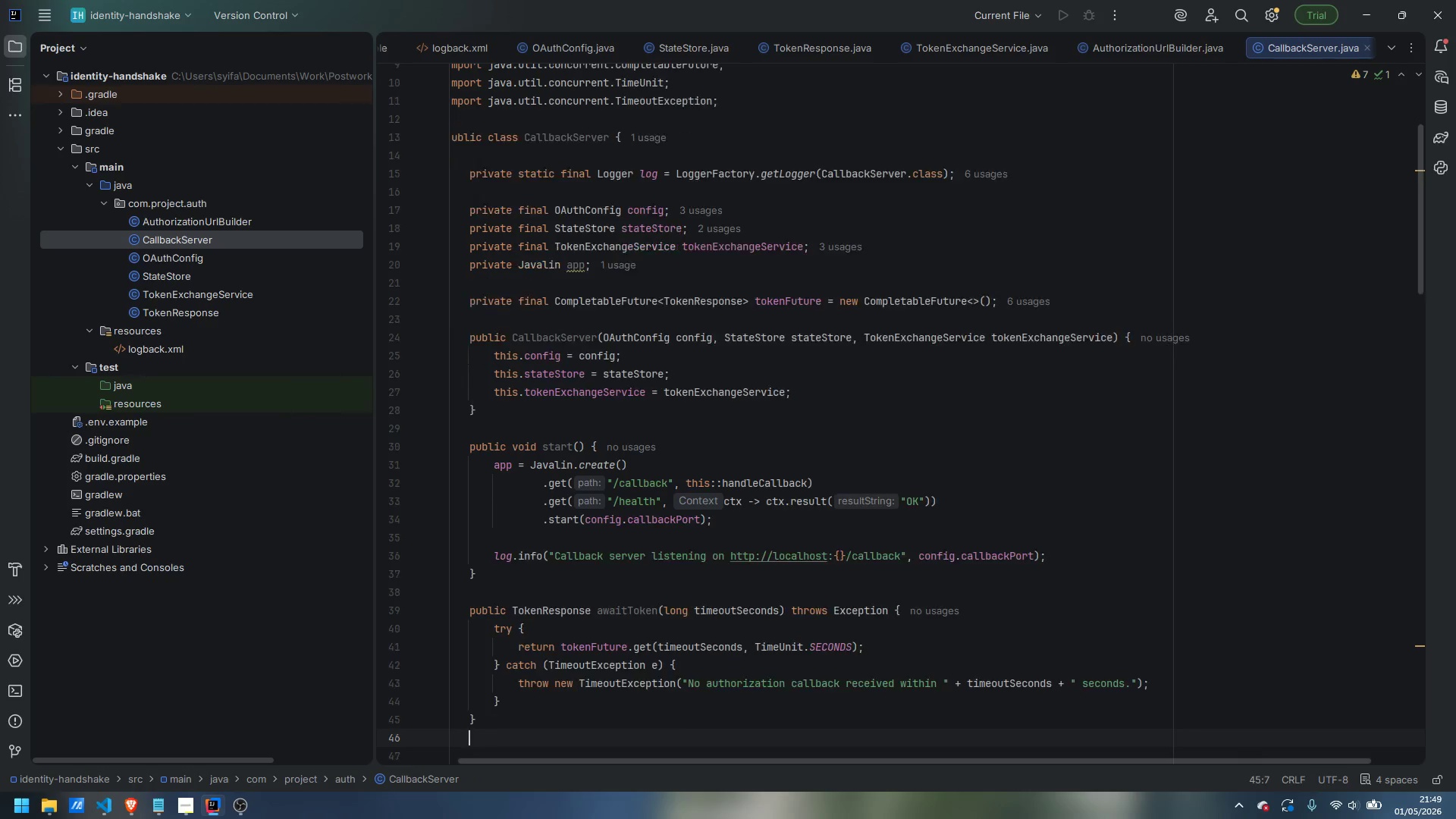 
key(Enter)
 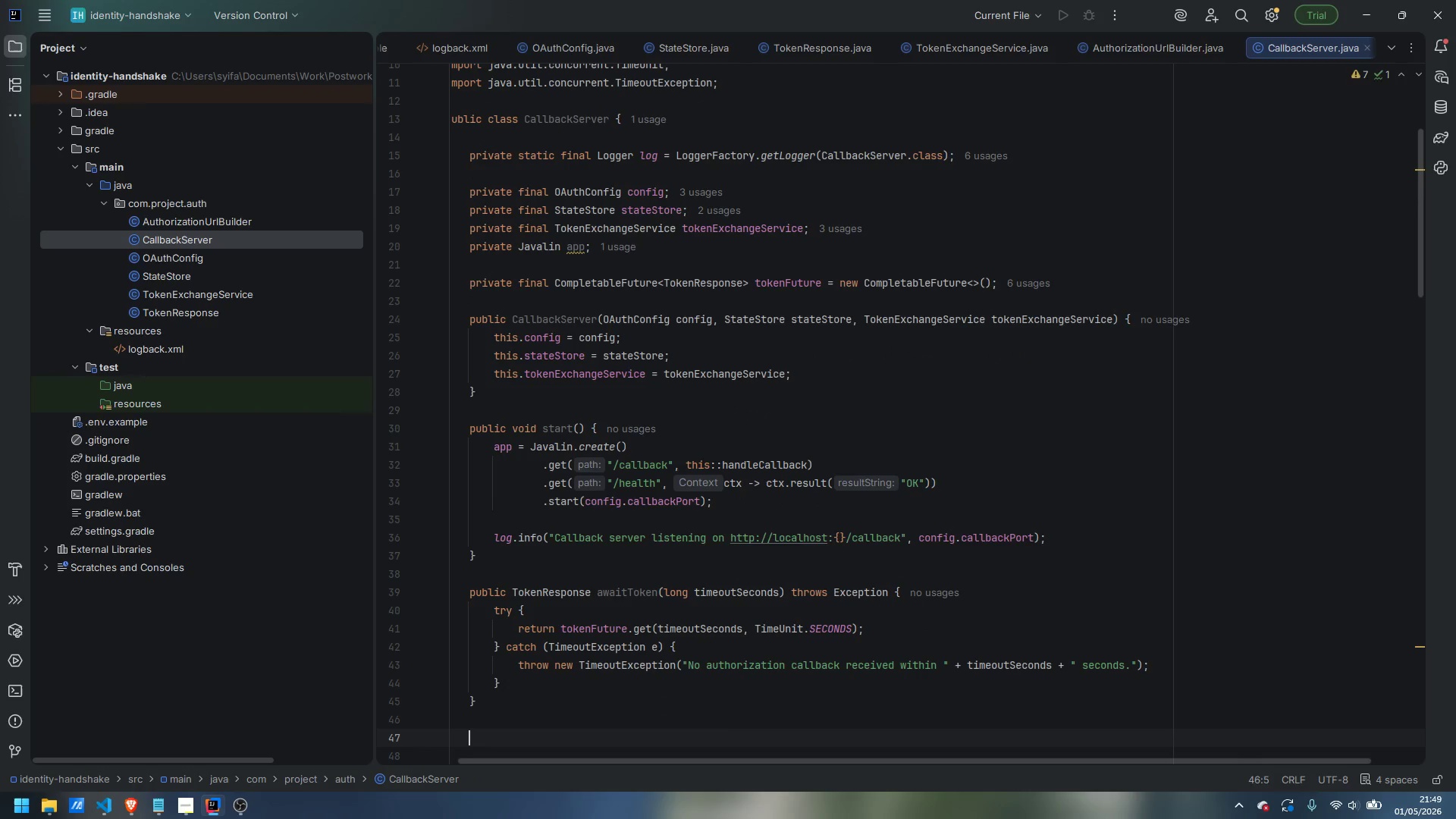 
key(Enter)
 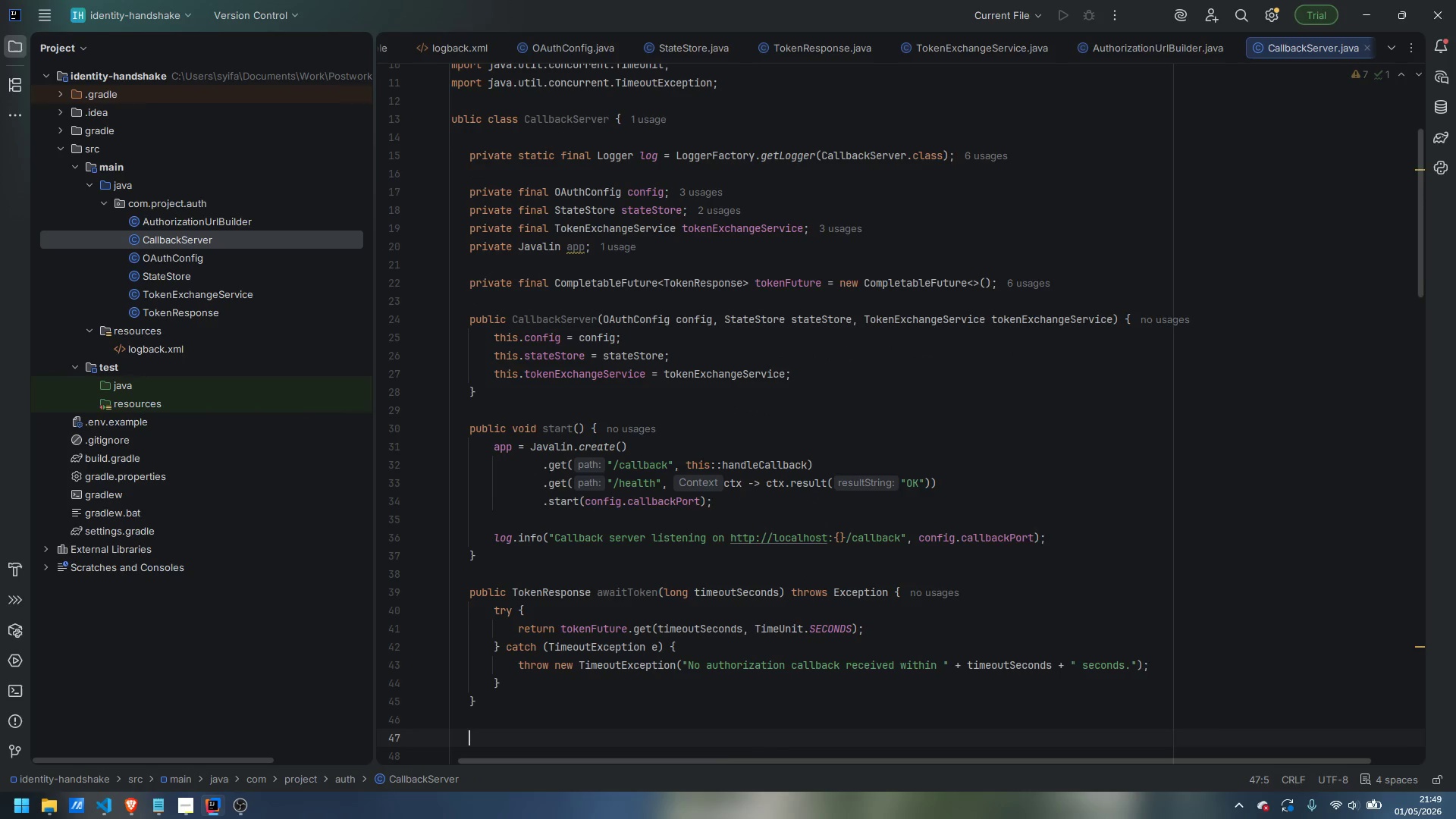 
key(Backspace)
 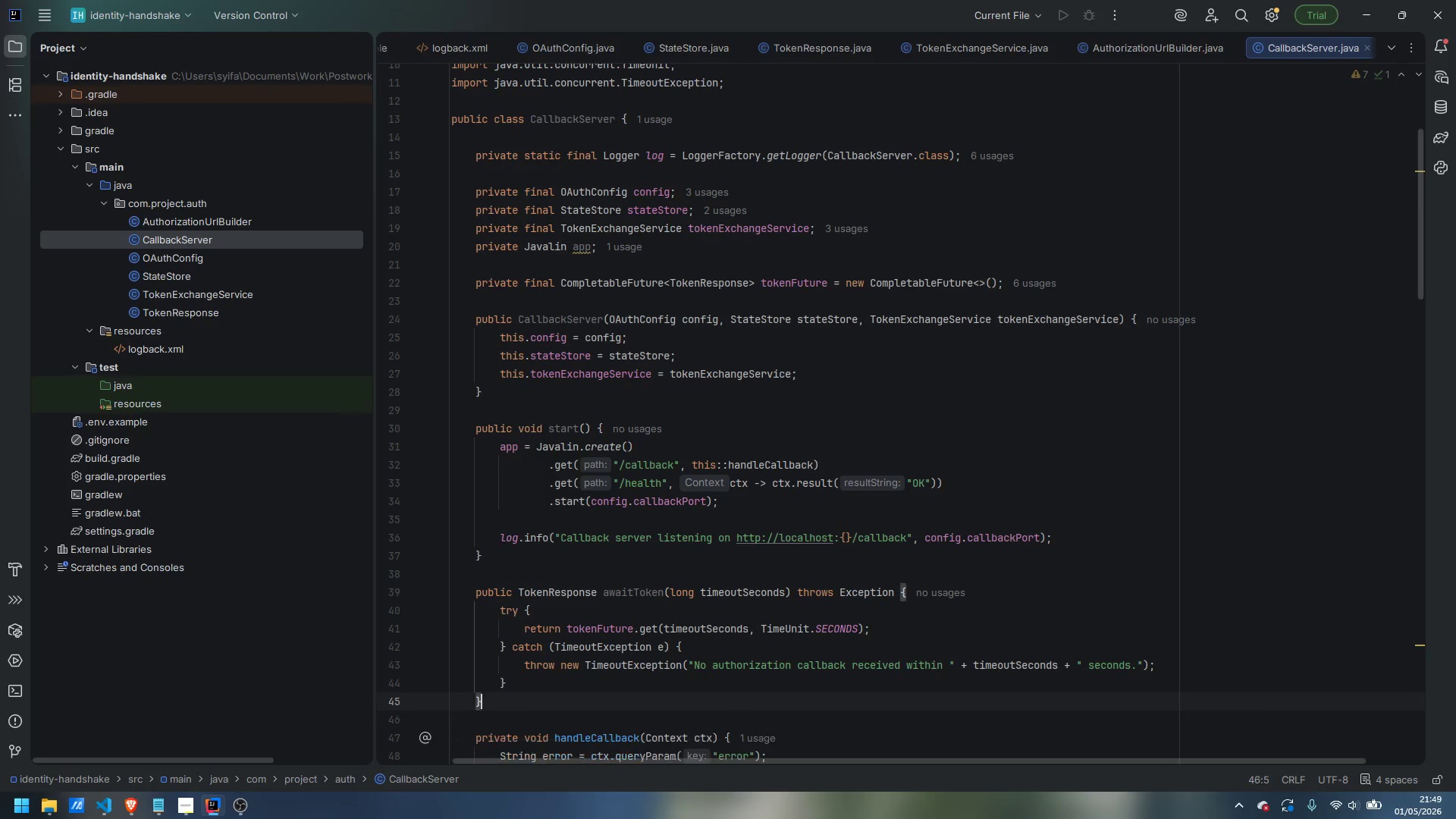 
key(Backspace)
 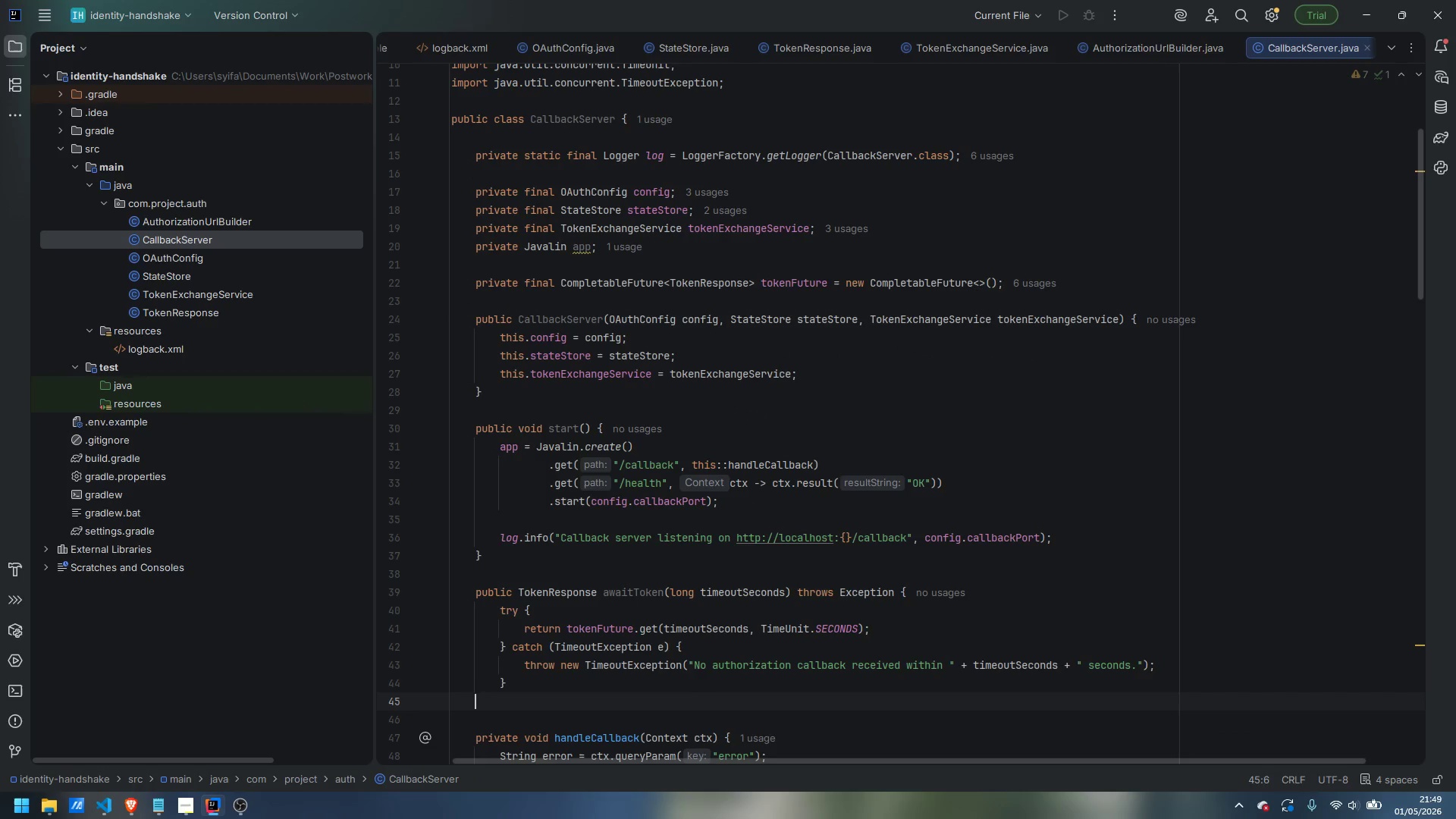 
key(Backspace)
 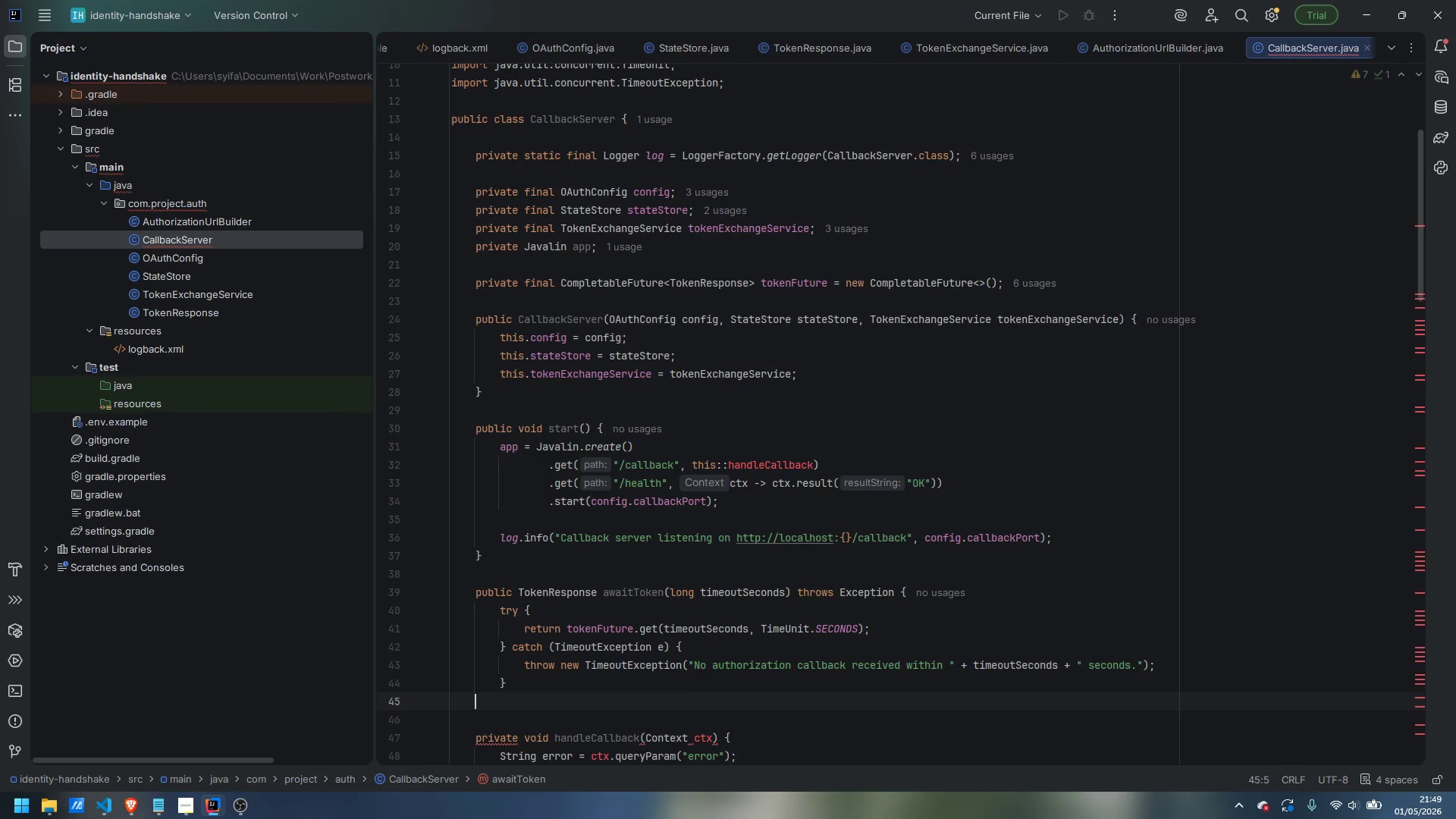 
key(Shift+BracketRight)
 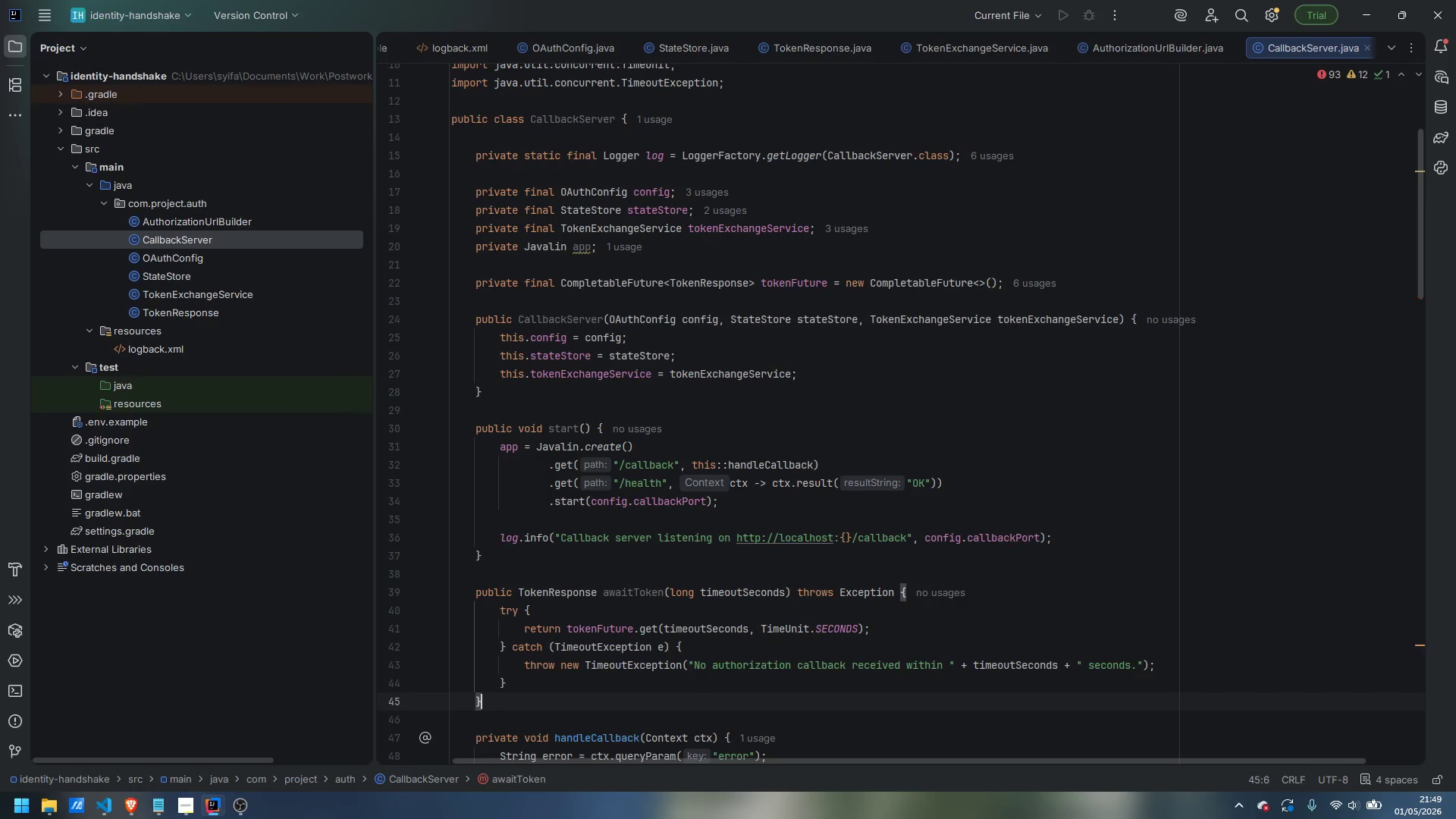 
key(Enter)
 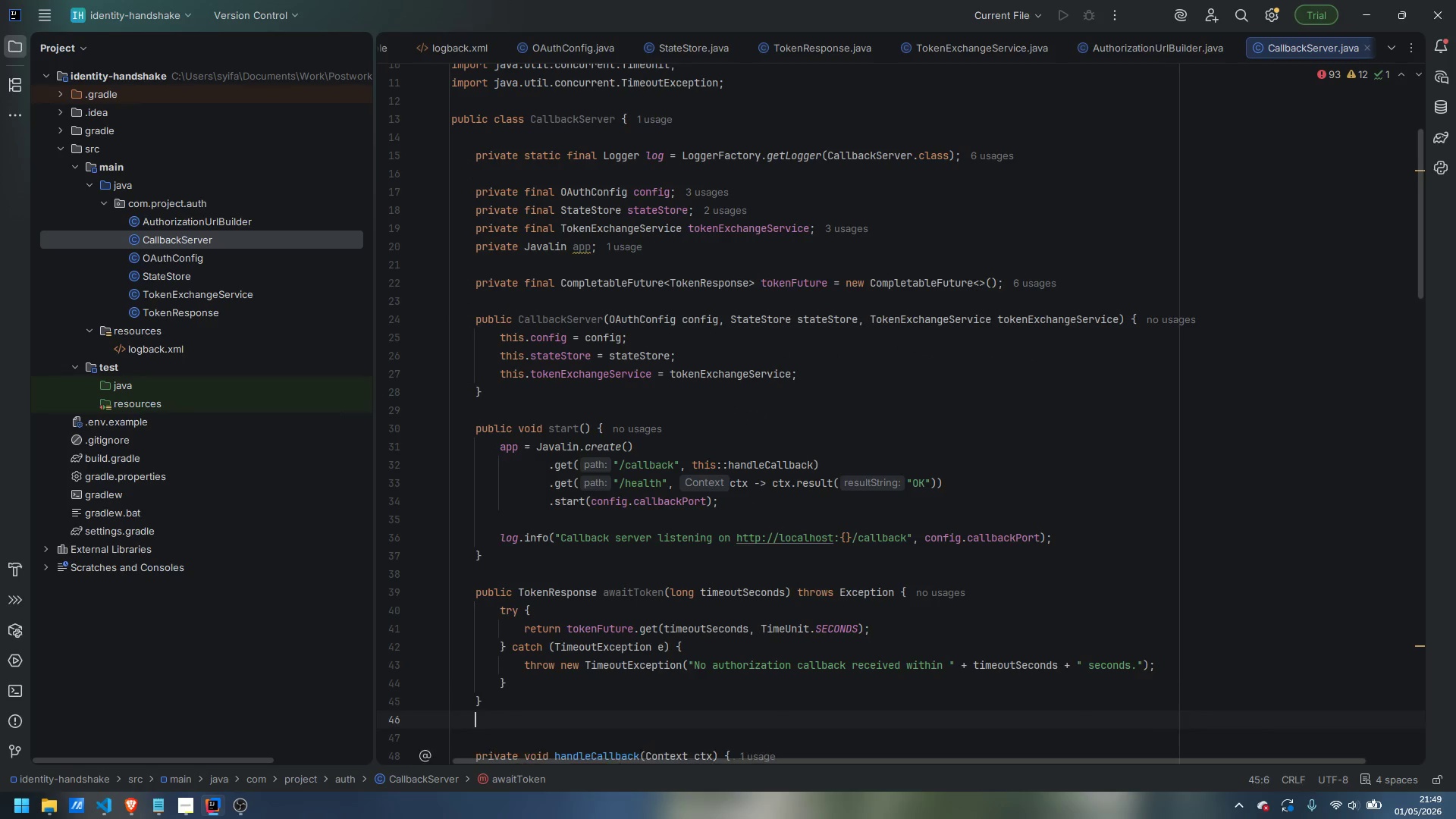 
key(Enter)
 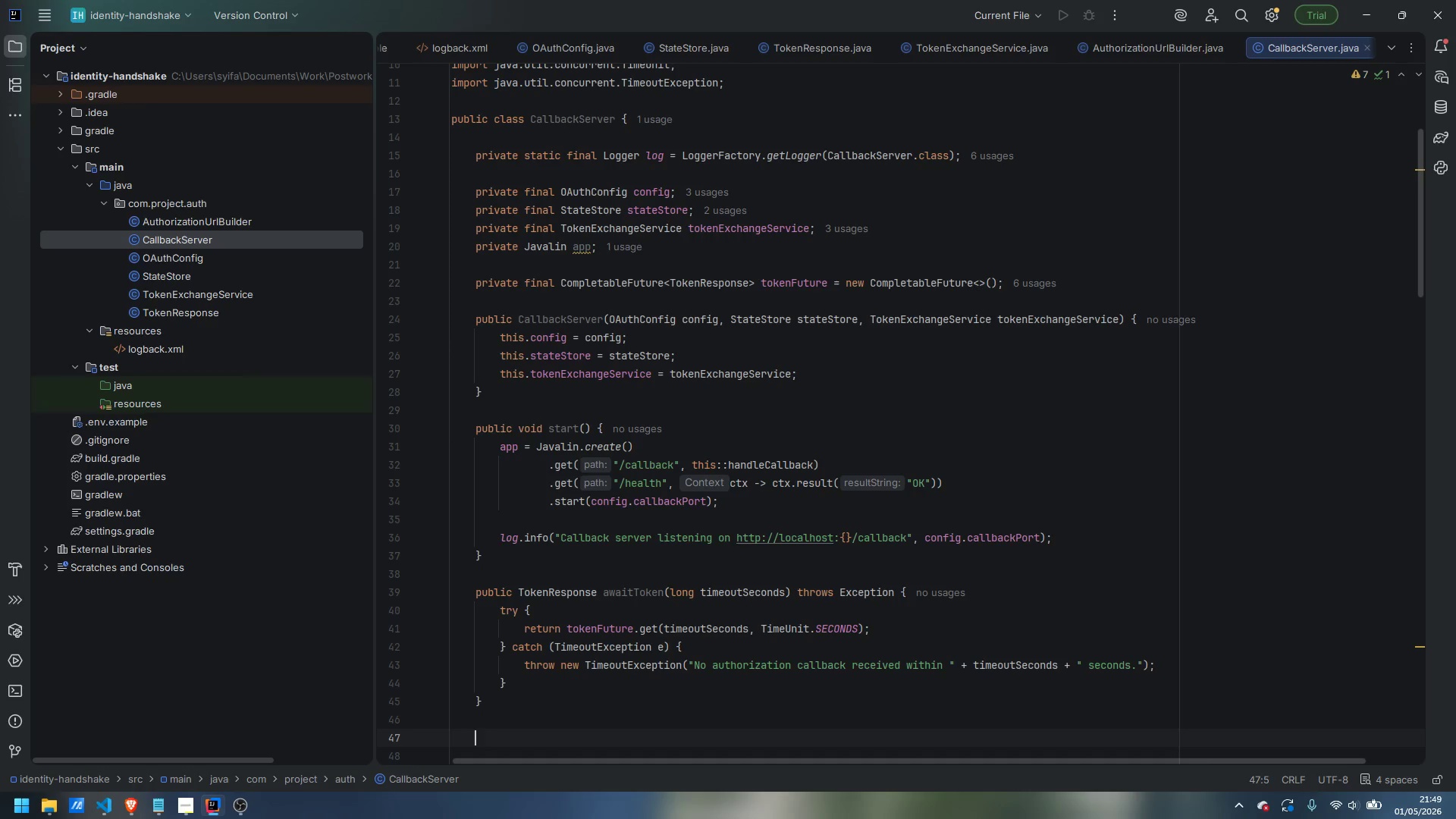 
wait(5.09)
 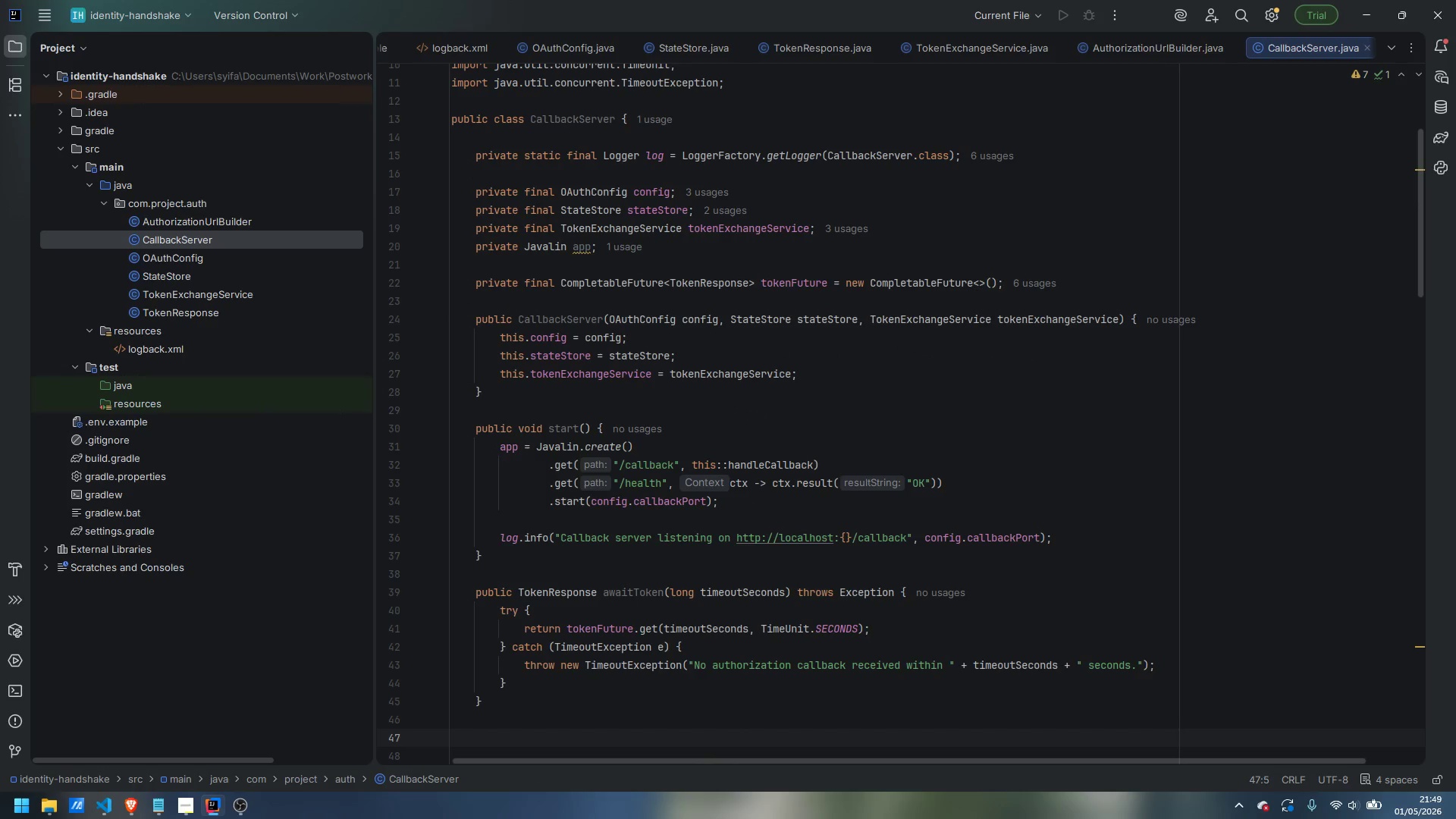 
type(public void stop() {)
 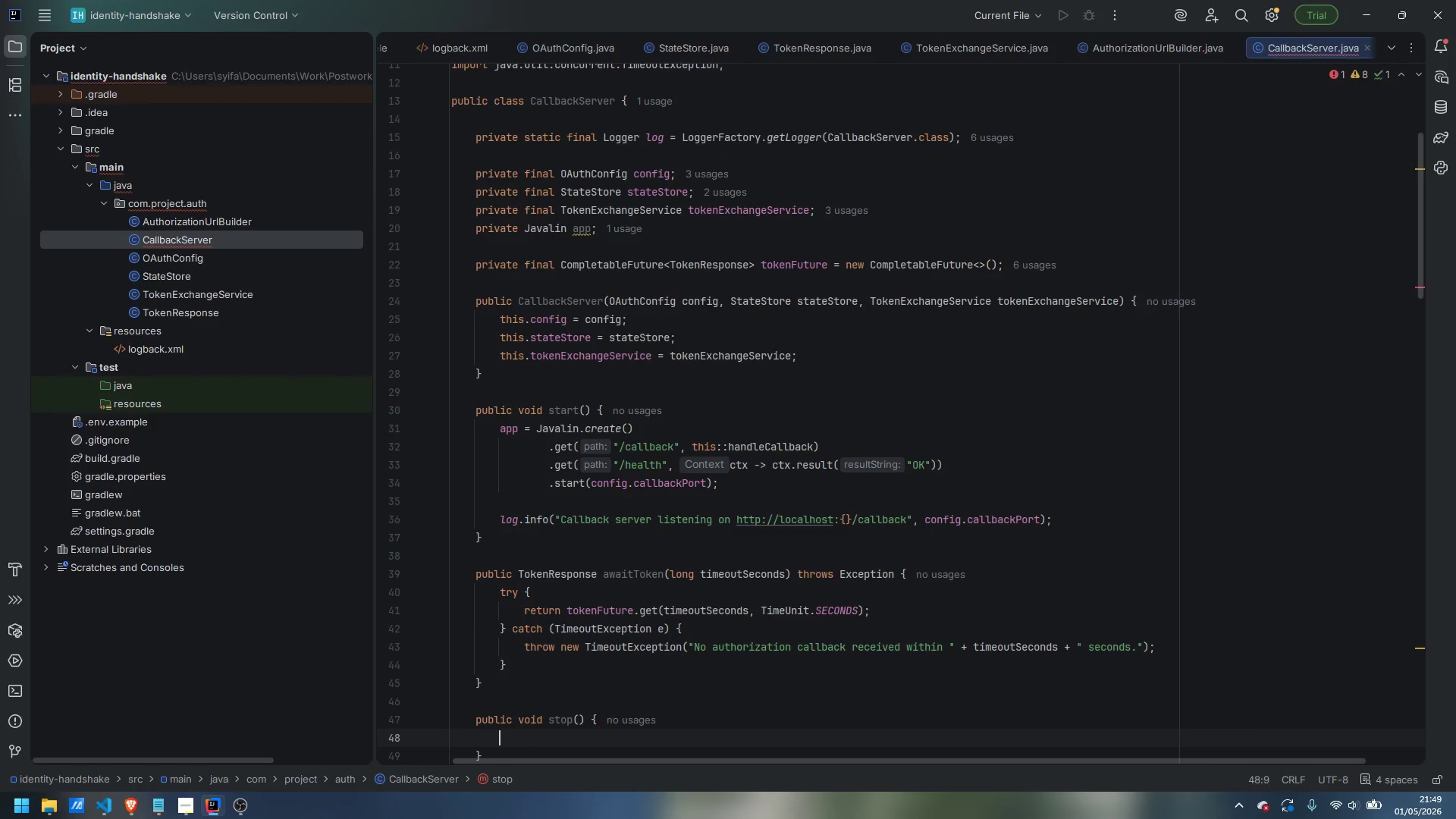 
 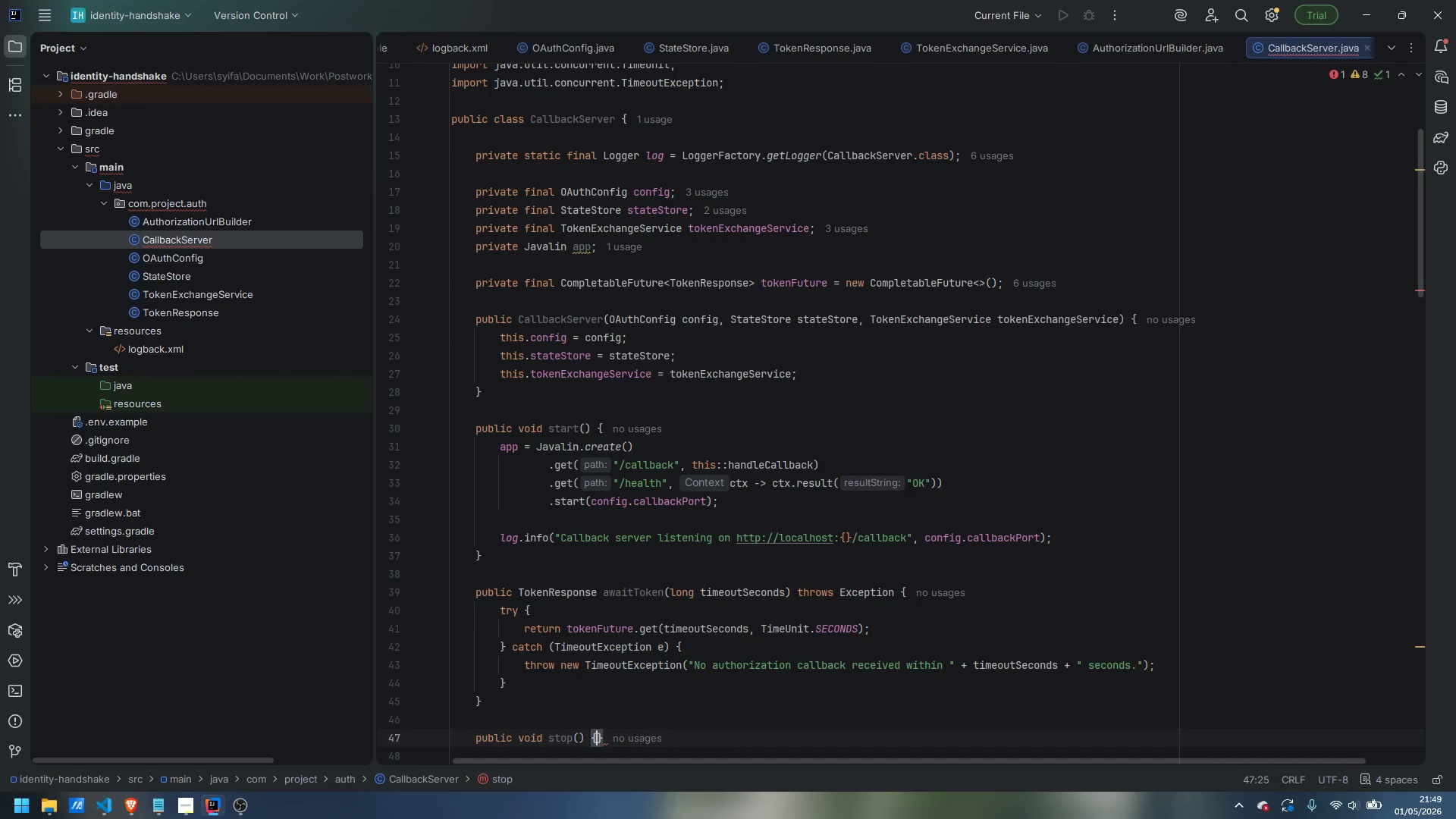 
key(Enter)
 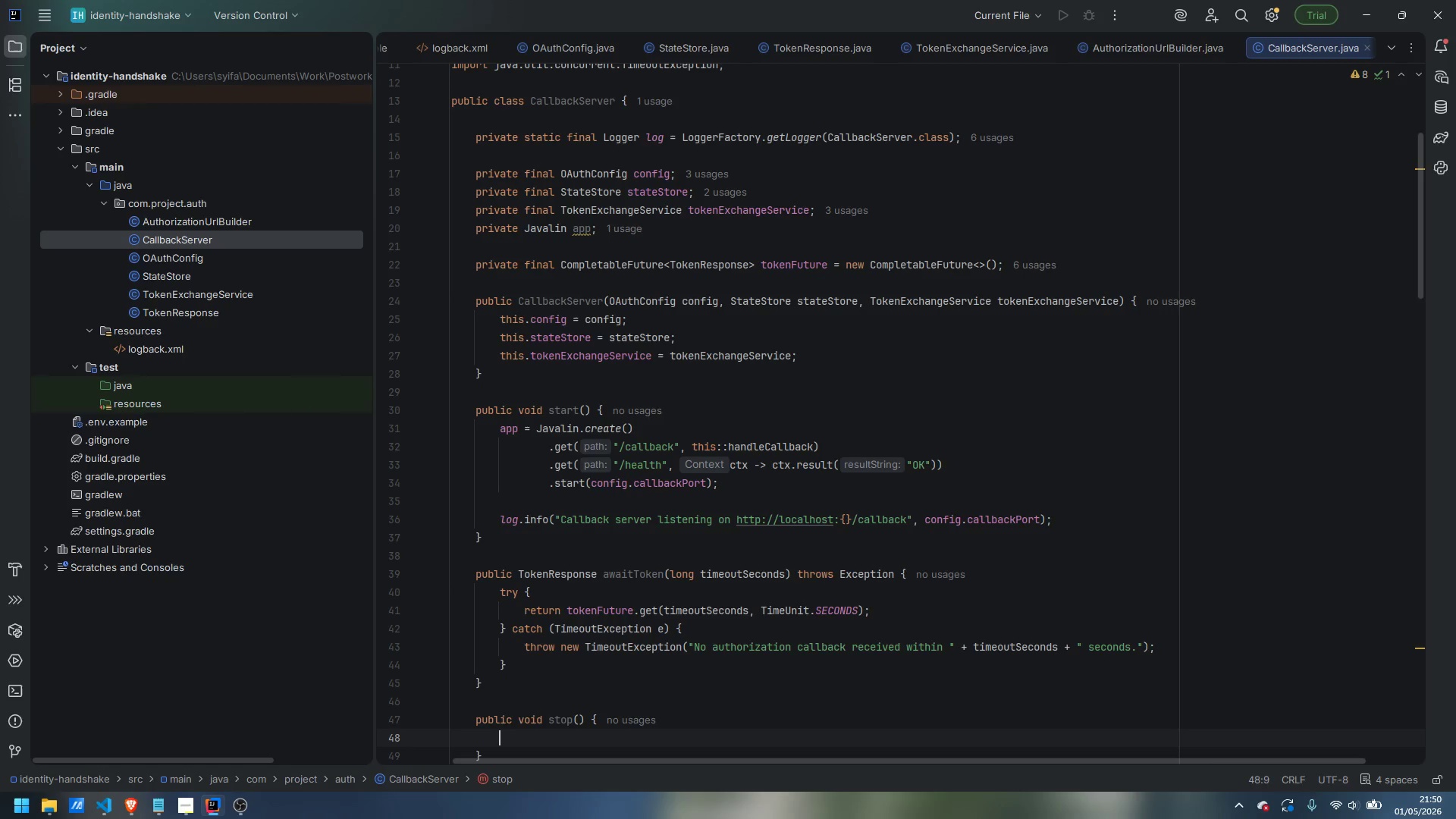 
wait(14.05)
 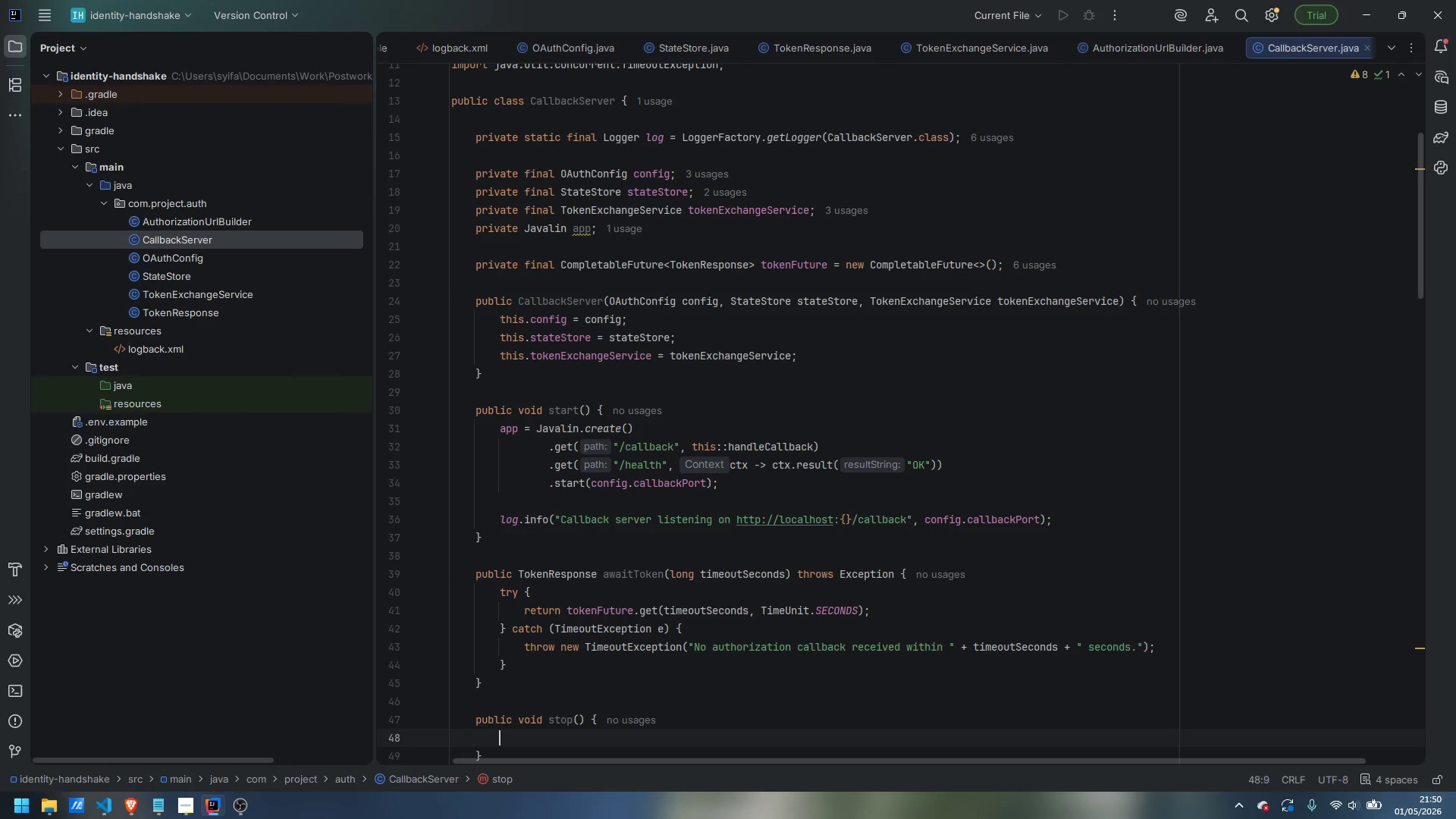 
type(if (app != null)
 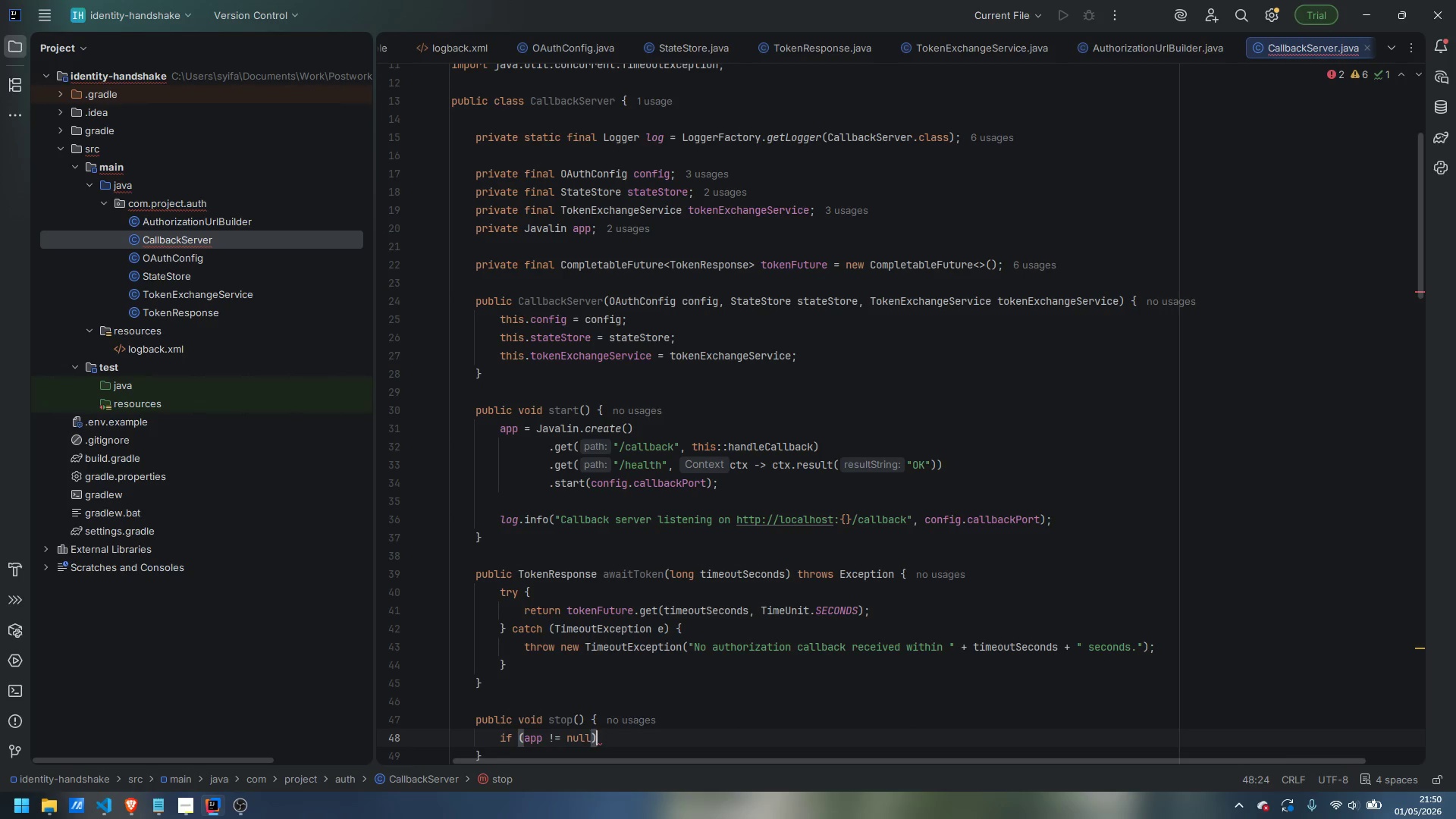 
 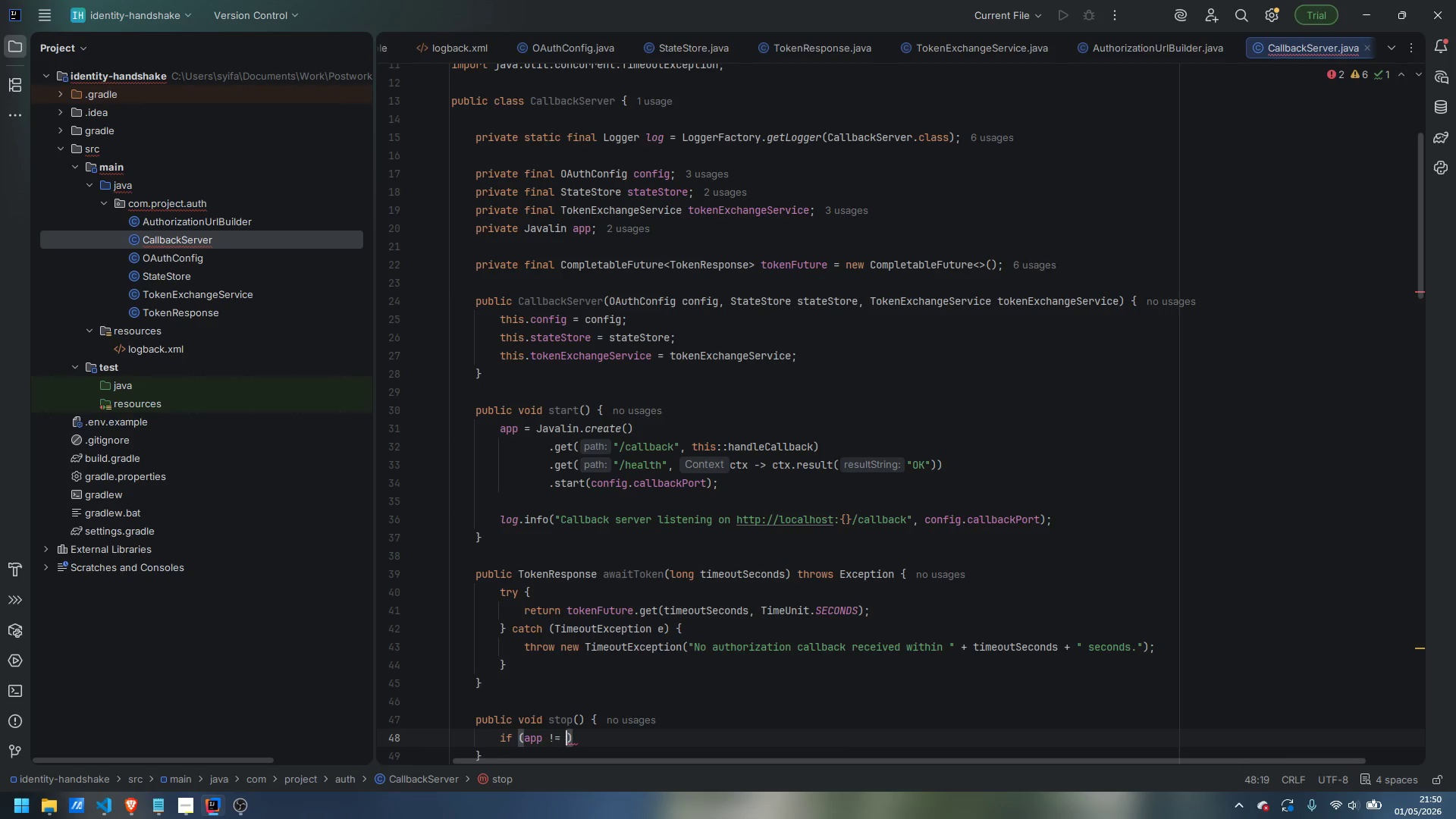 
key(ArrowRight)
 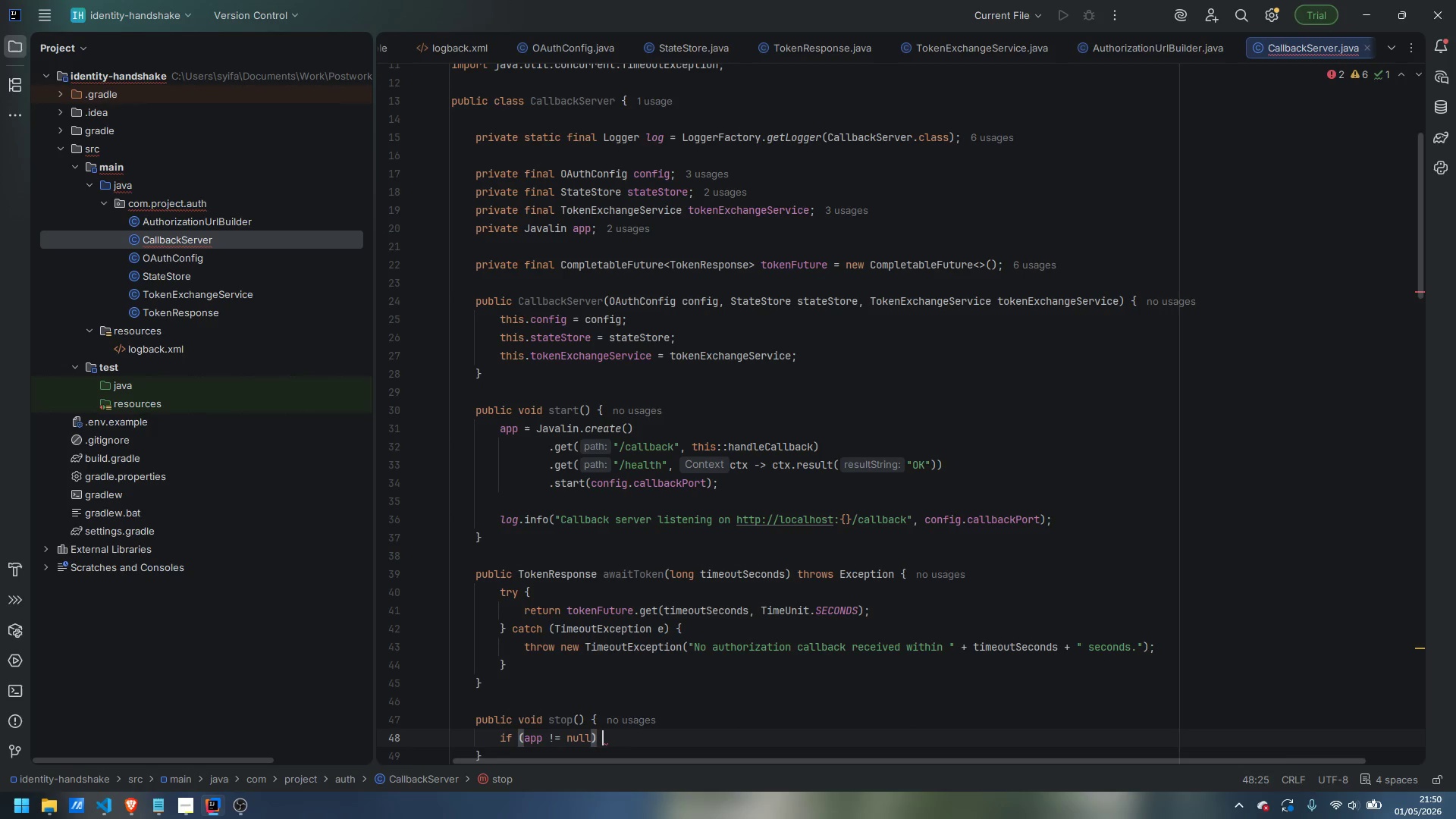 
key(Space)
 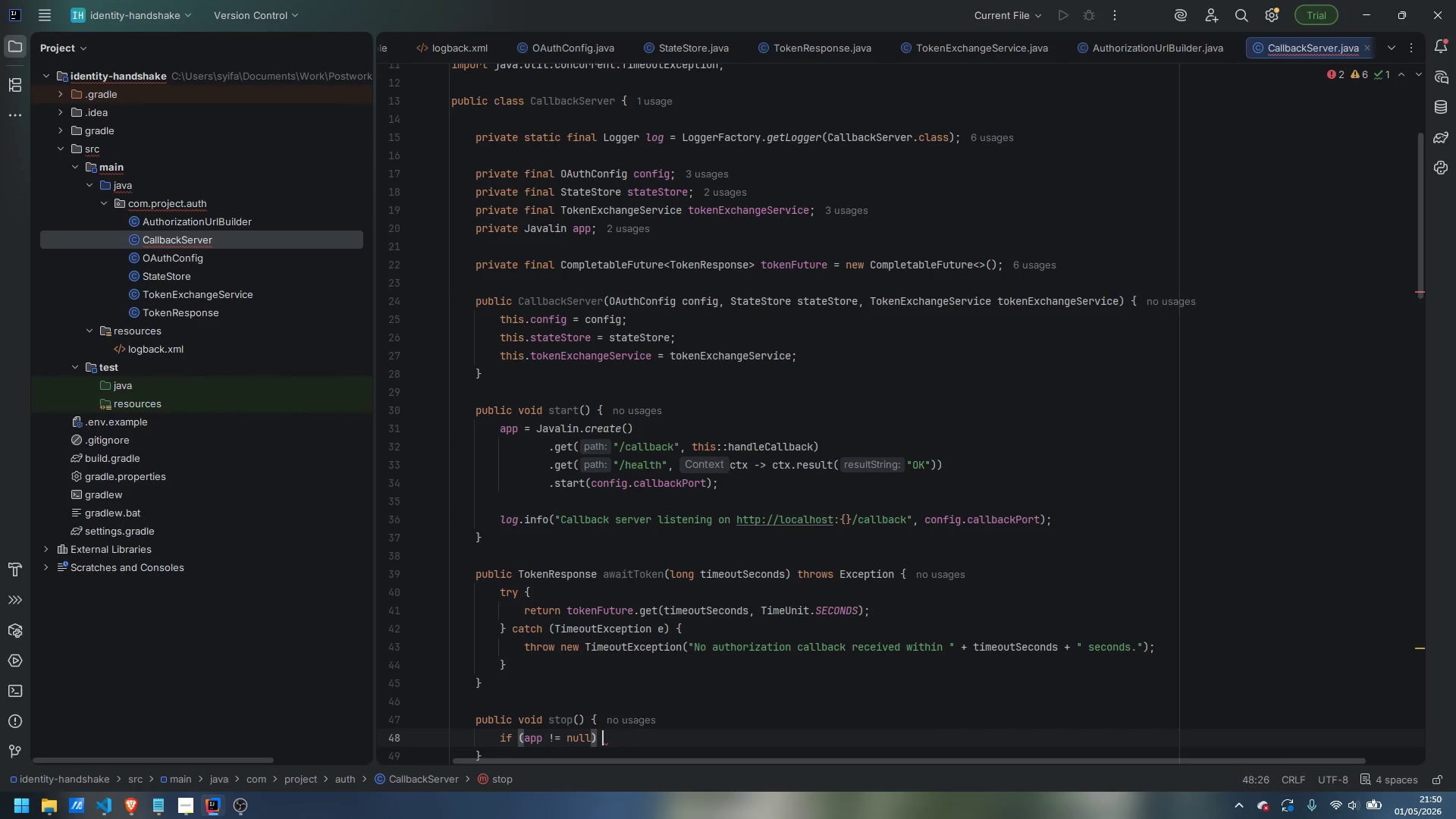 
key(Shift+BracketLeft)
 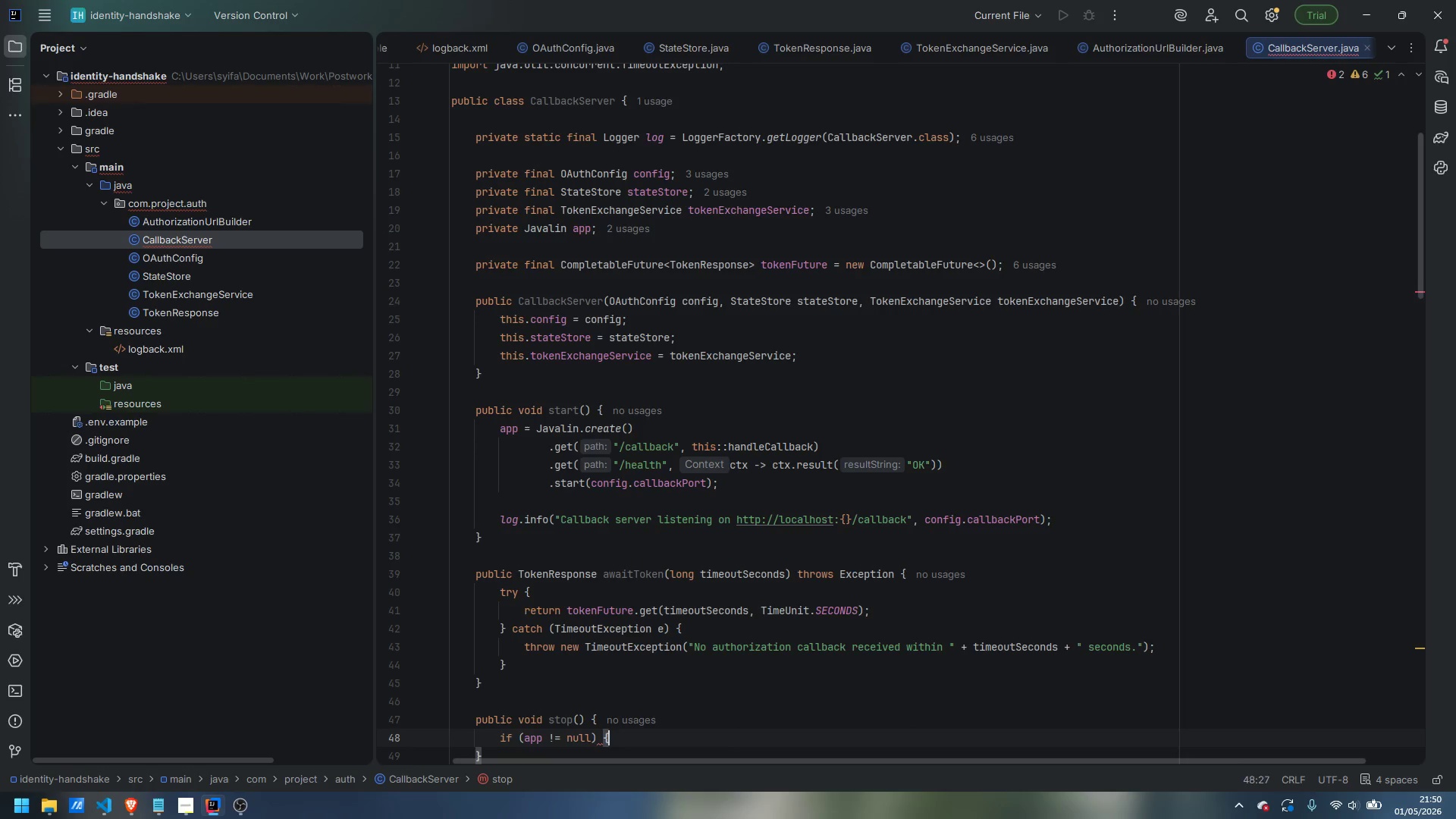 
key(Enter)
 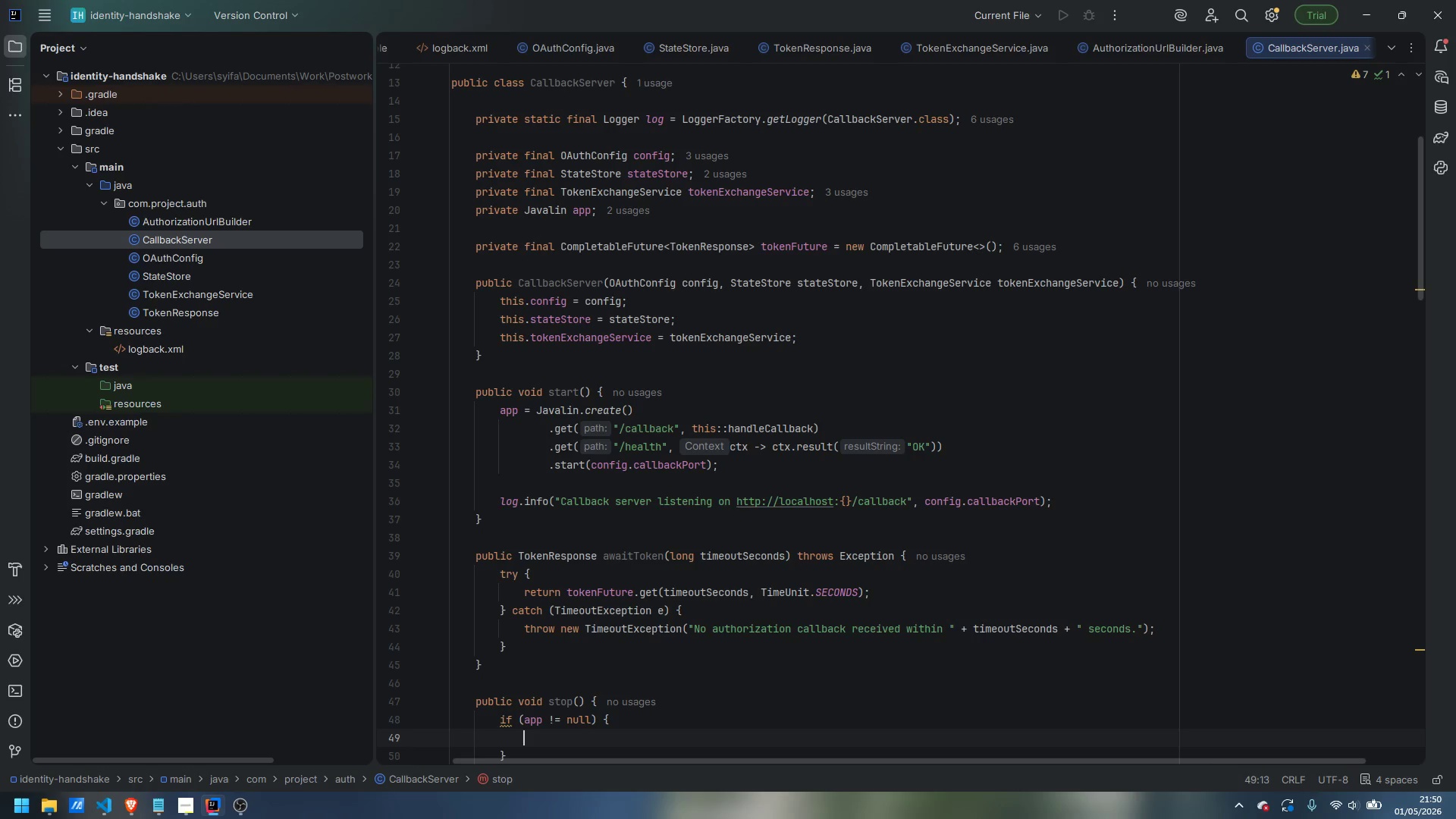 
wait(11.28)
 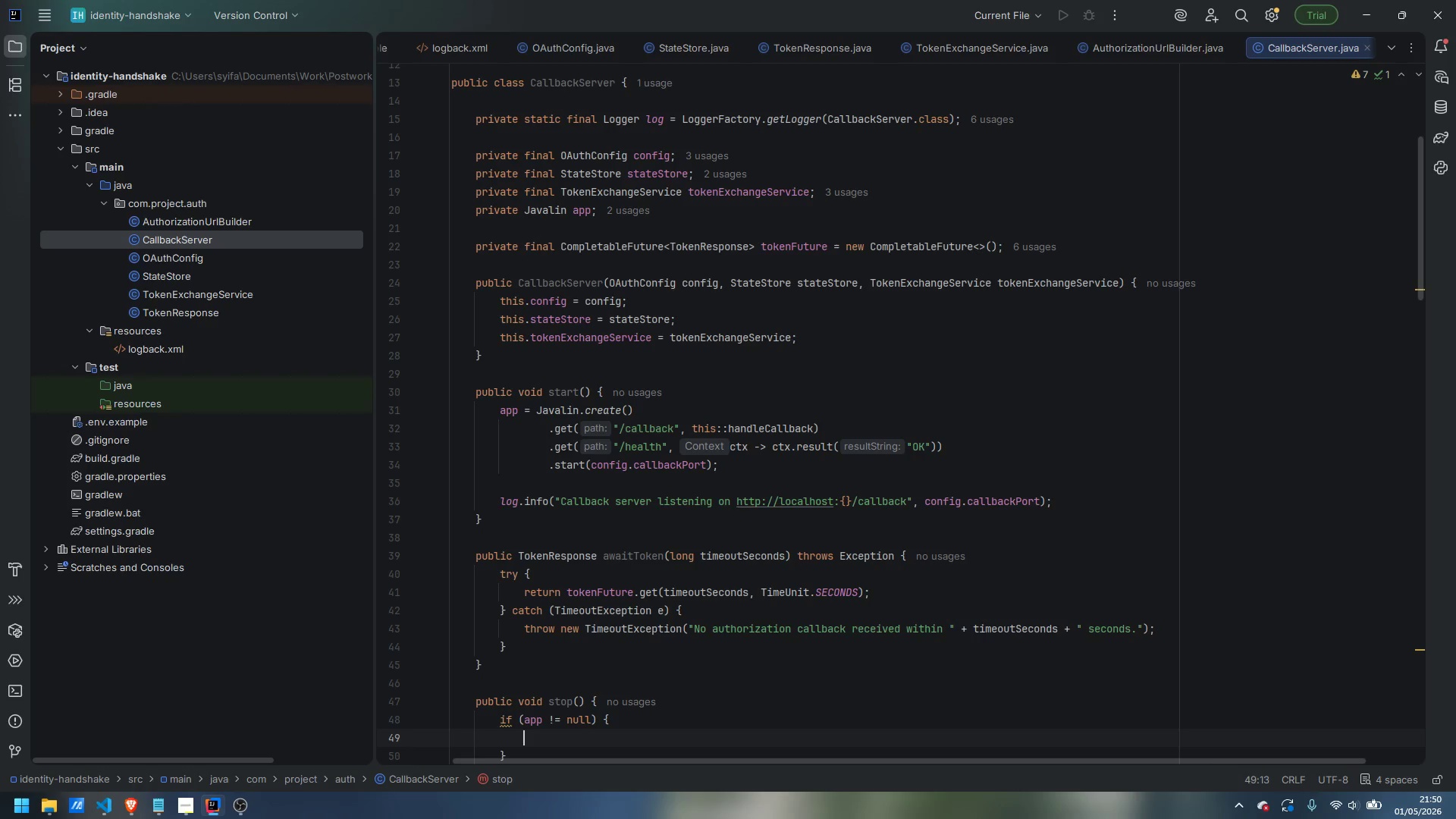 
type(app.stop();)
 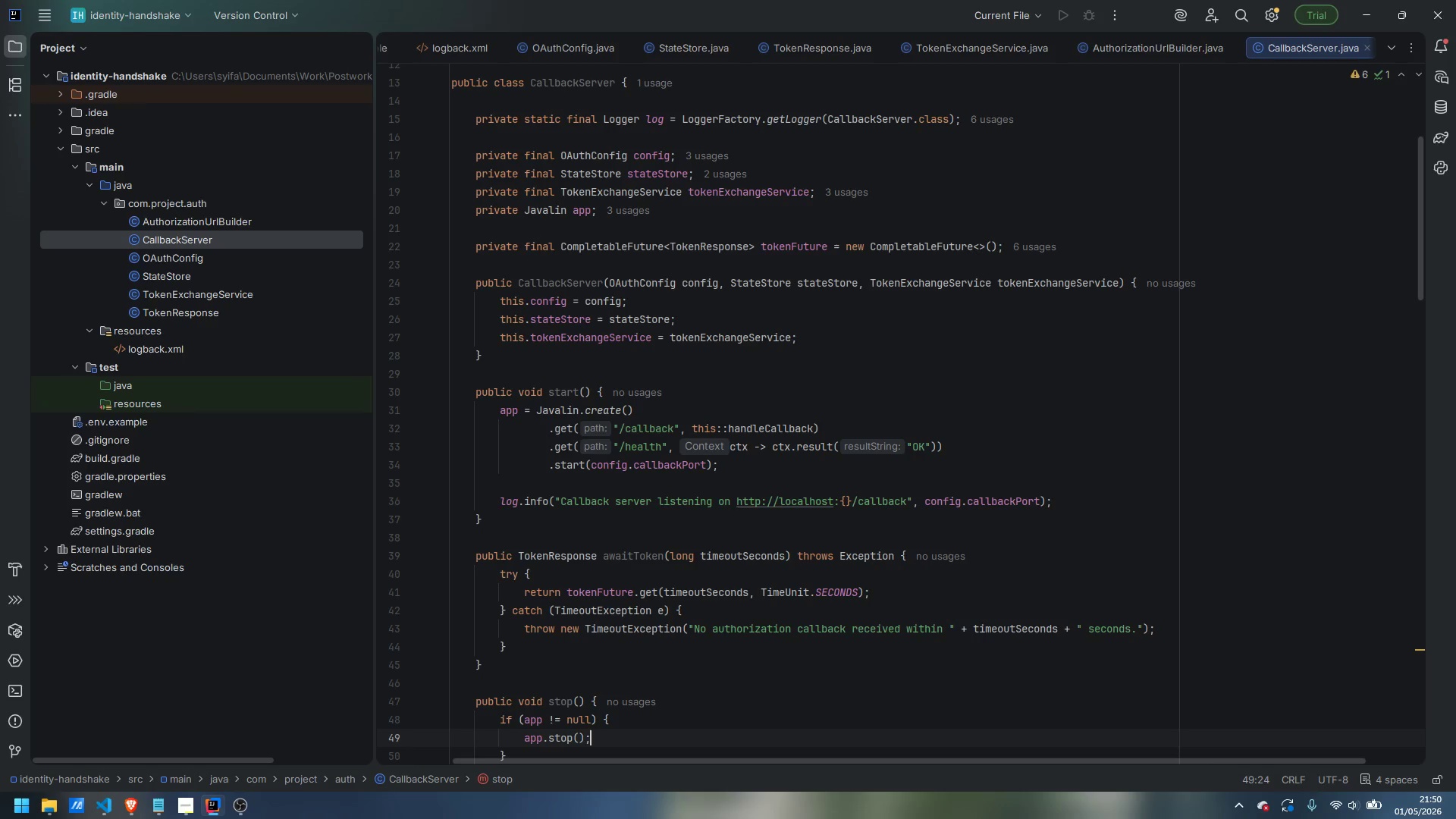 
key(Enter)
 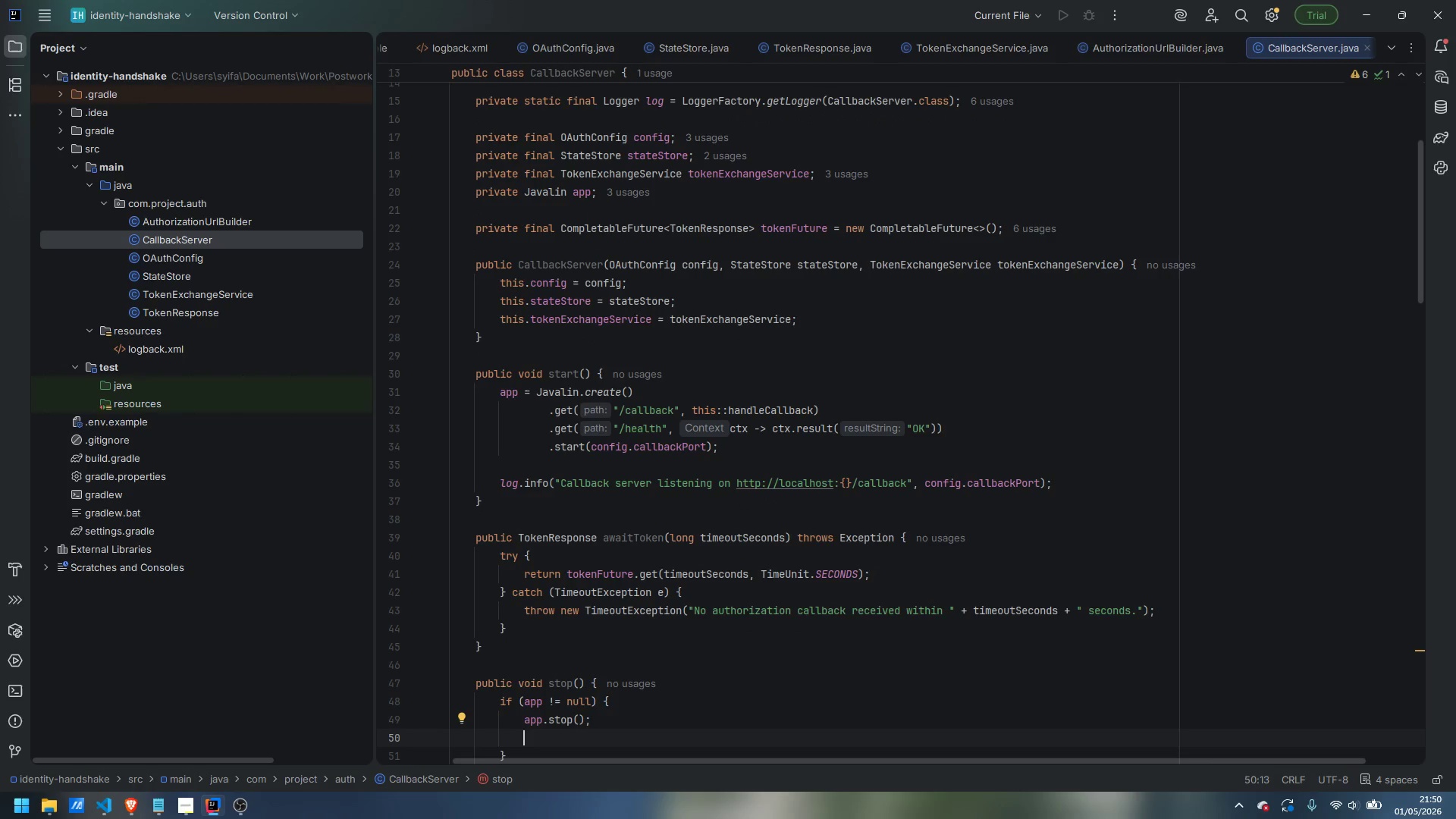 
type(log.info("Callback server stopped.)
 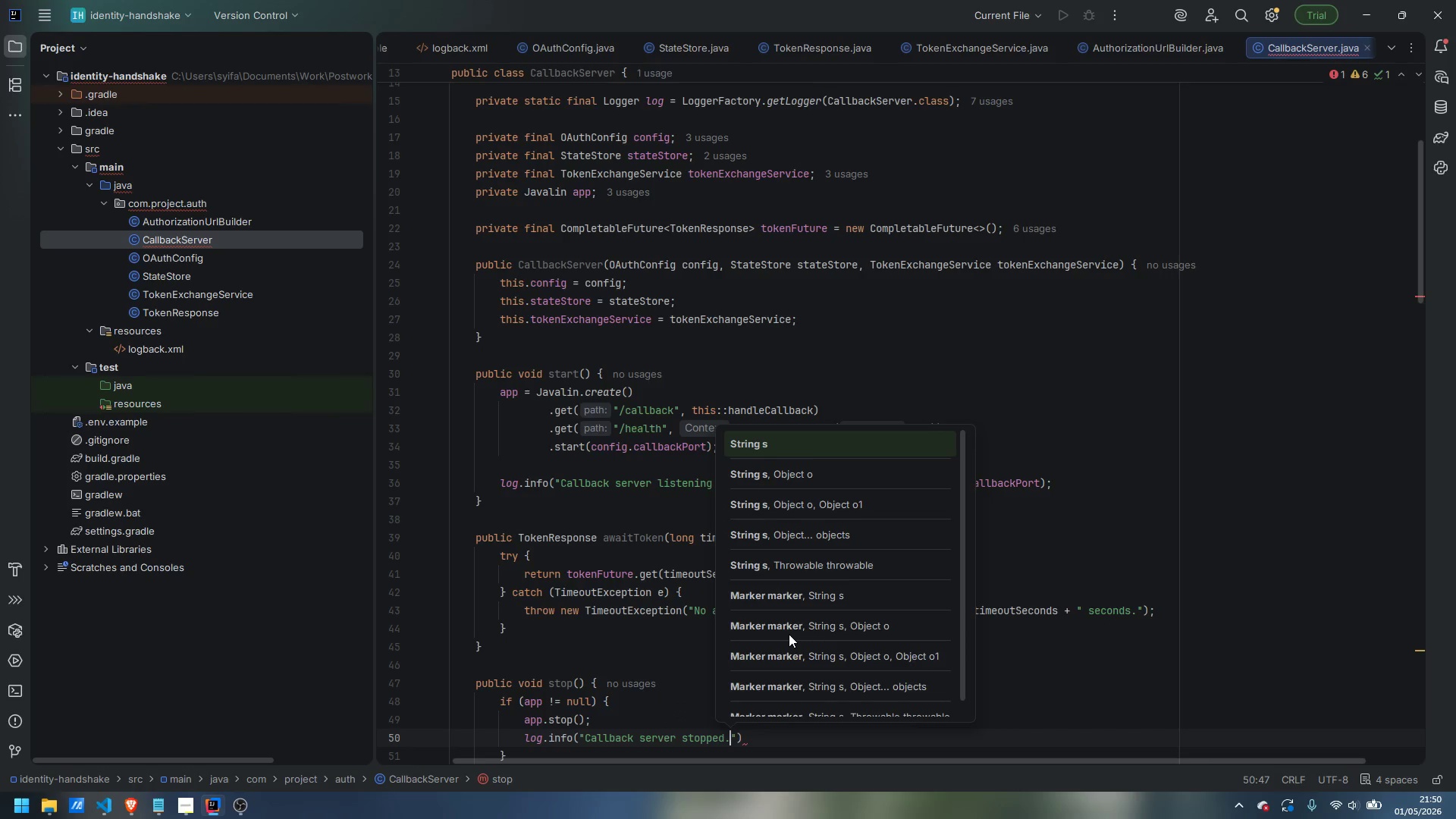 
key(ArrowRight)
 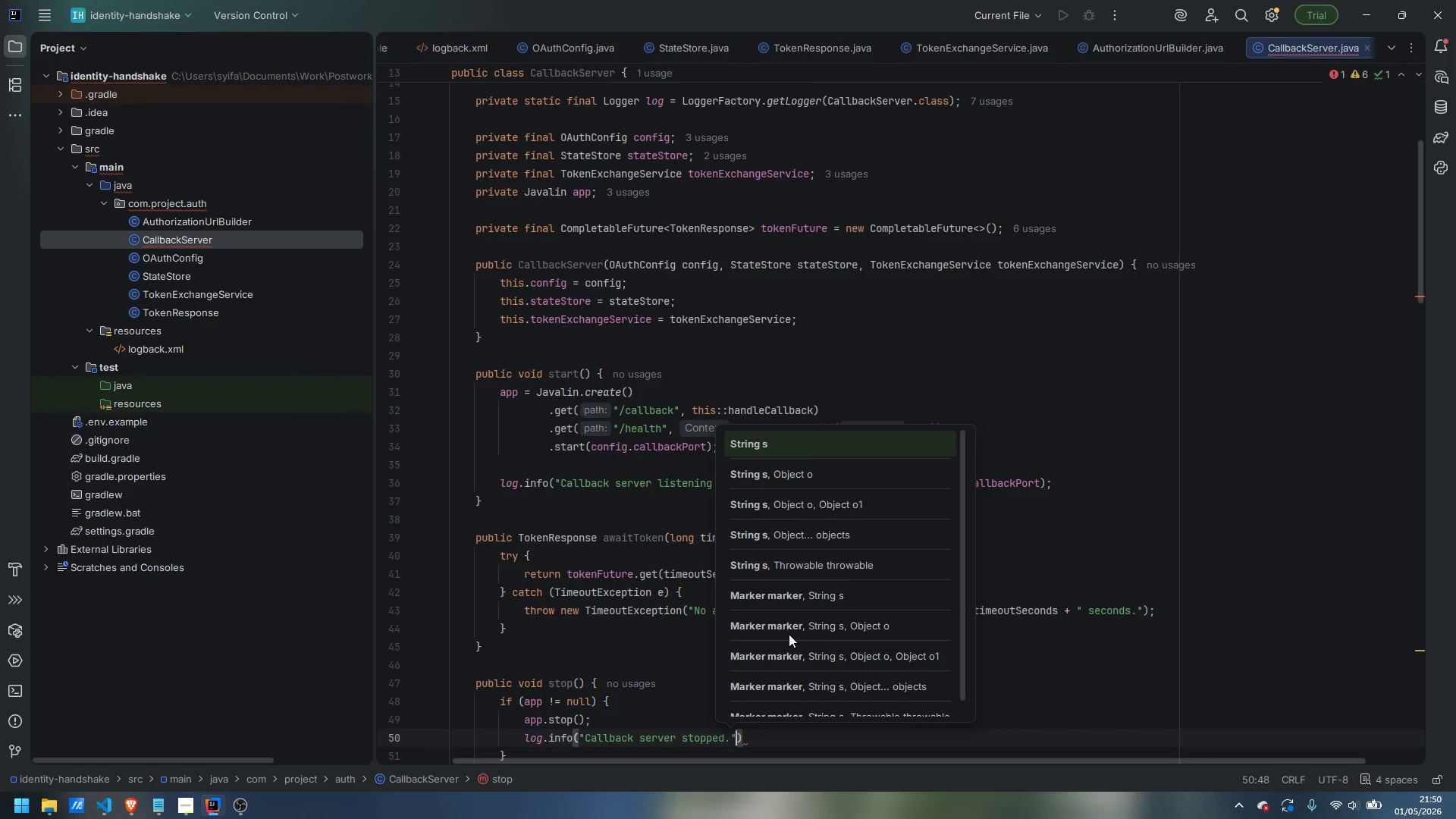 
key(ArrowRight)
 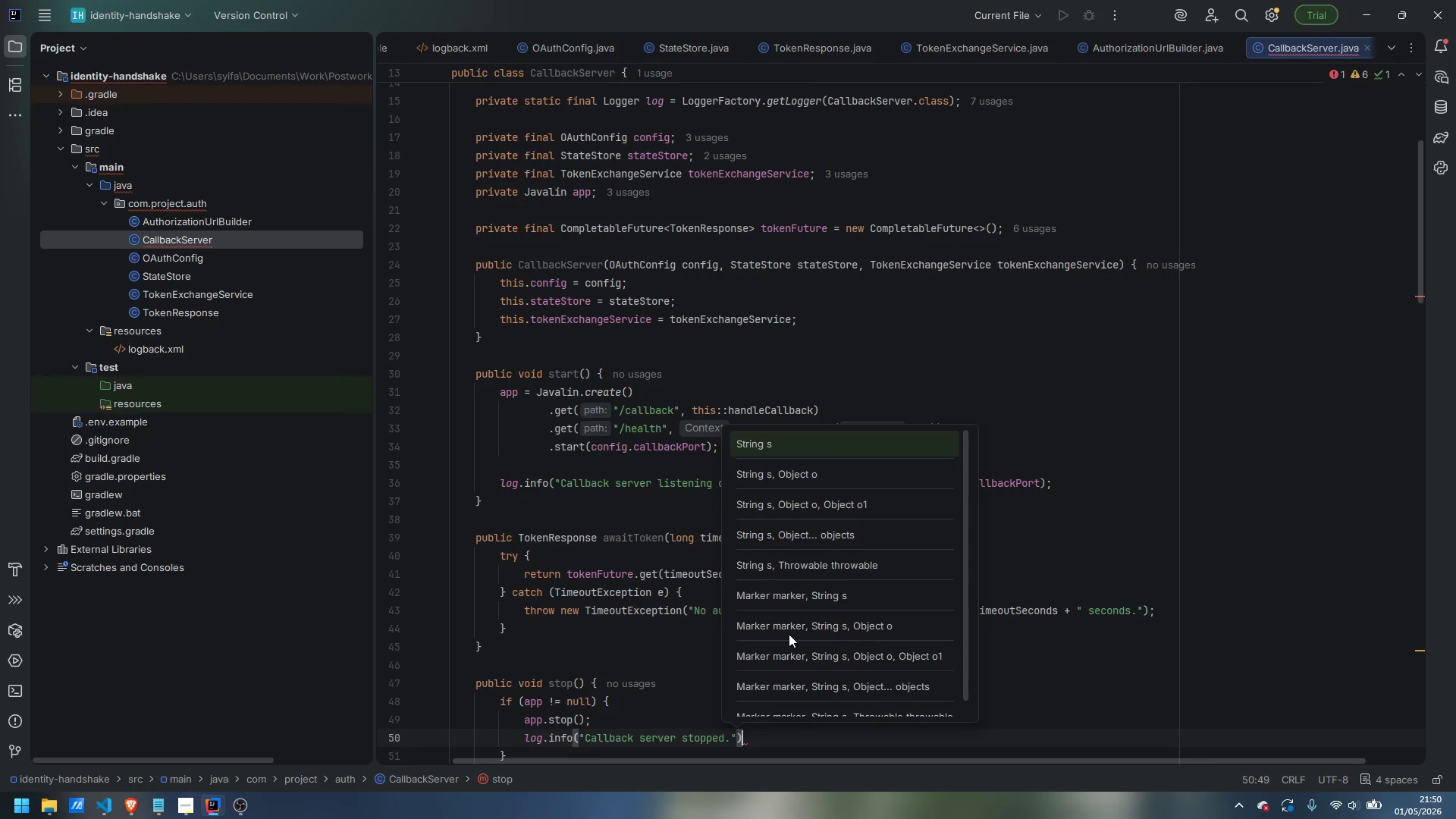 
key(Semicolon)
 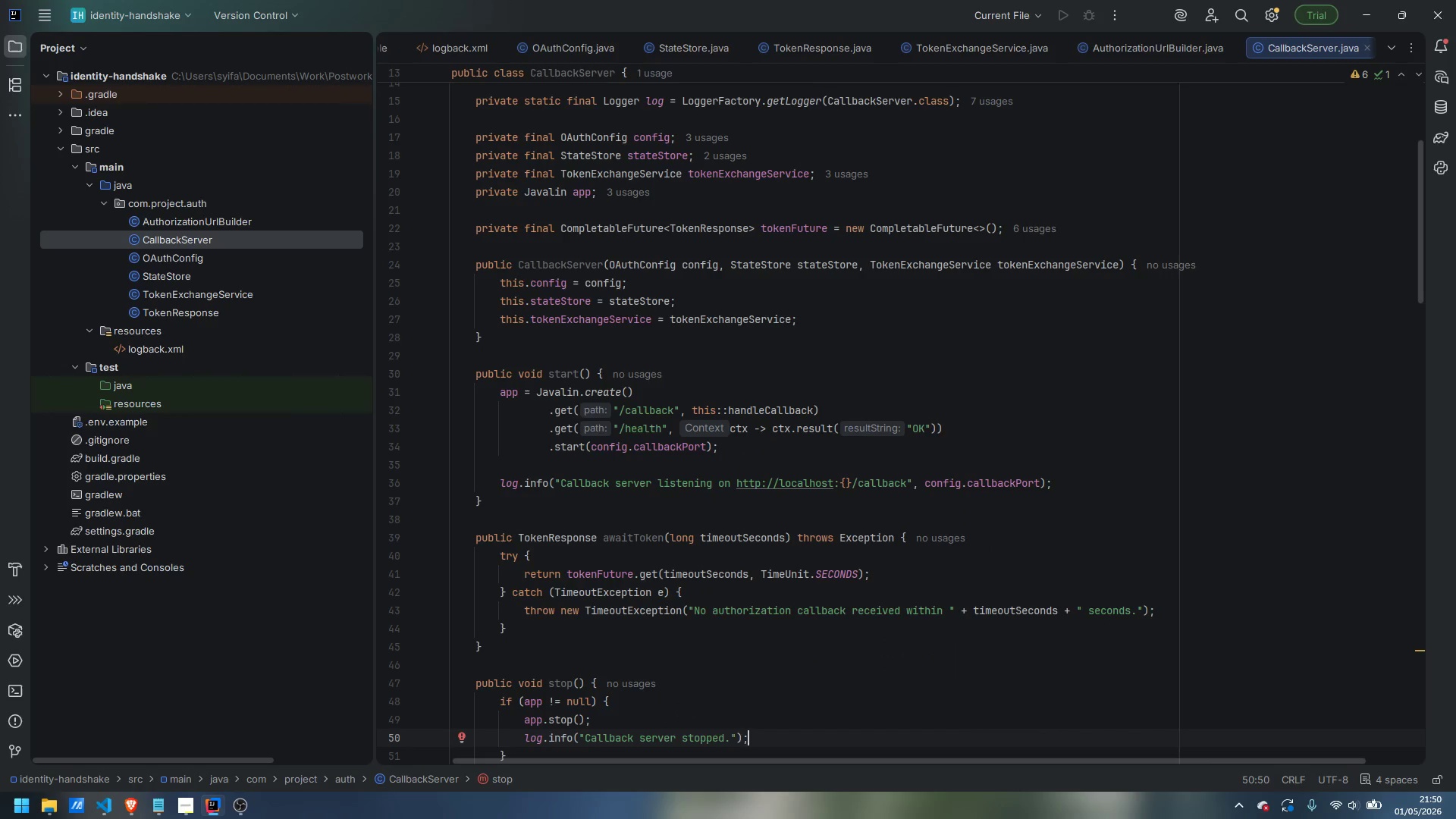 
key(ArrowDown)
 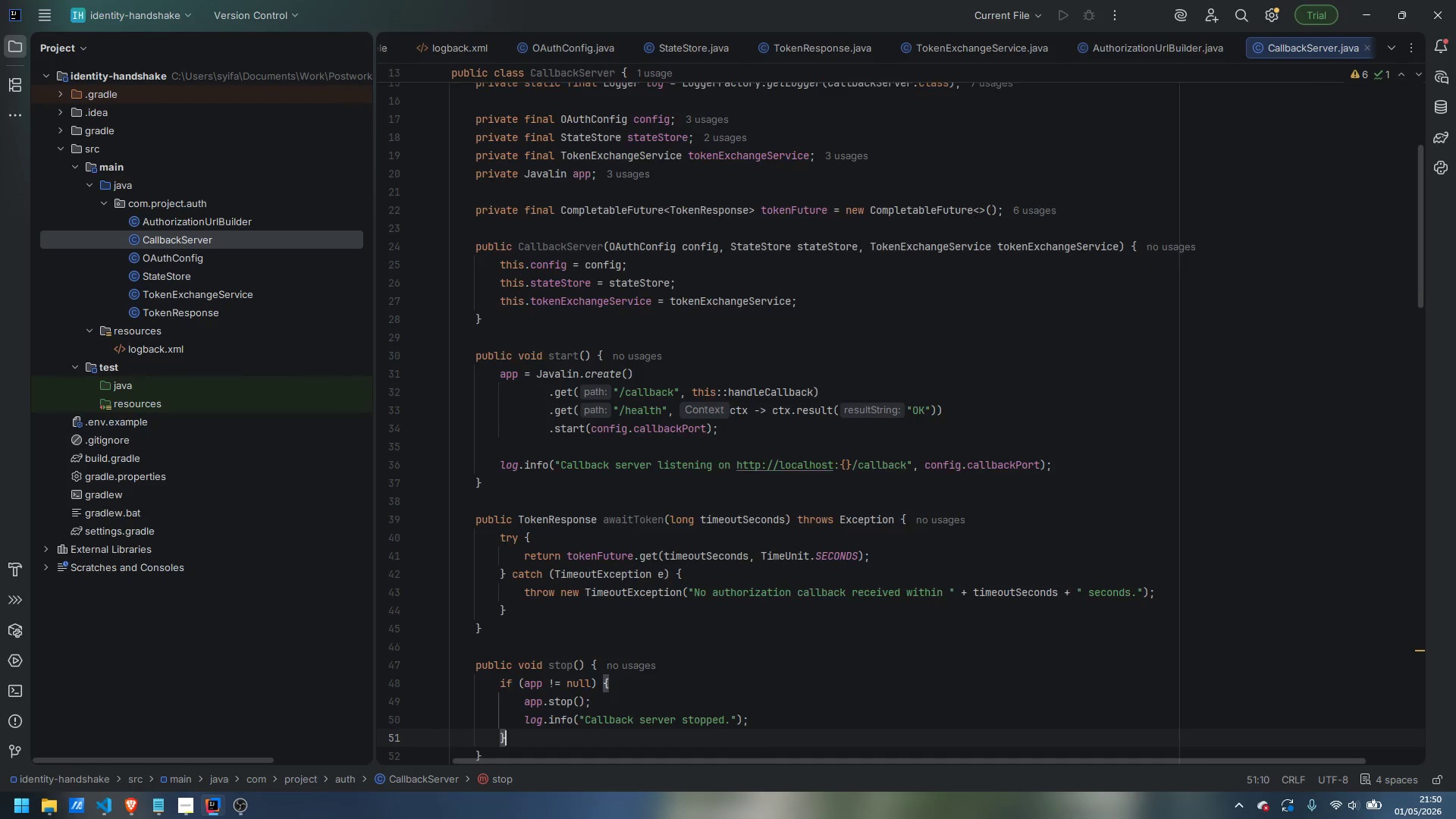 
key(ArrowDown)
 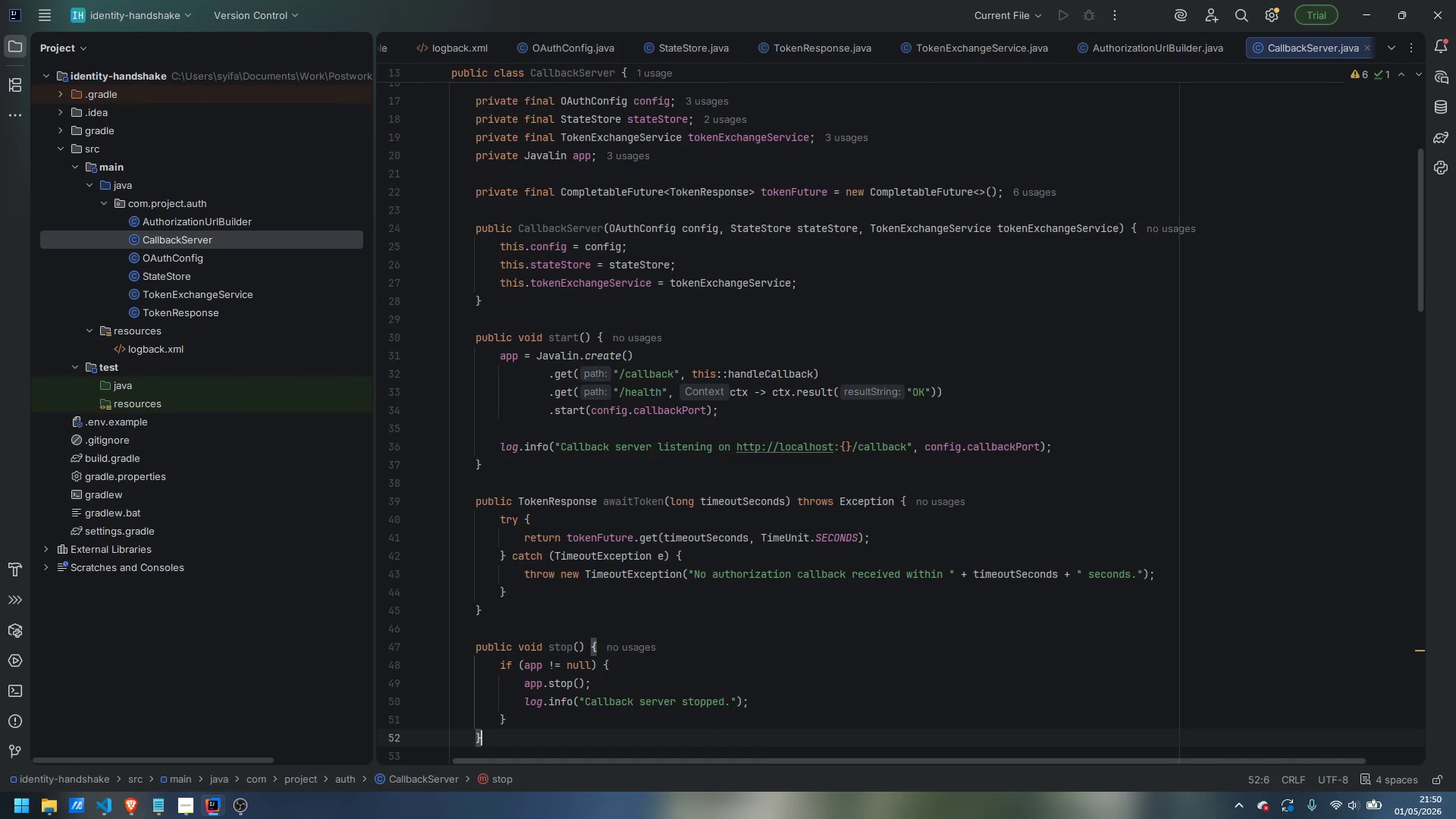 
key(Enter)
 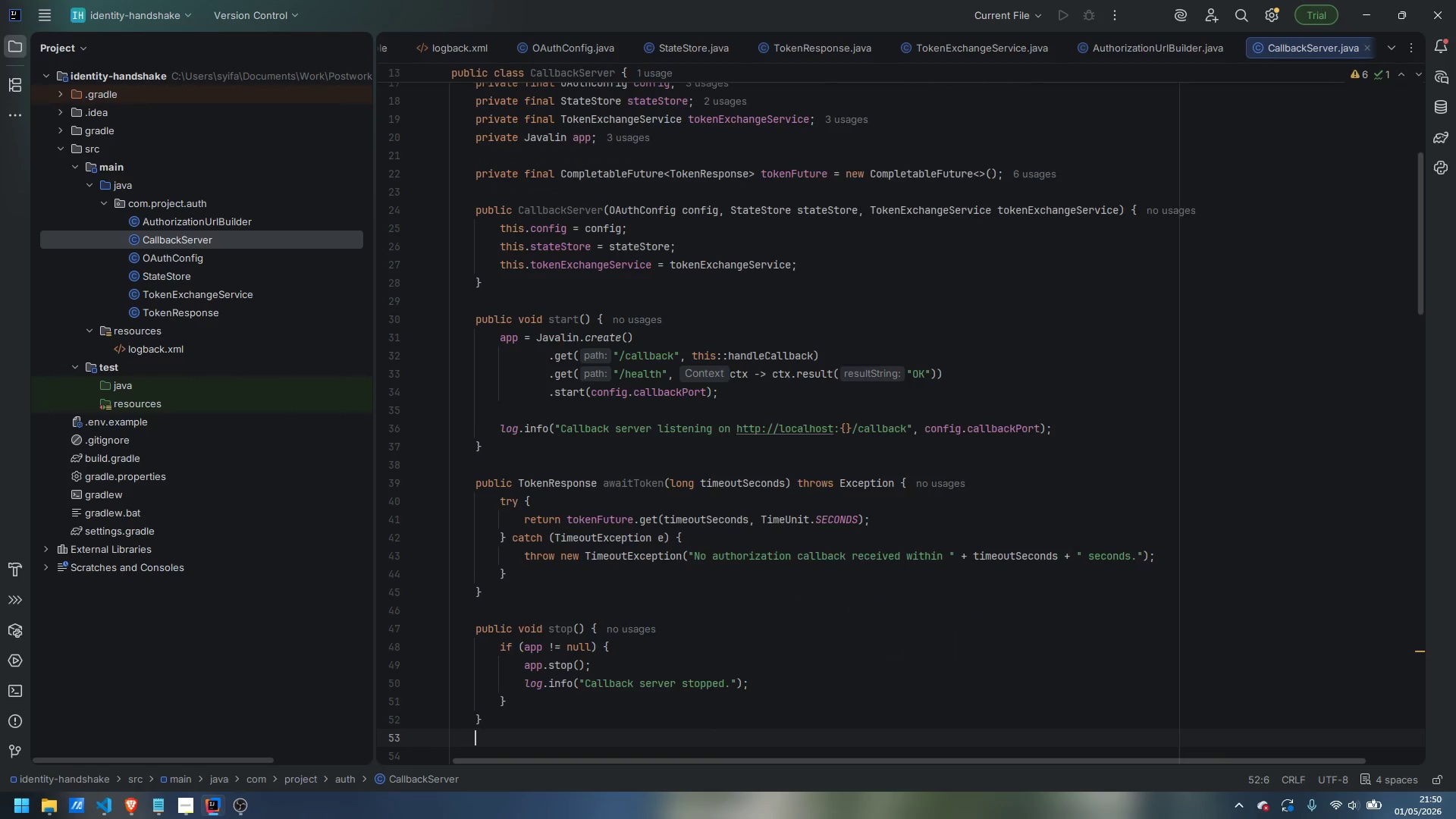 
key(Enter)
 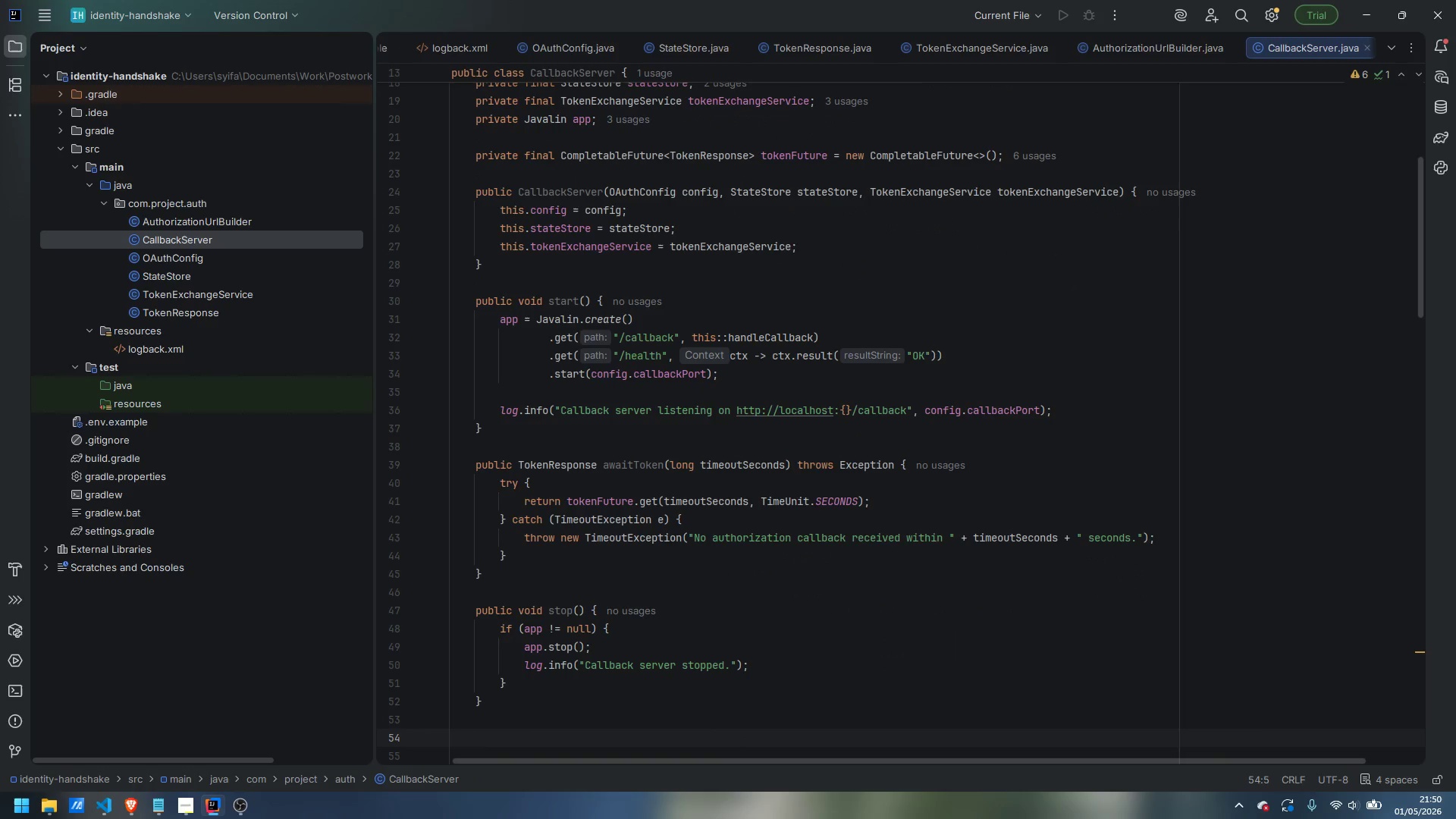 
type(private void handleCallback(Context)
 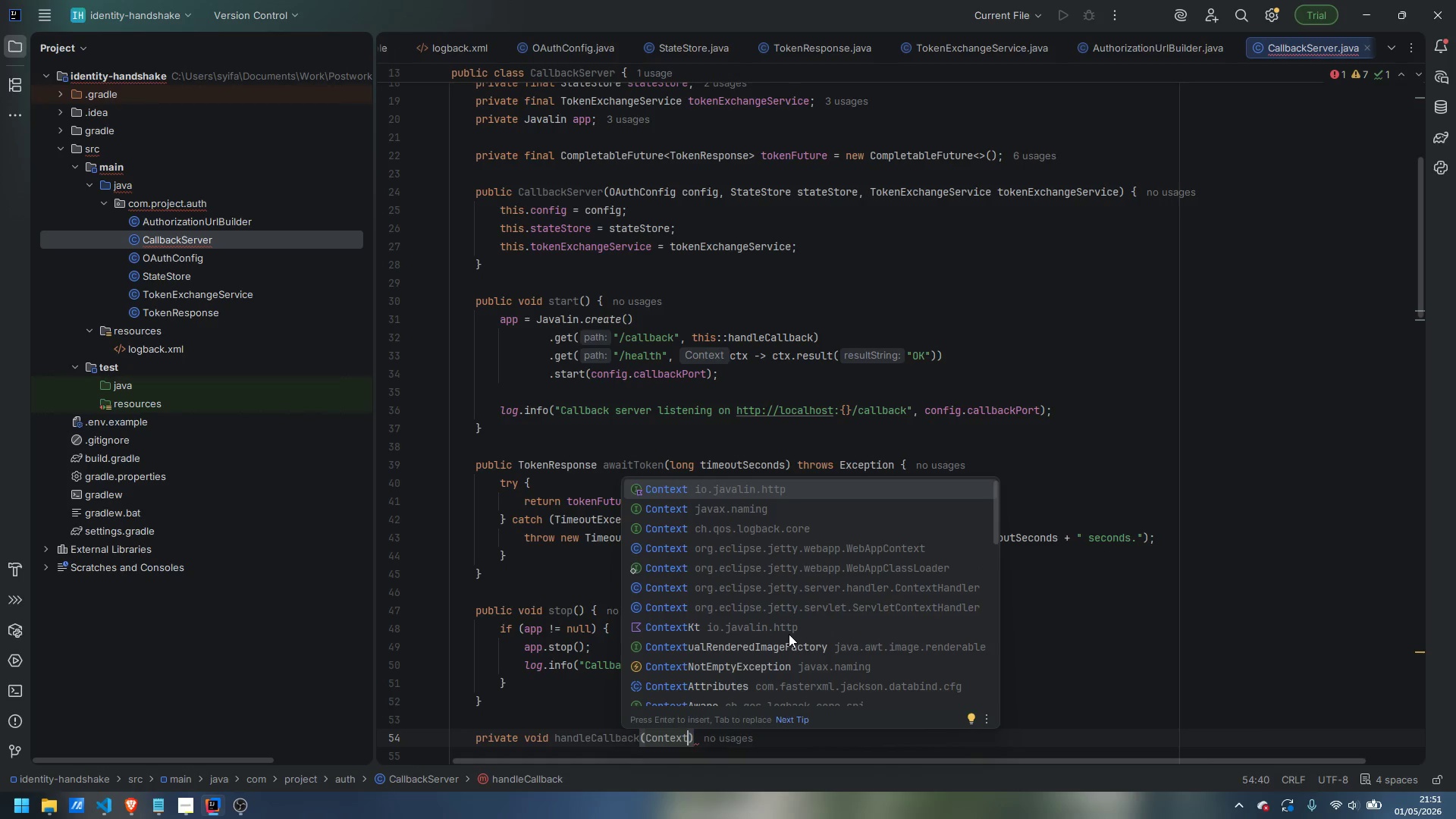 
key(Enter)
 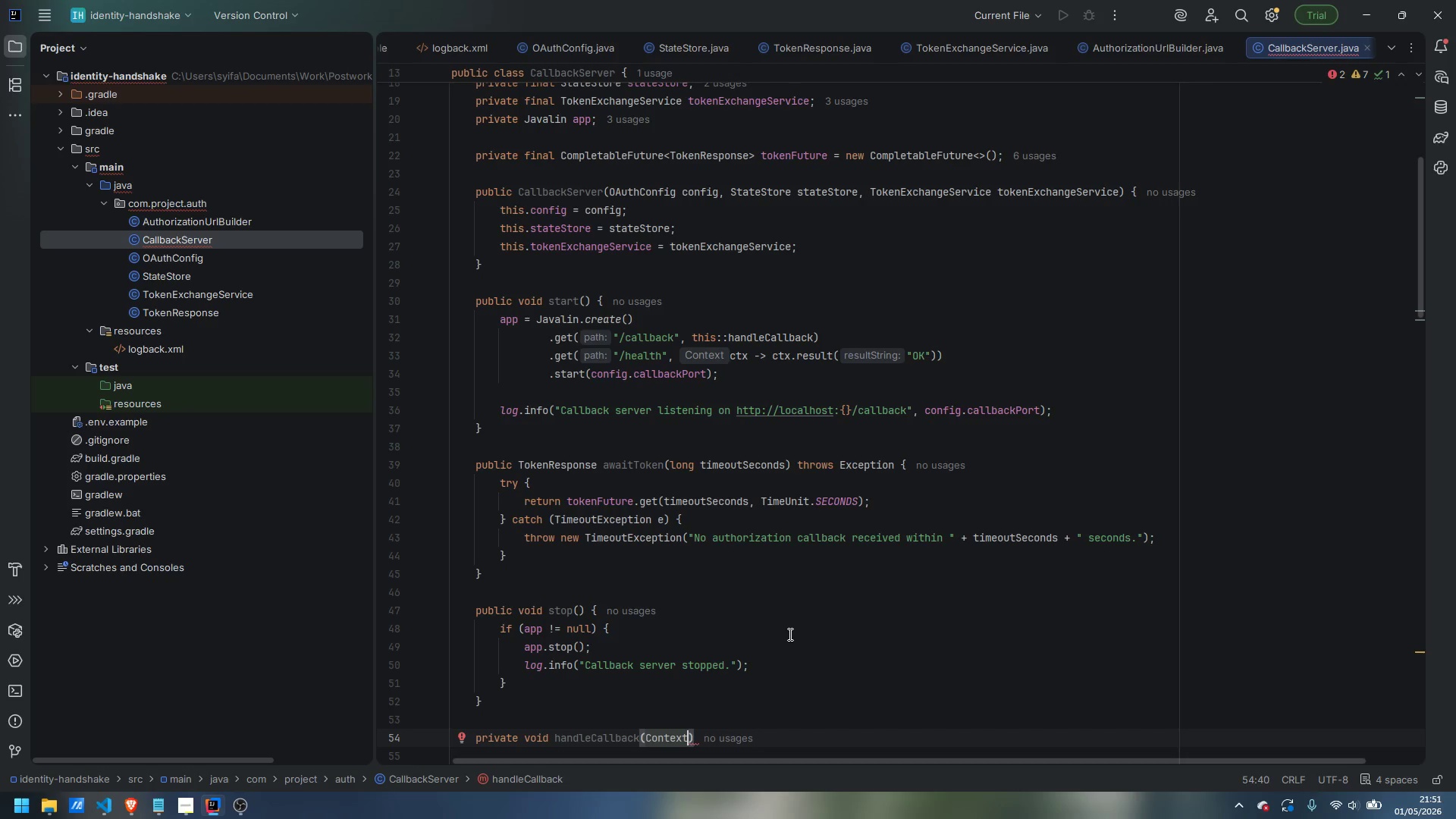 
type( ctx)
 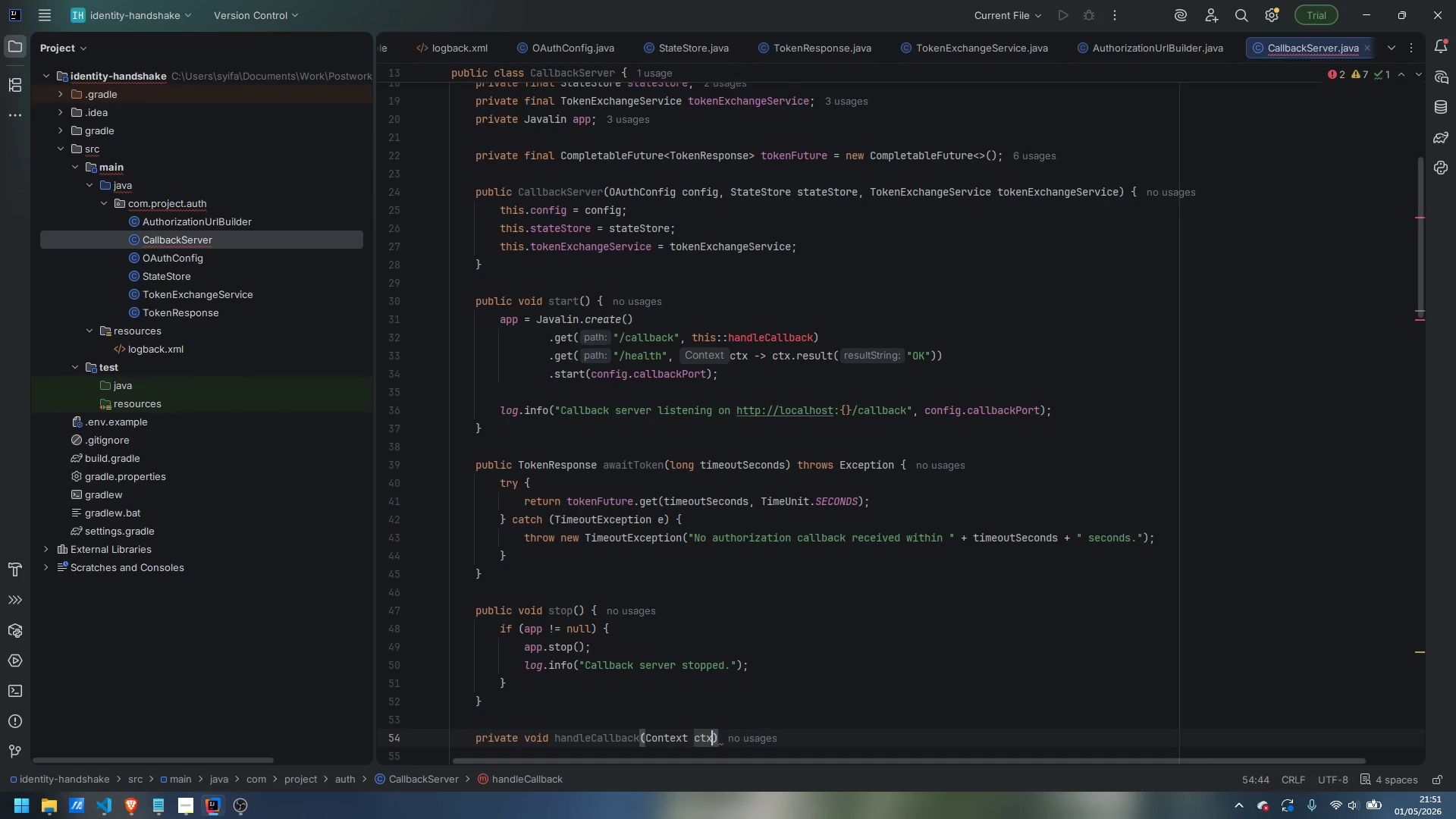 
key(ArrowRight)
 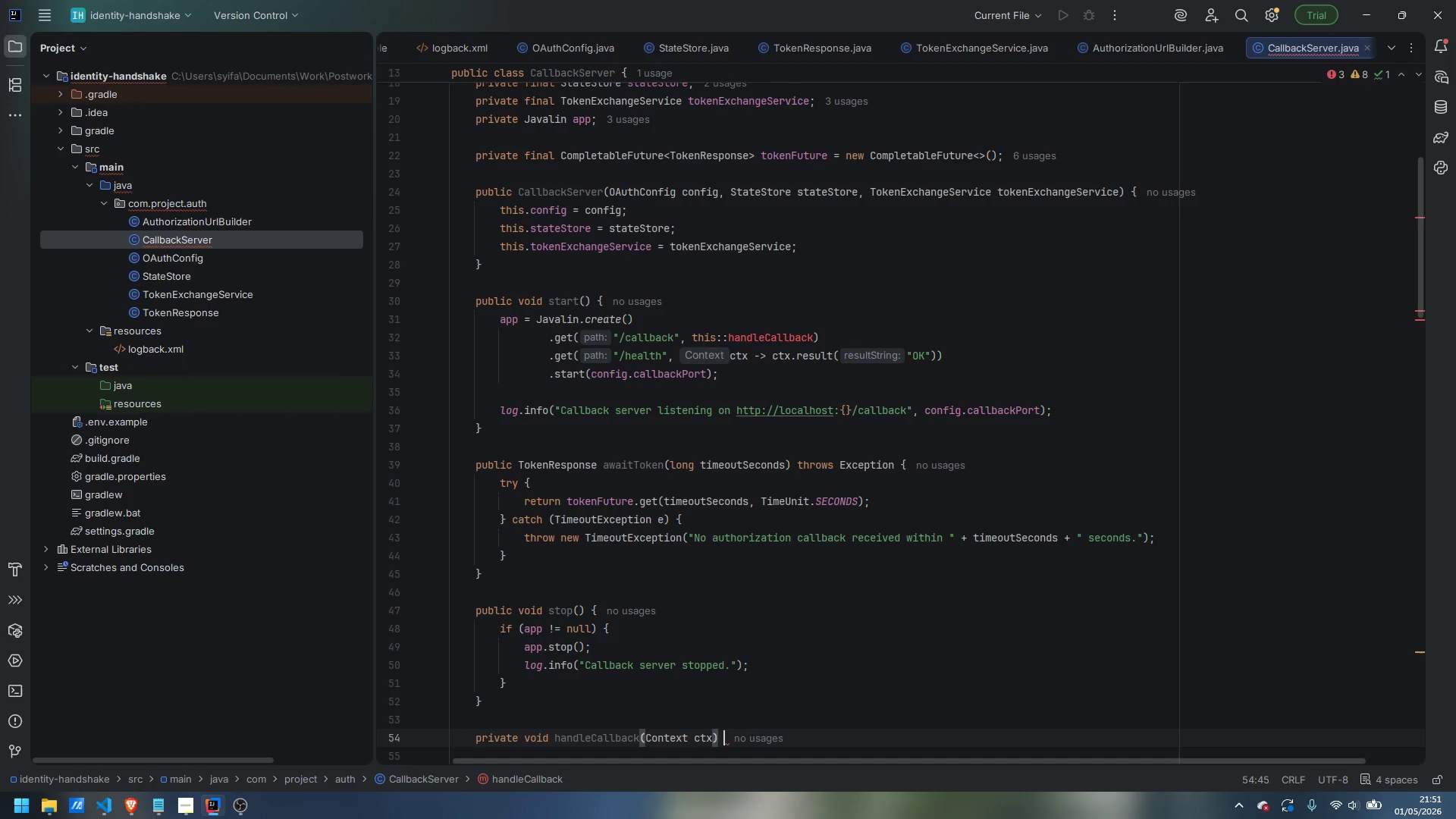 
key(Space)
 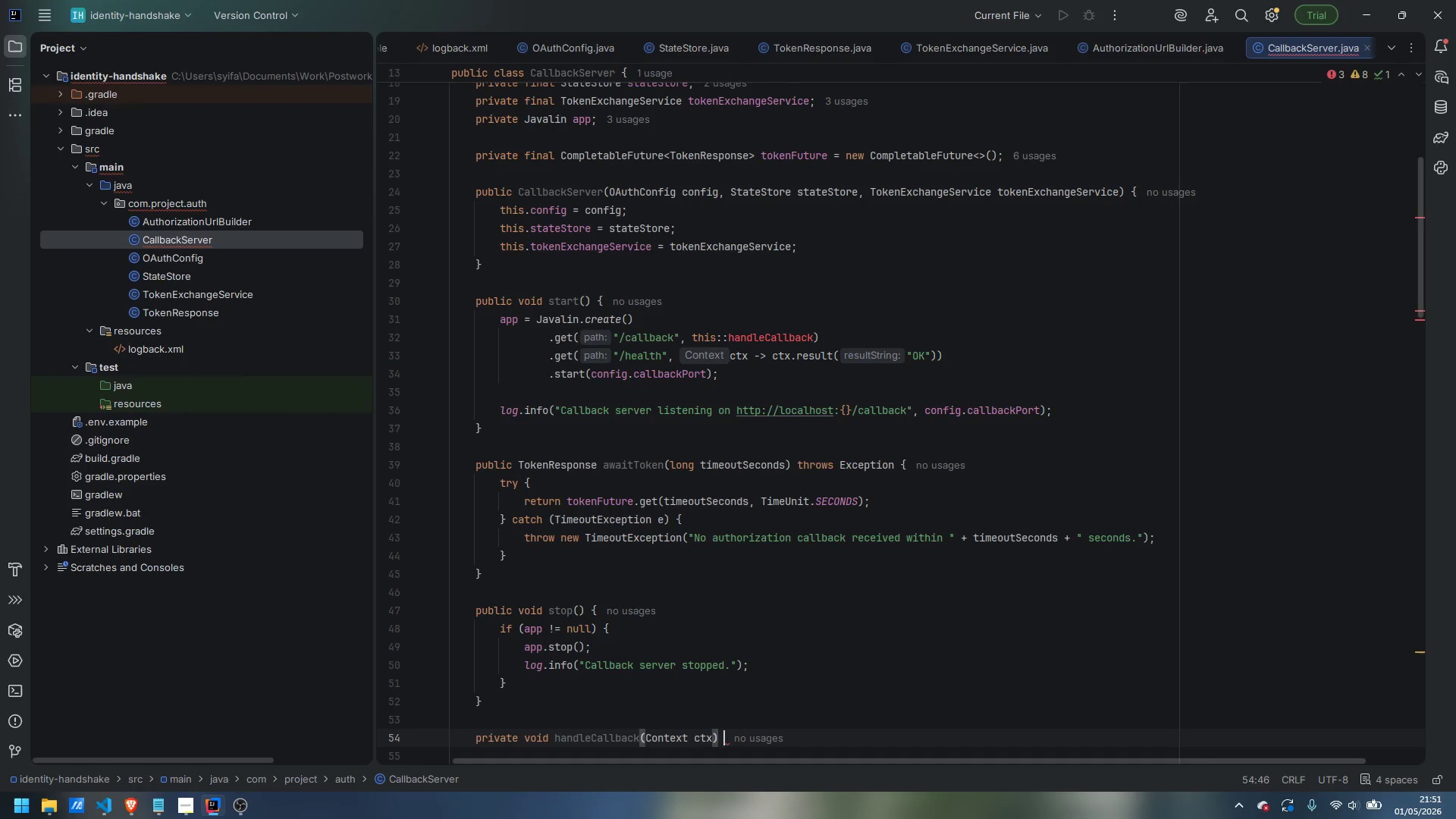 
key(Shift+BracketLeft)
 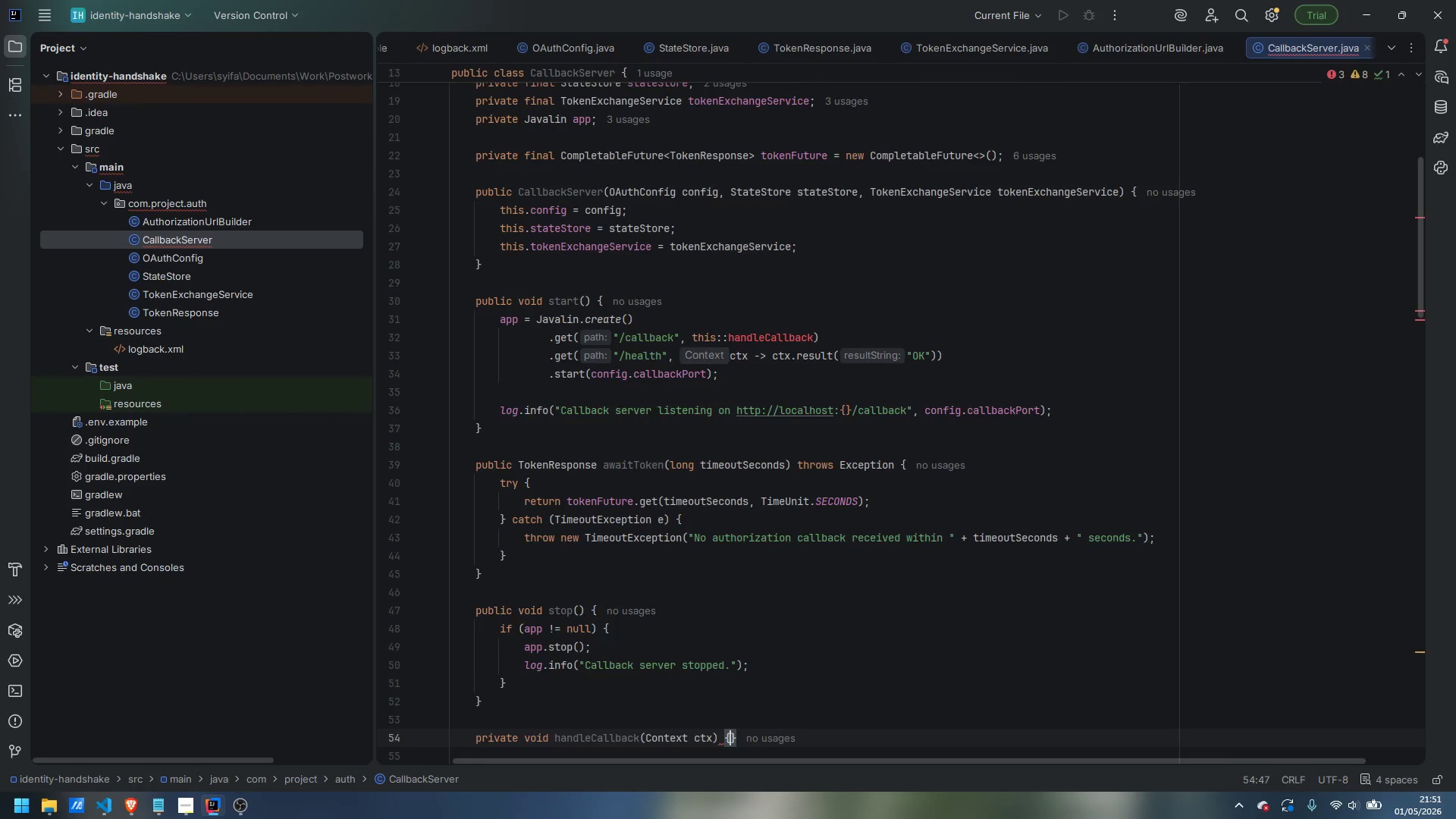 
key(Enter)
 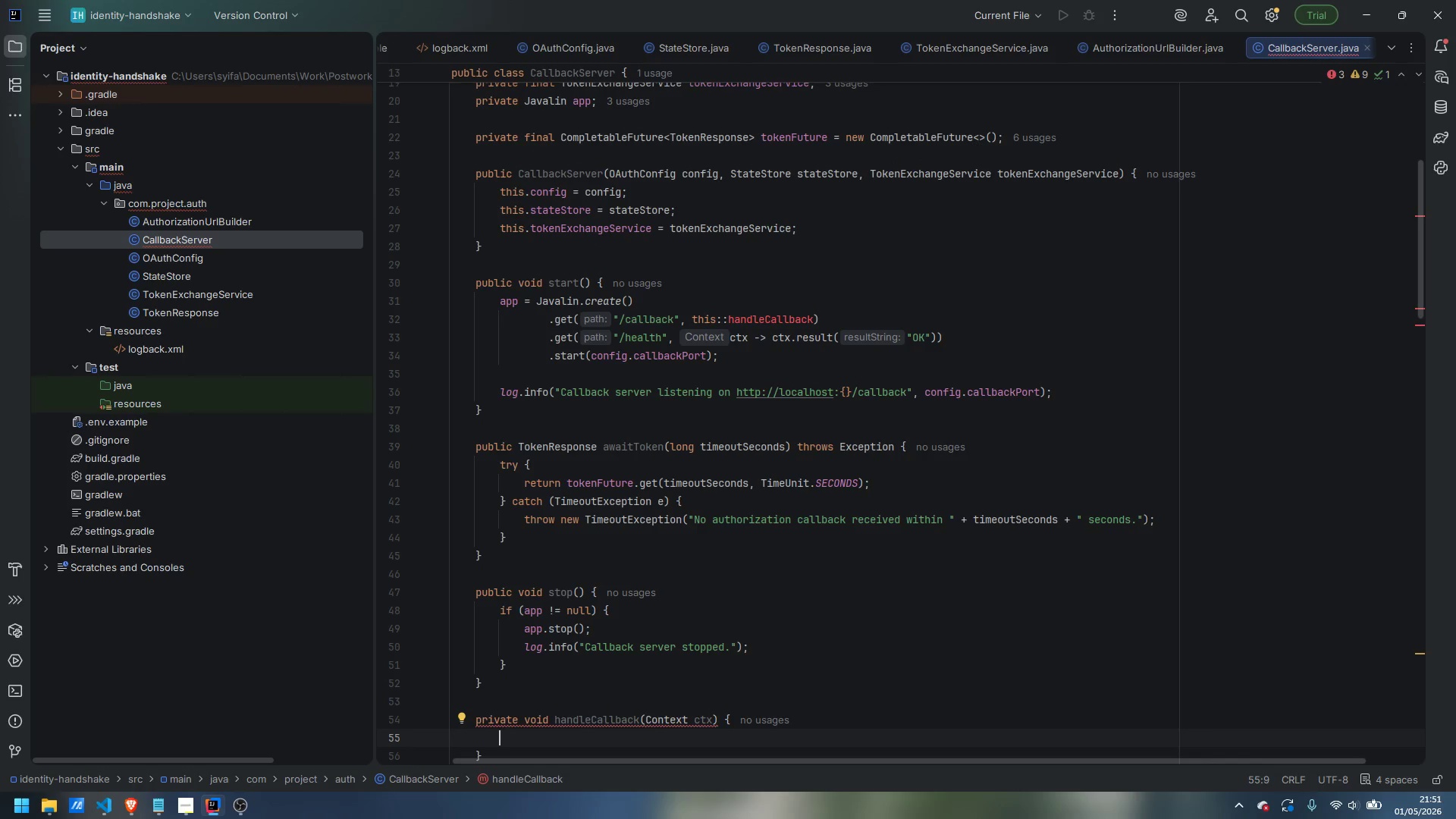 
type(String error = ctx.queryParam("error)
 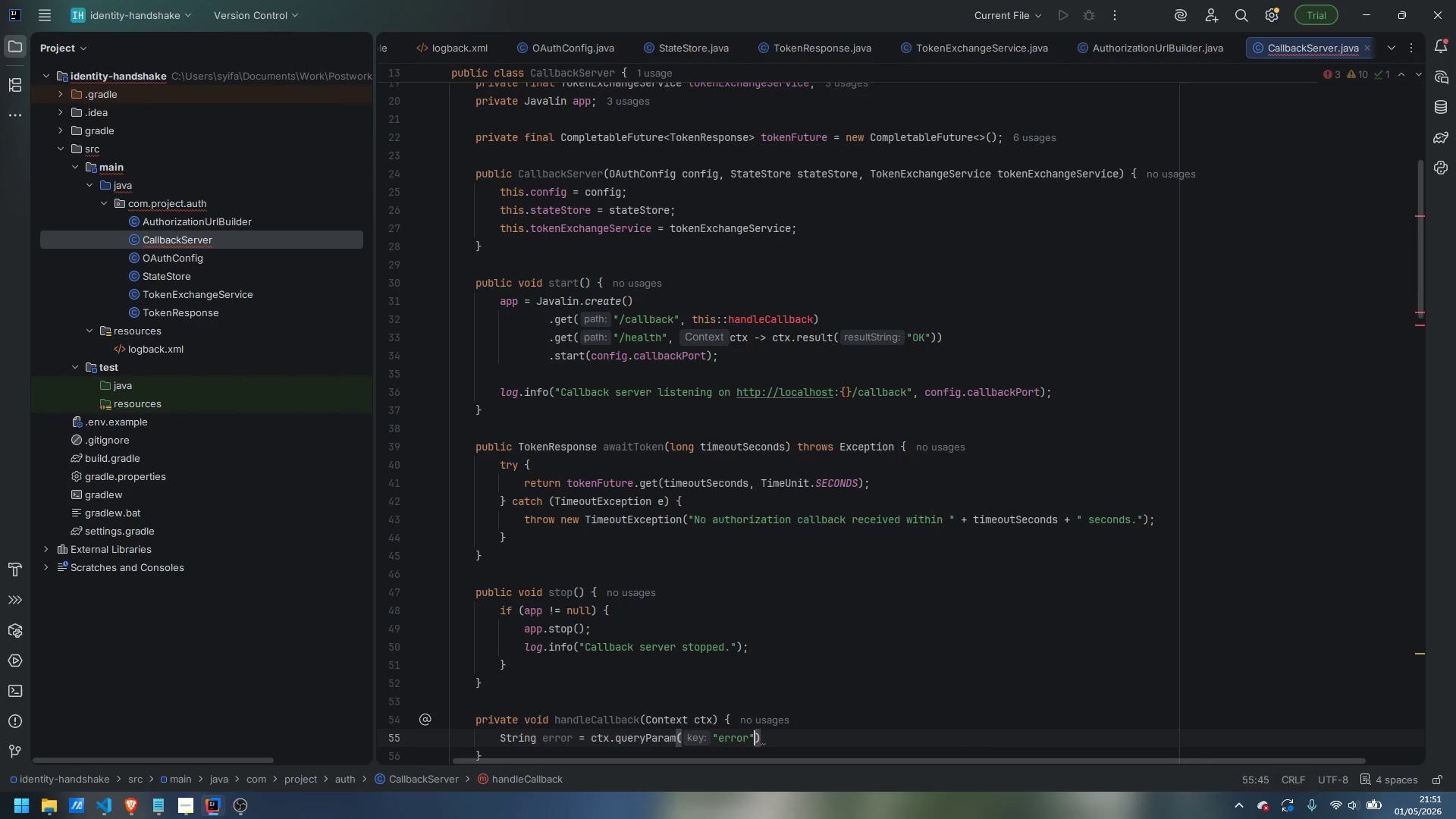 
key(ArrowRight)
 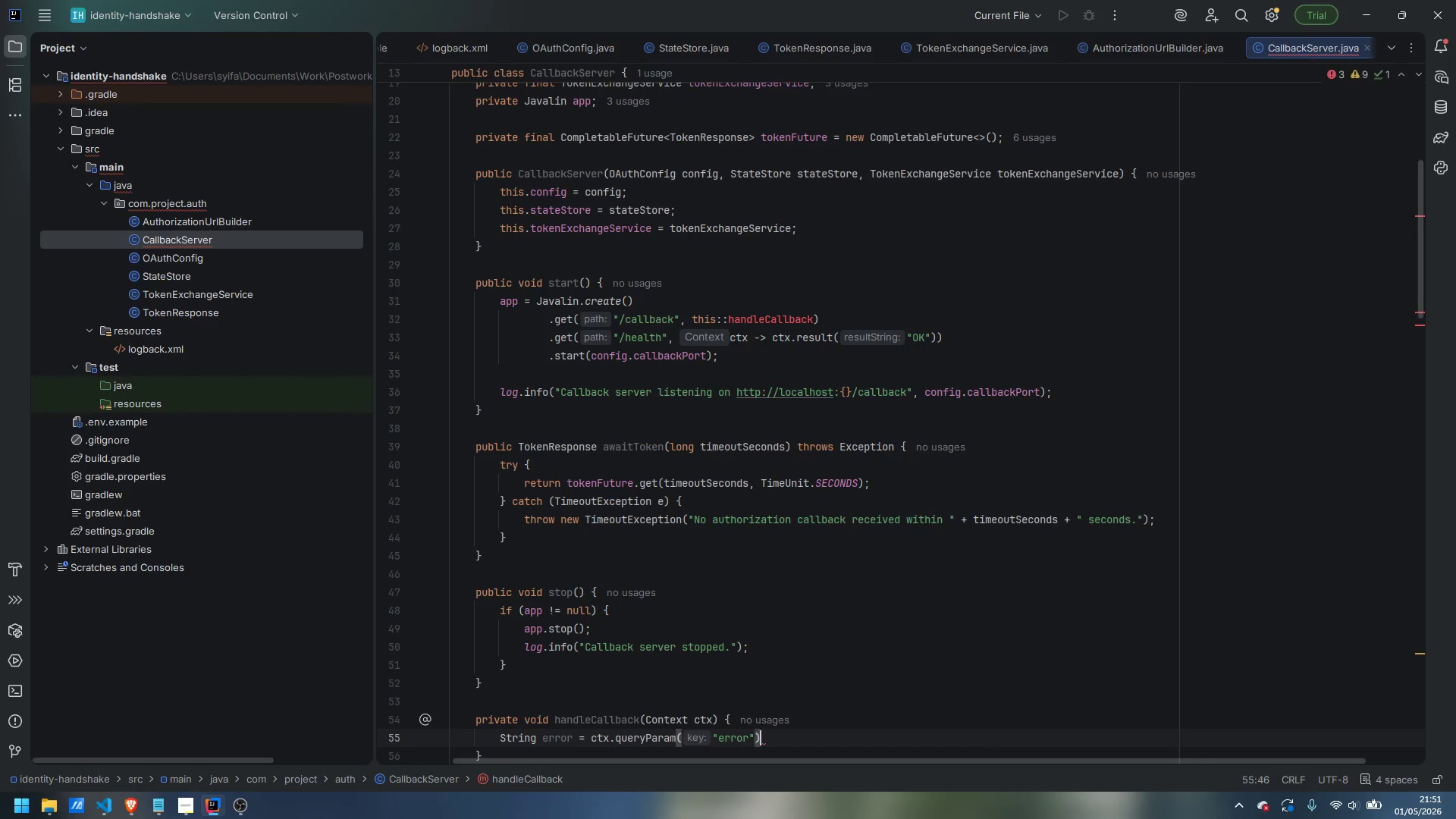 
key(ArrowRight)
 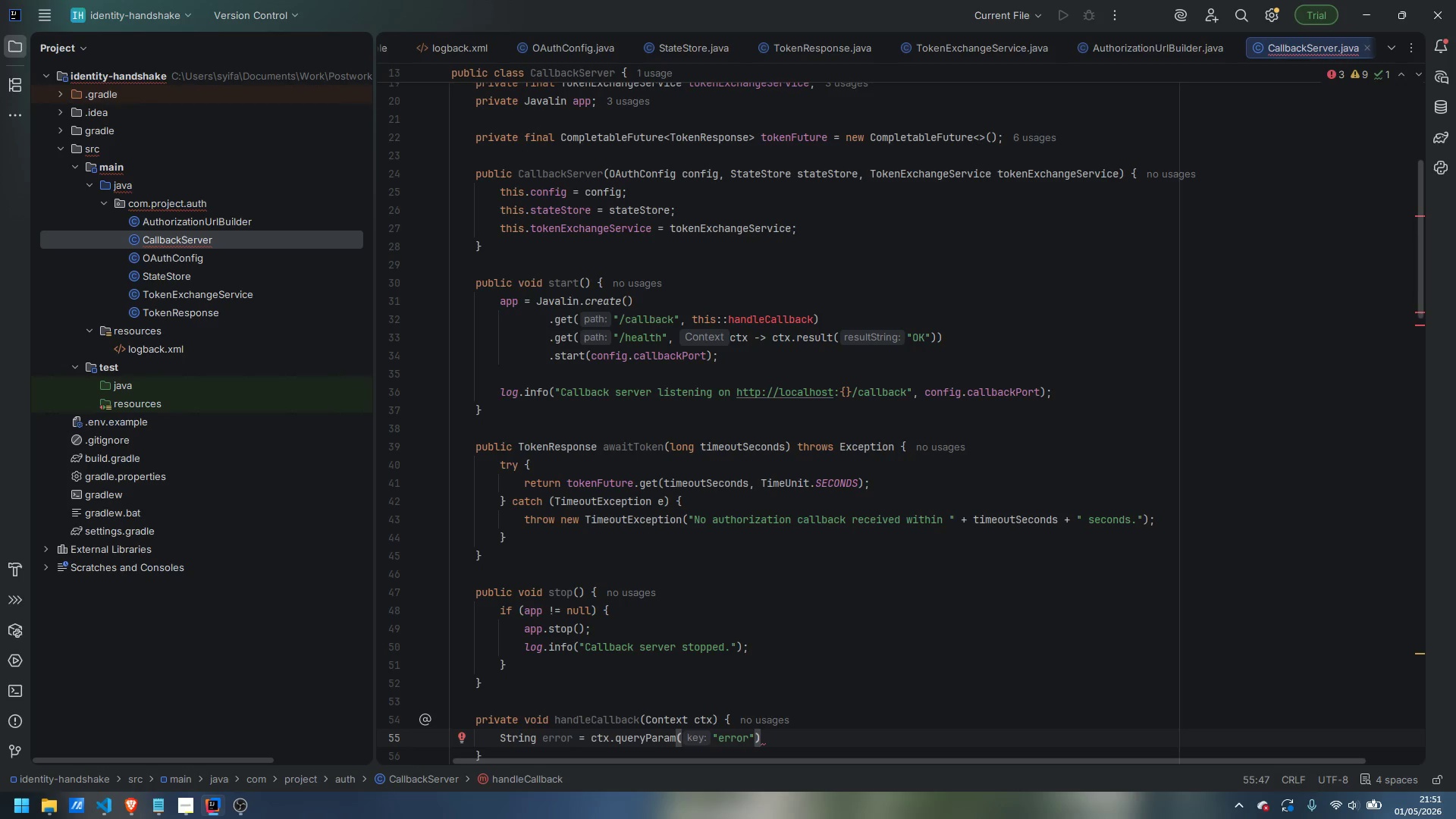 
key(Semicolon)
 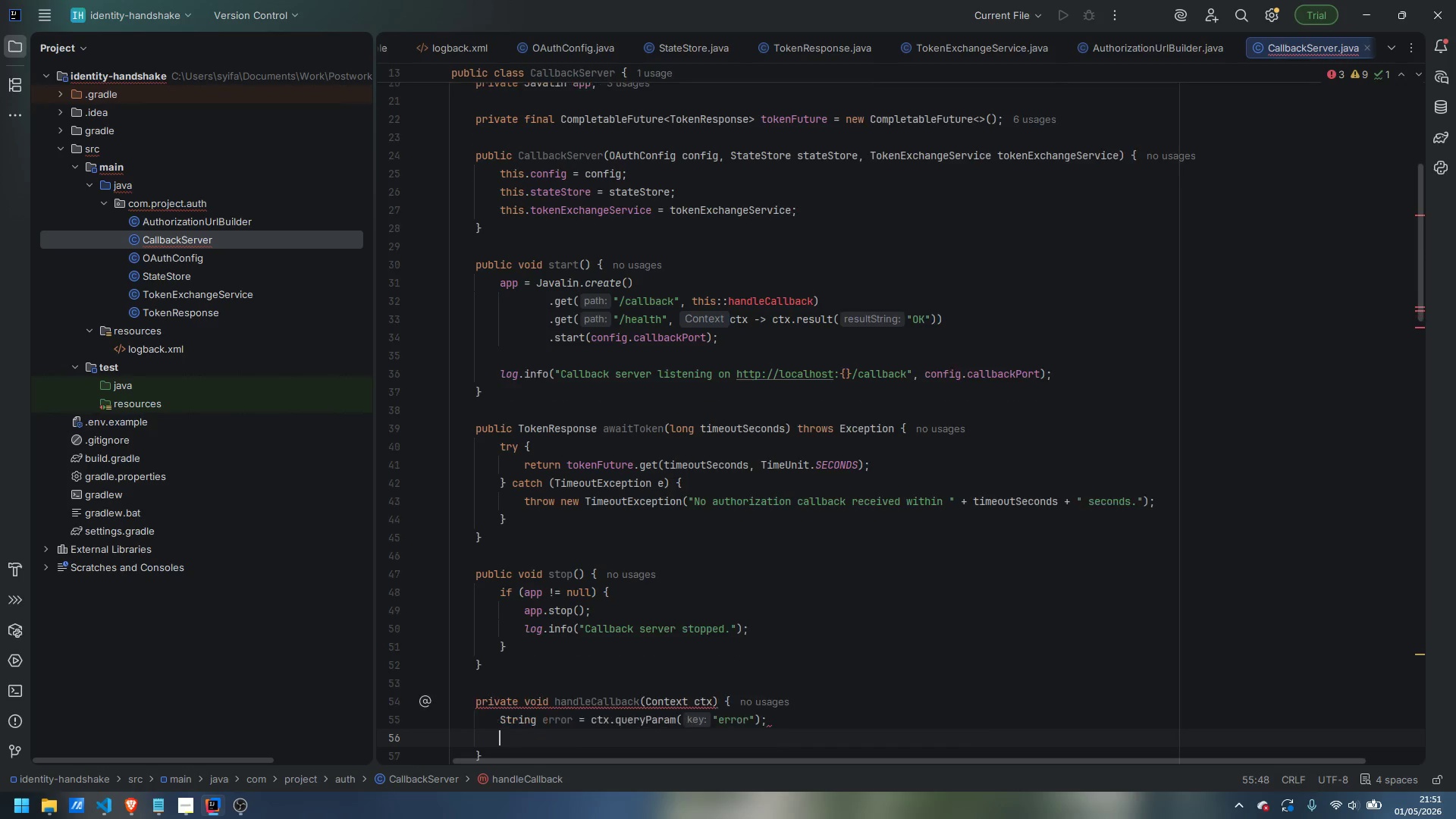 
key(Enter)
 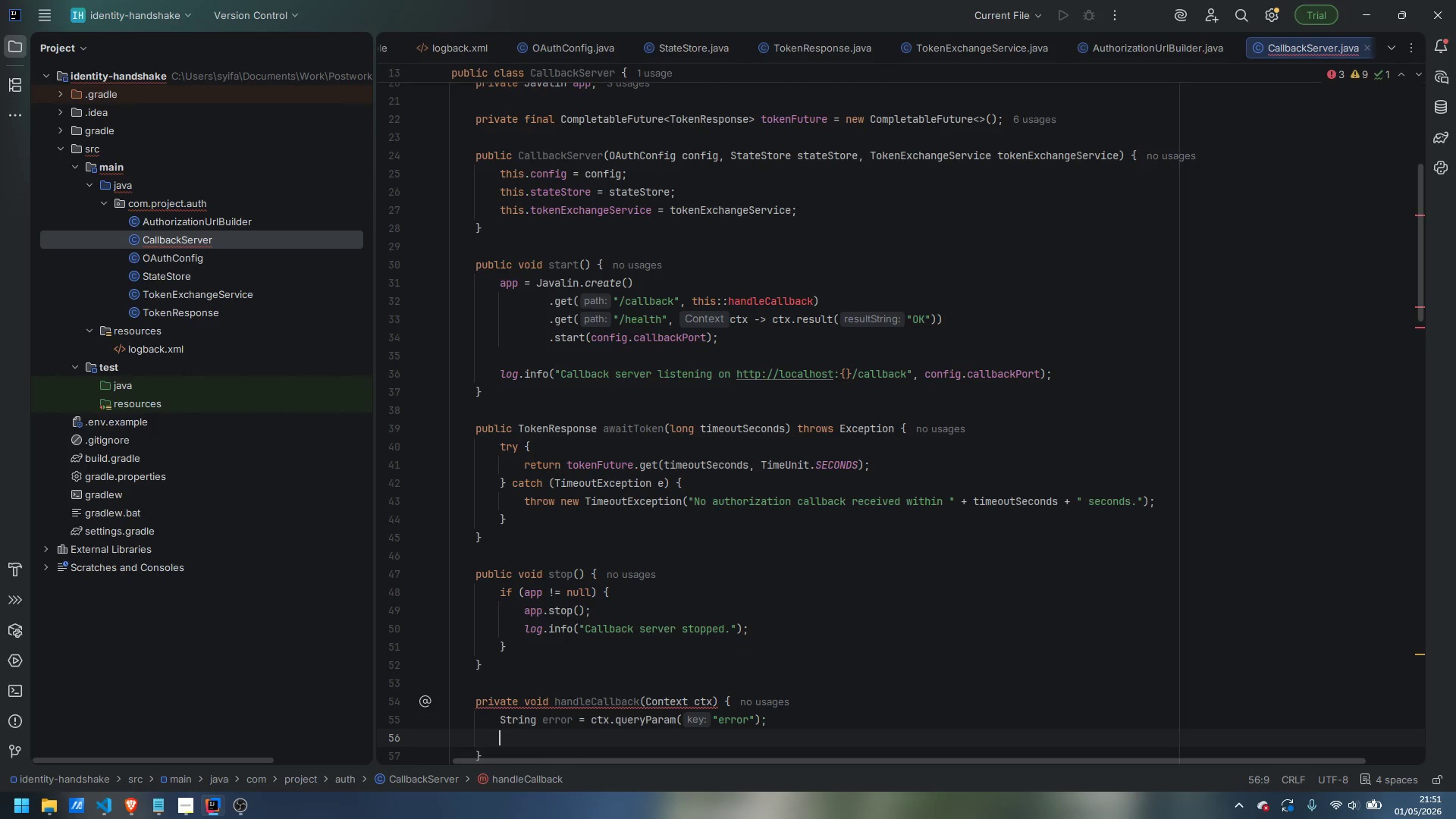 
scroll: coordinate [833, 586], scroll_direction: down, amount: 3.0
 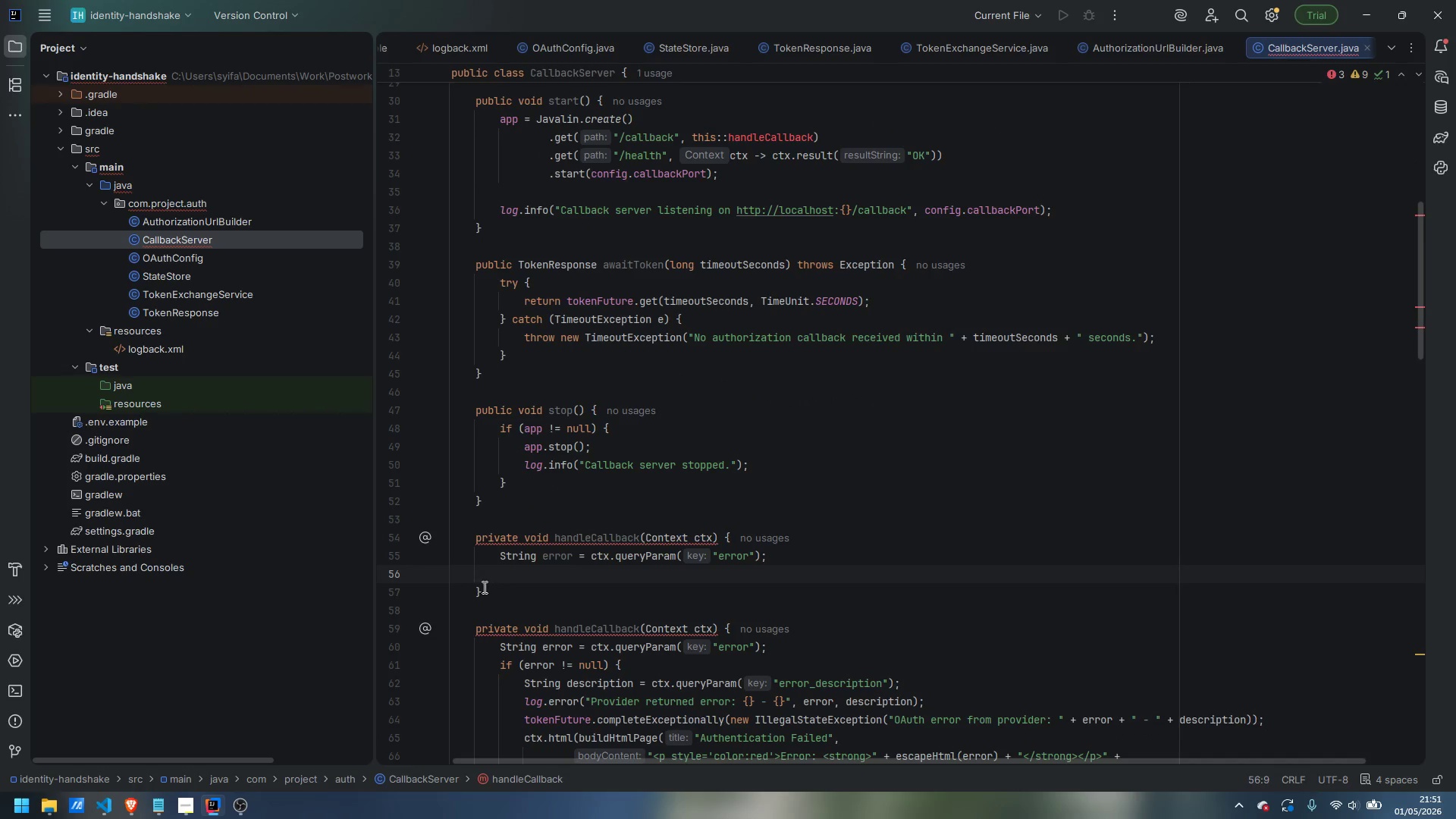 
left_click_drag(start_coordinate=[505, 592], to_coordinate=[426, 533])
 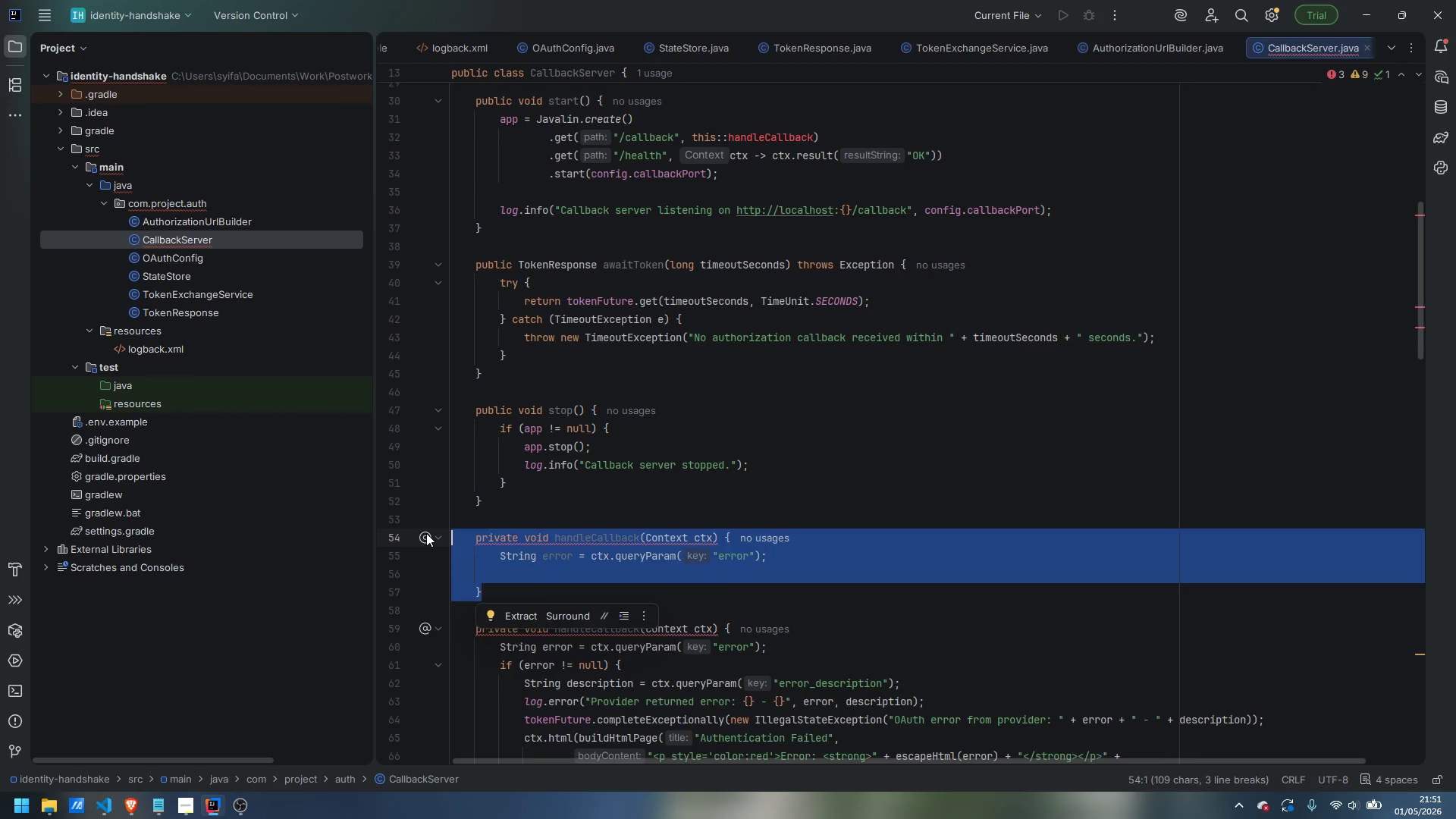 
key(Backspace)
 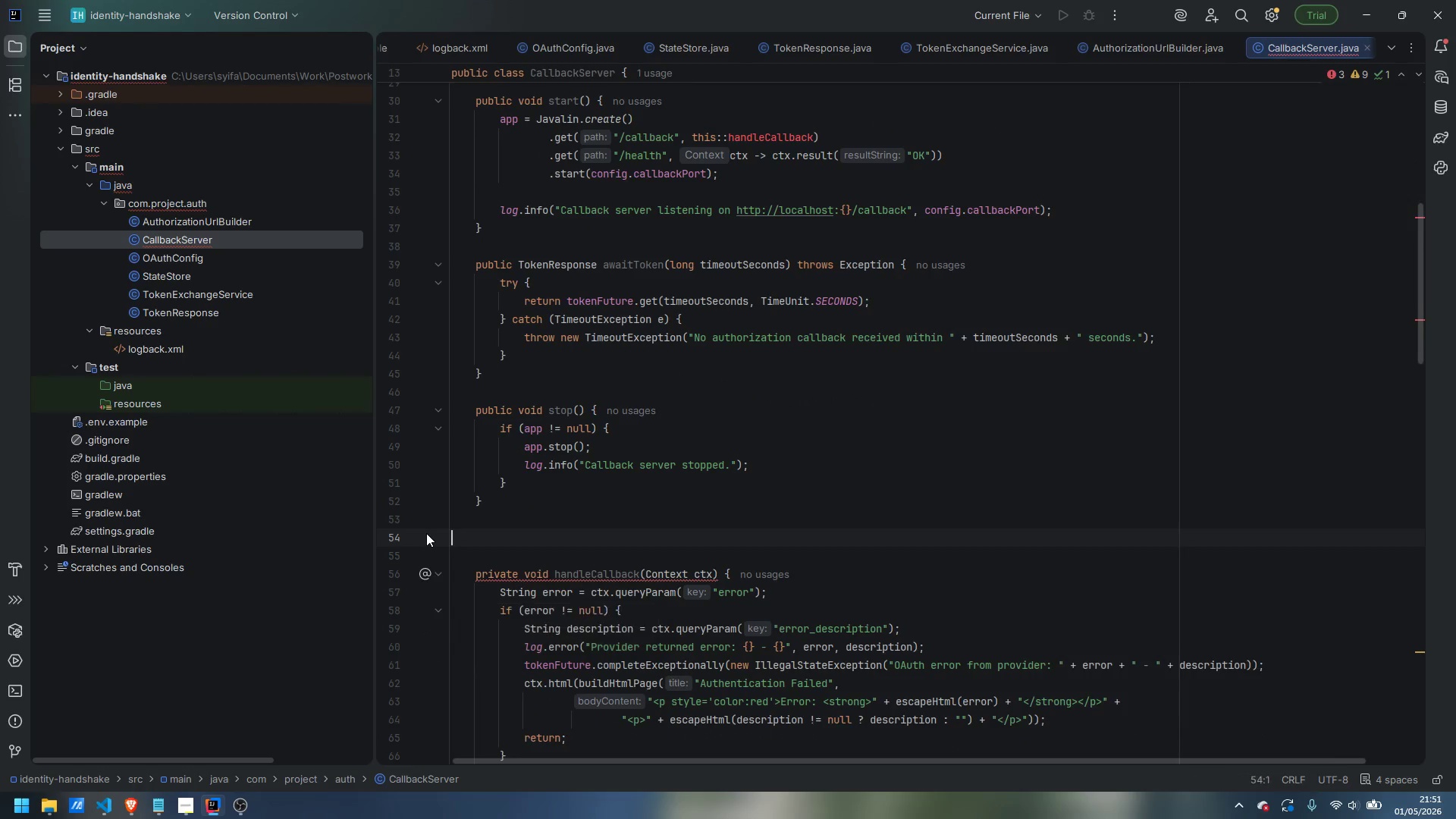 
key(Backspace)
 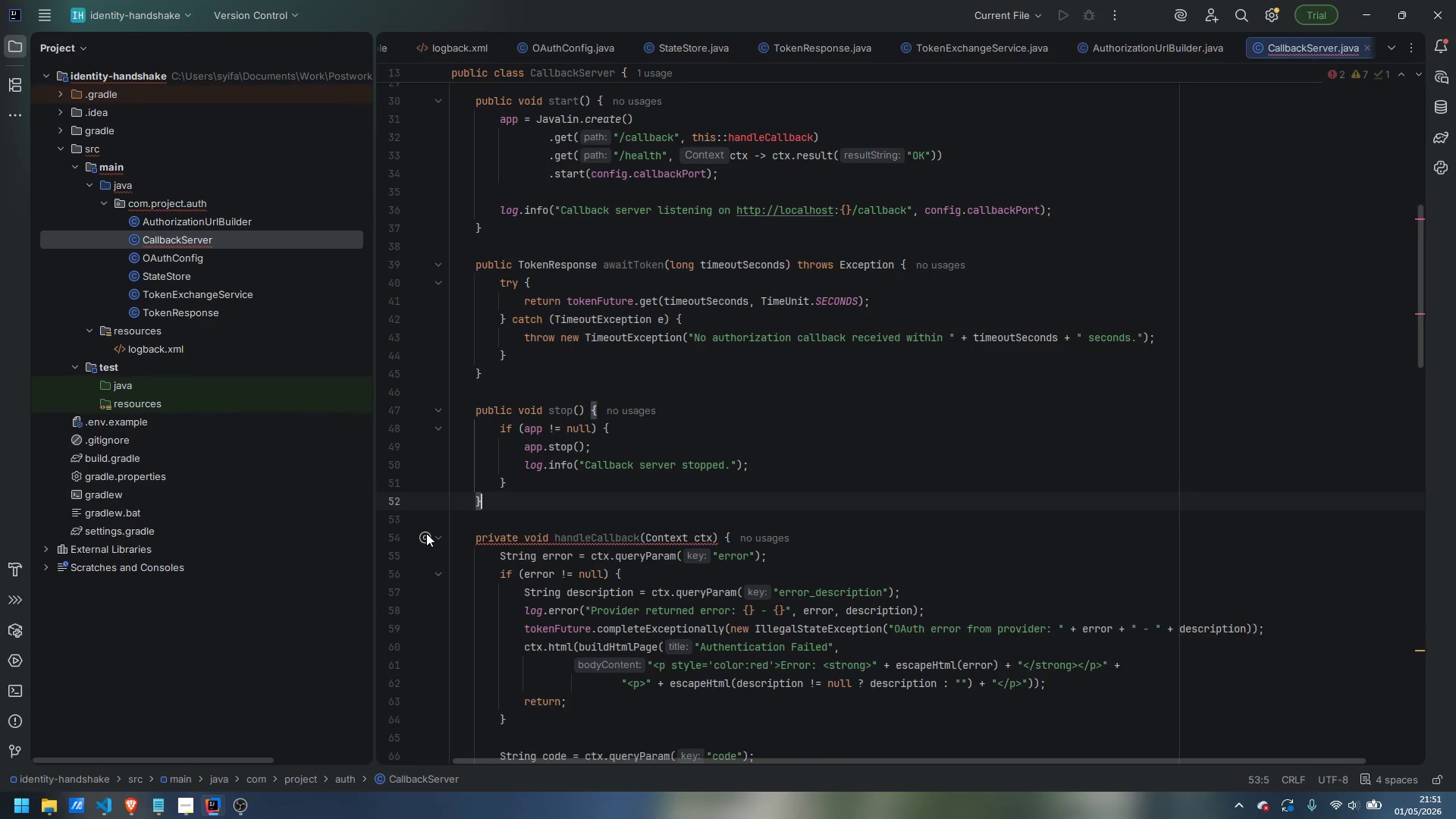 
key(Backspace)
 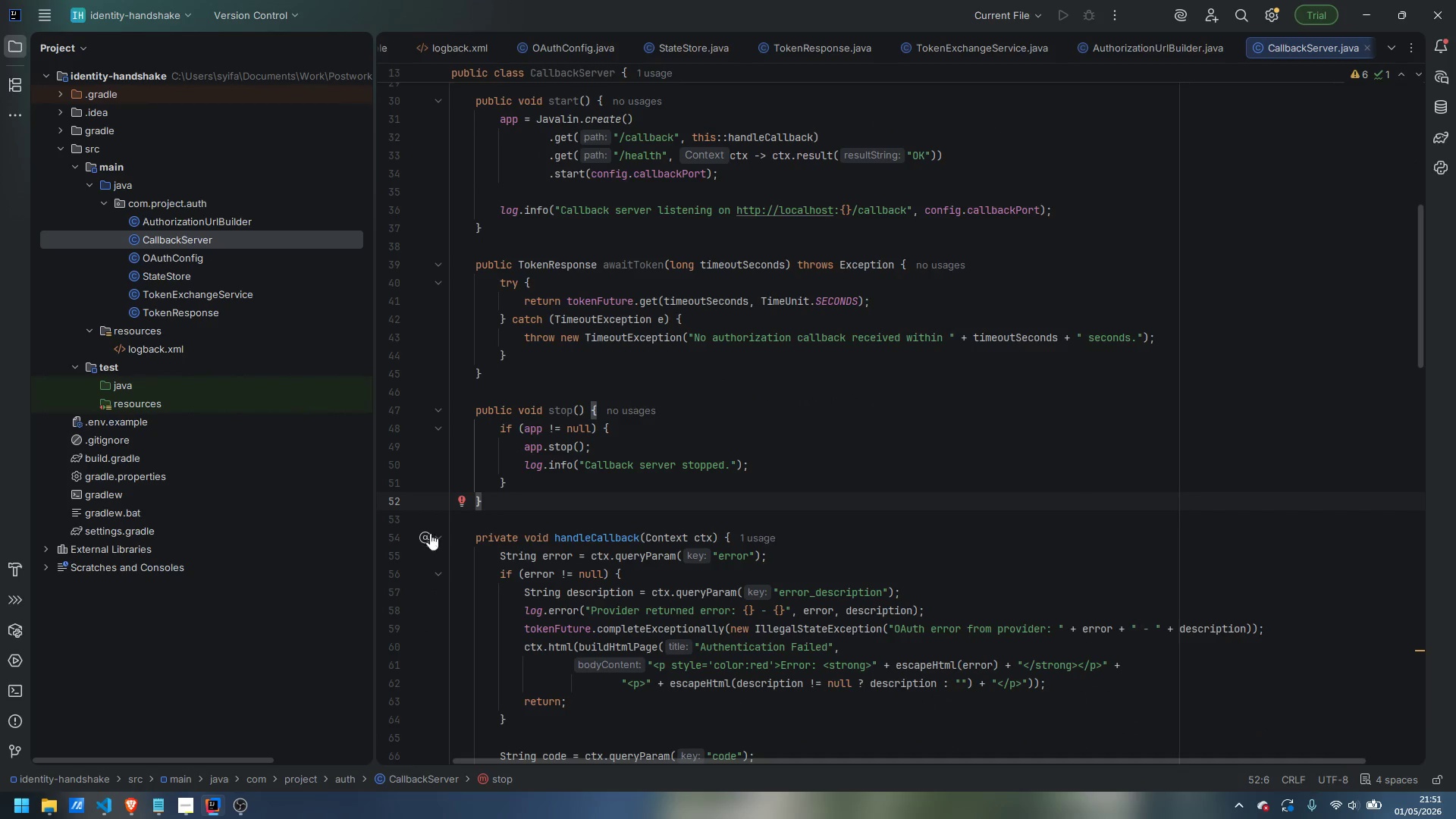 
scroll: coordinate [544, 567], scroll_direction: down, amount: 34.0
 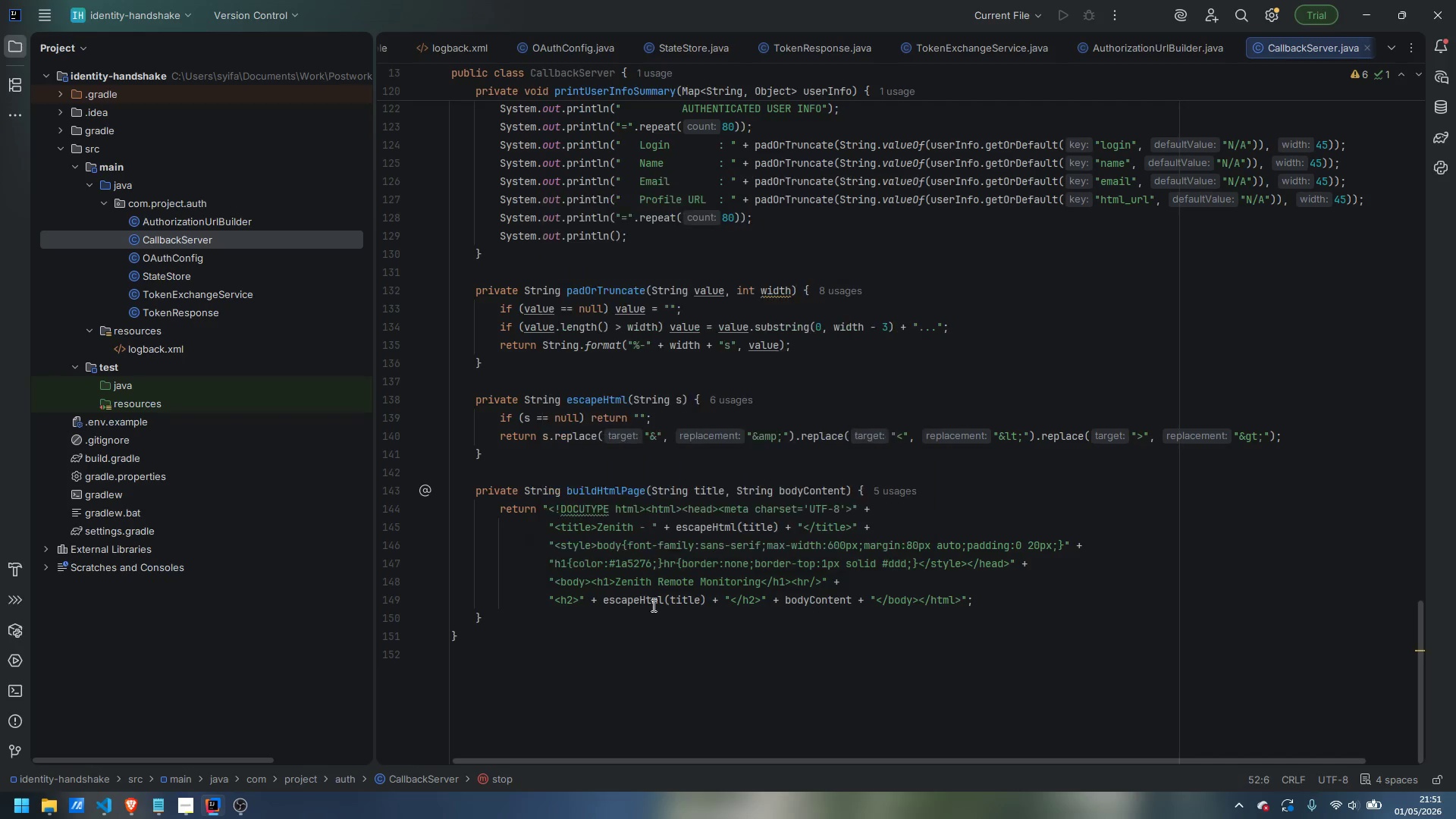 
wait(5.29)
 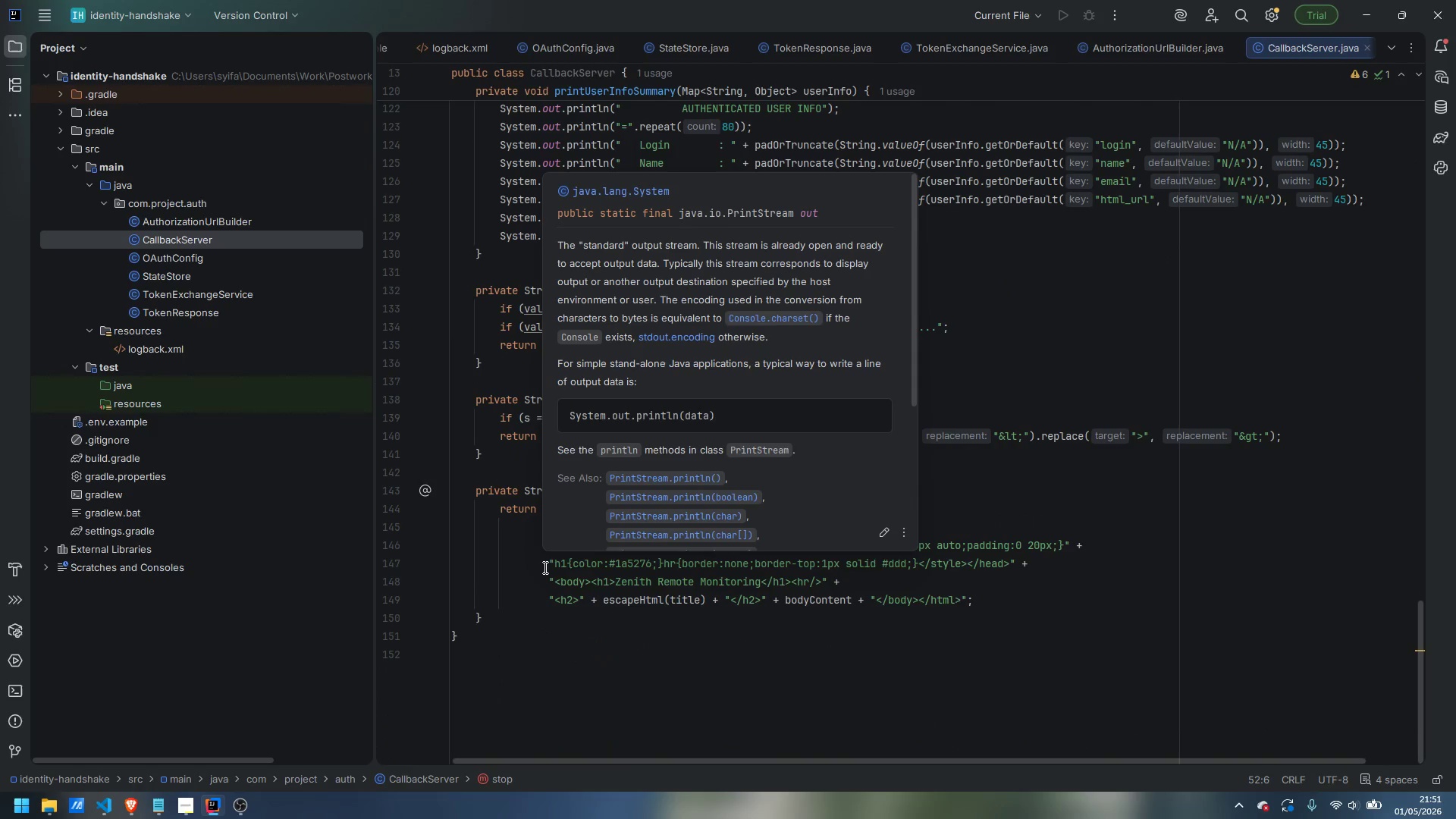 
scroll: coordinate [712, 682], scroll_direction: up, amount: 7.0
 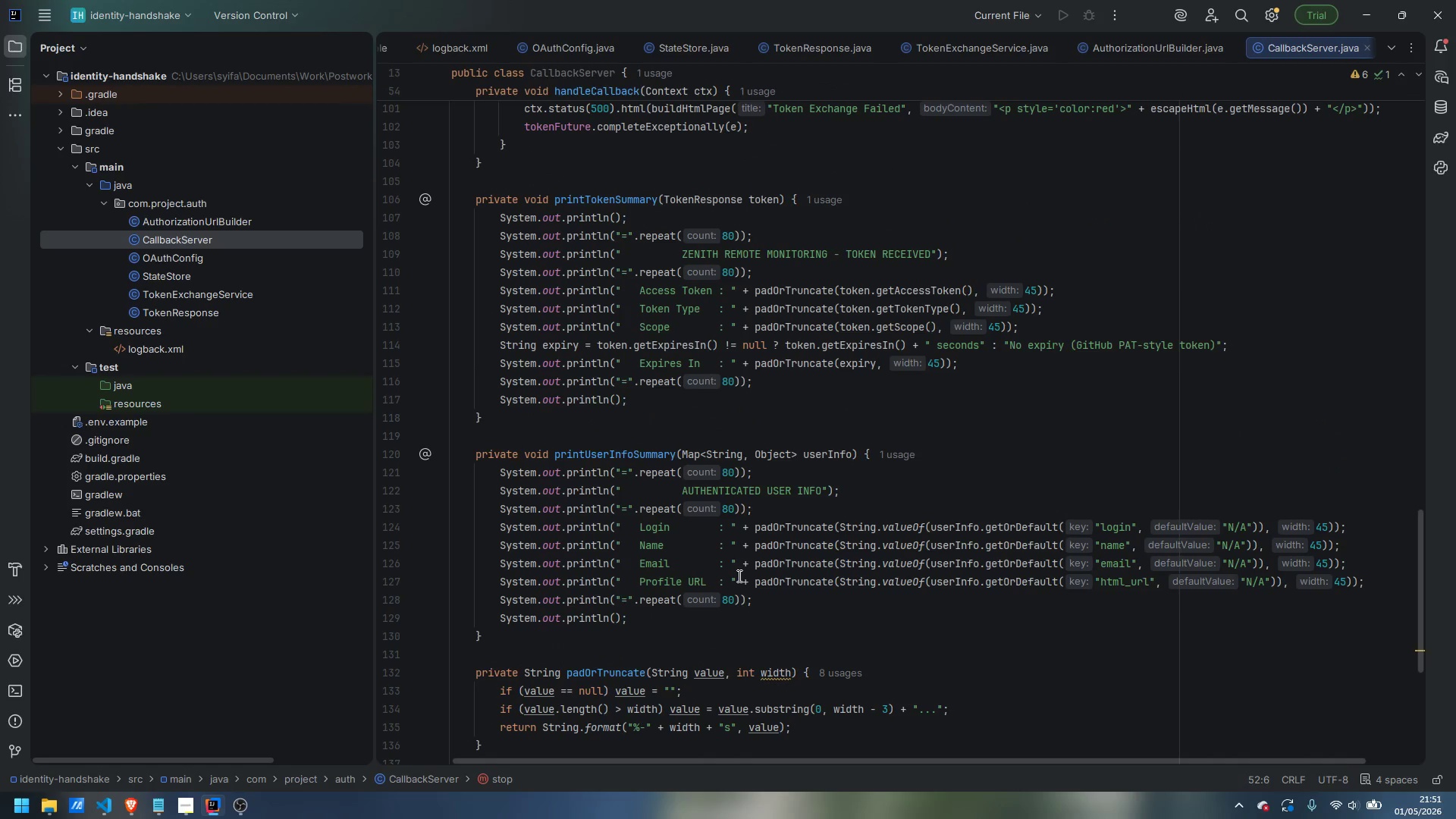 
wait(10.14)
 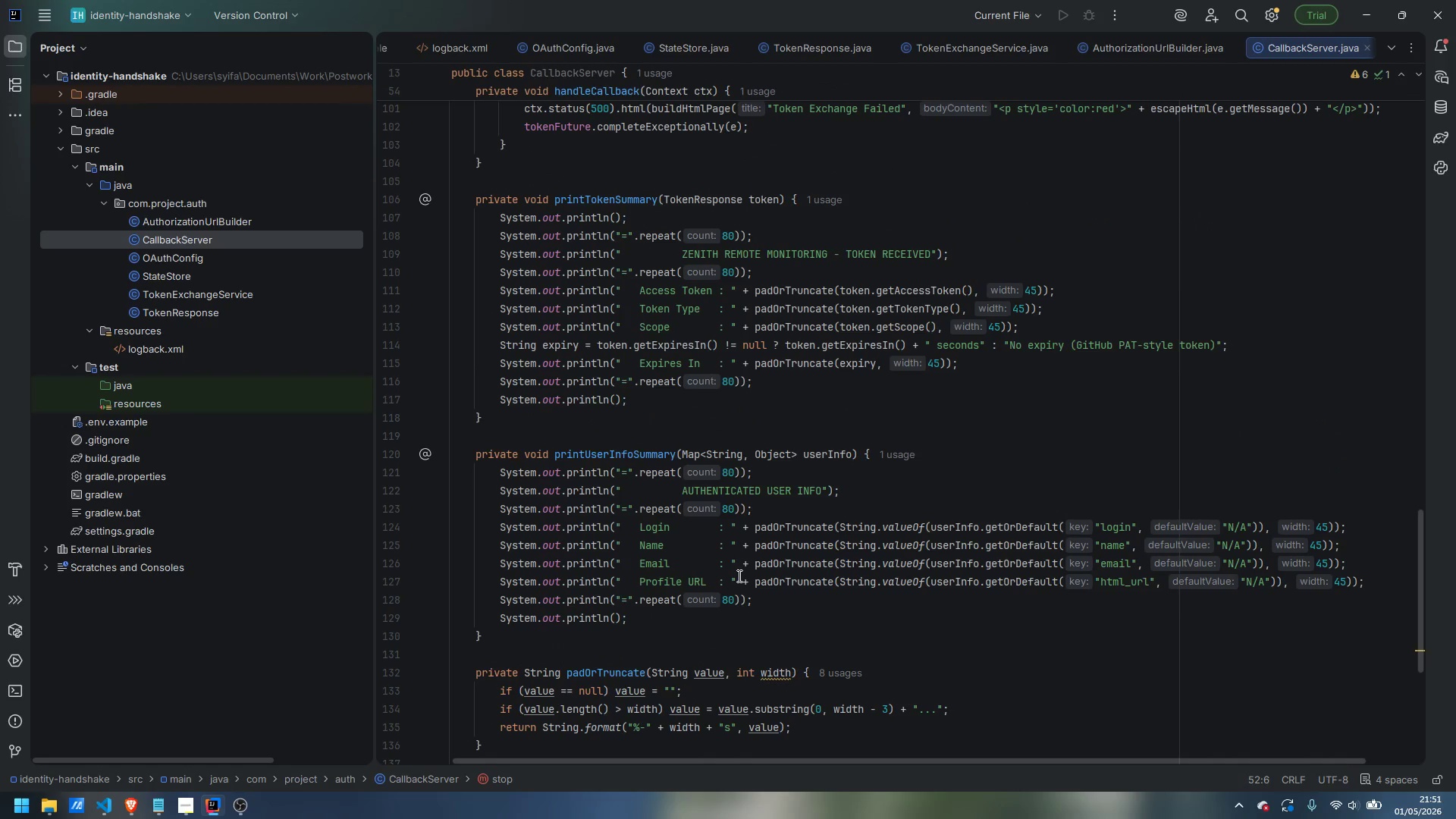 
scroll: coordinate [745, 598], scroll_direction: down, amount: 3.0
 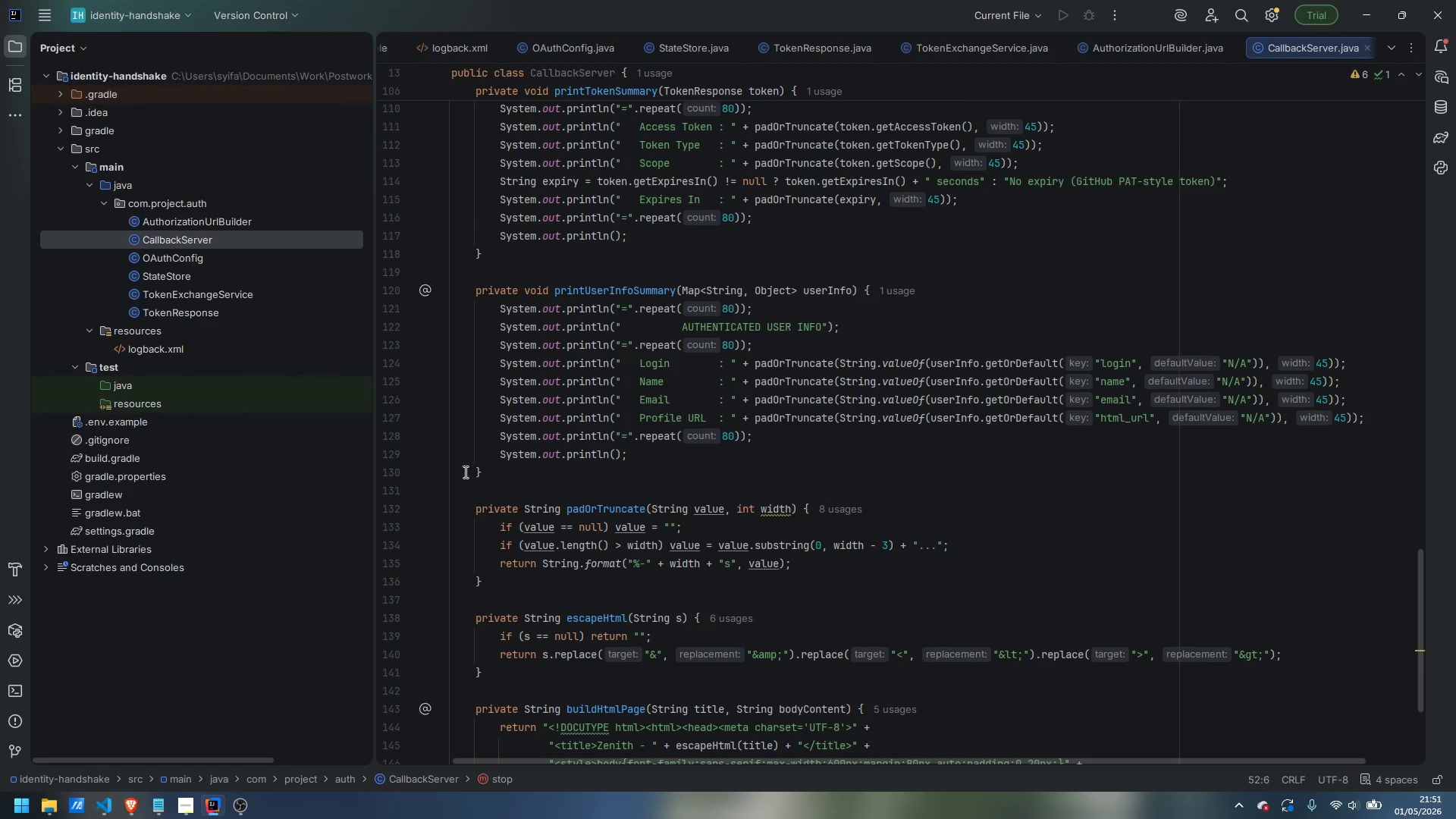 
mouse_move([754, 517])
 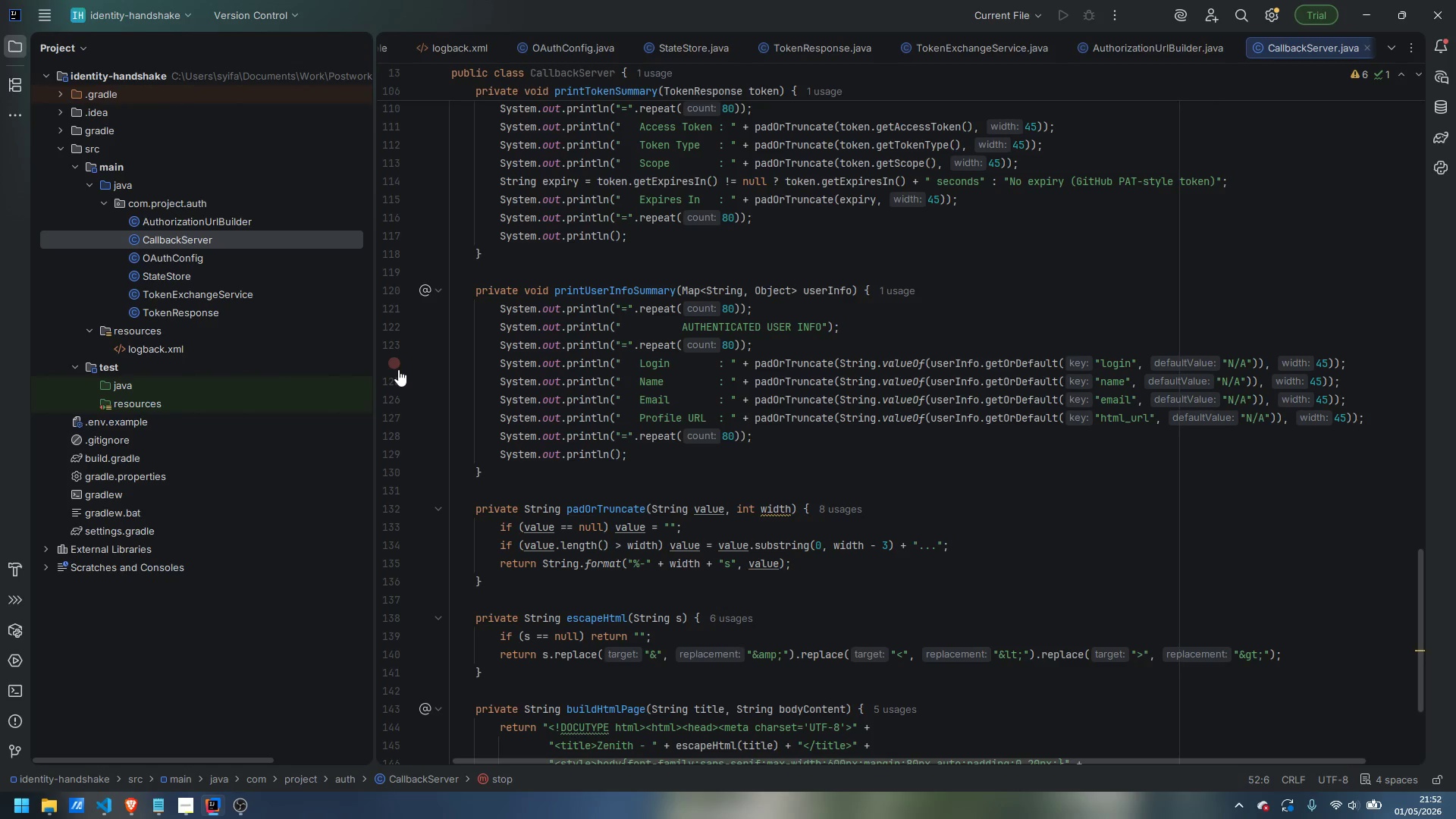 
wait(9.74)
 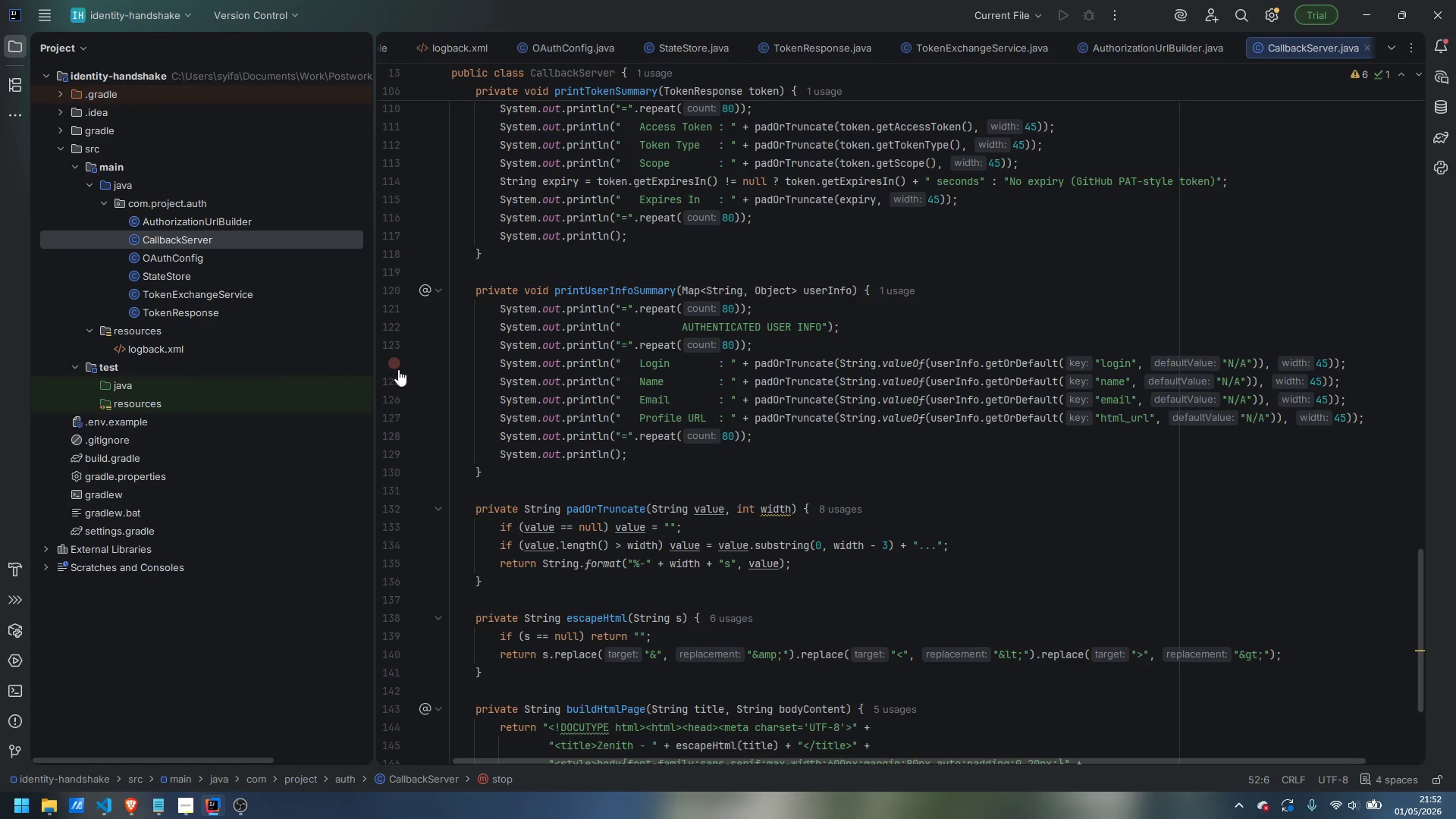 
right_click([188, 199])
 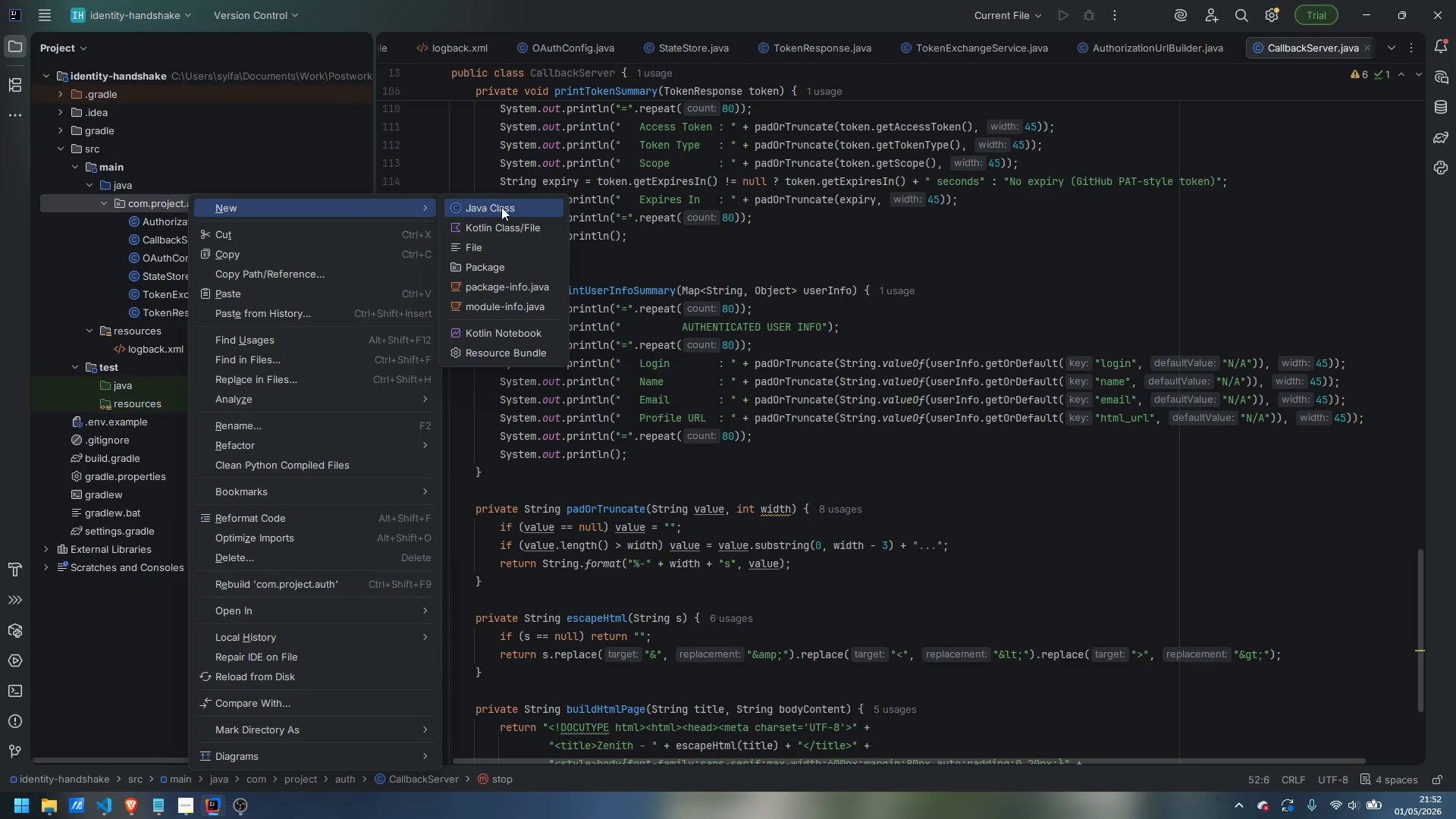 
left_click([505, 207])
 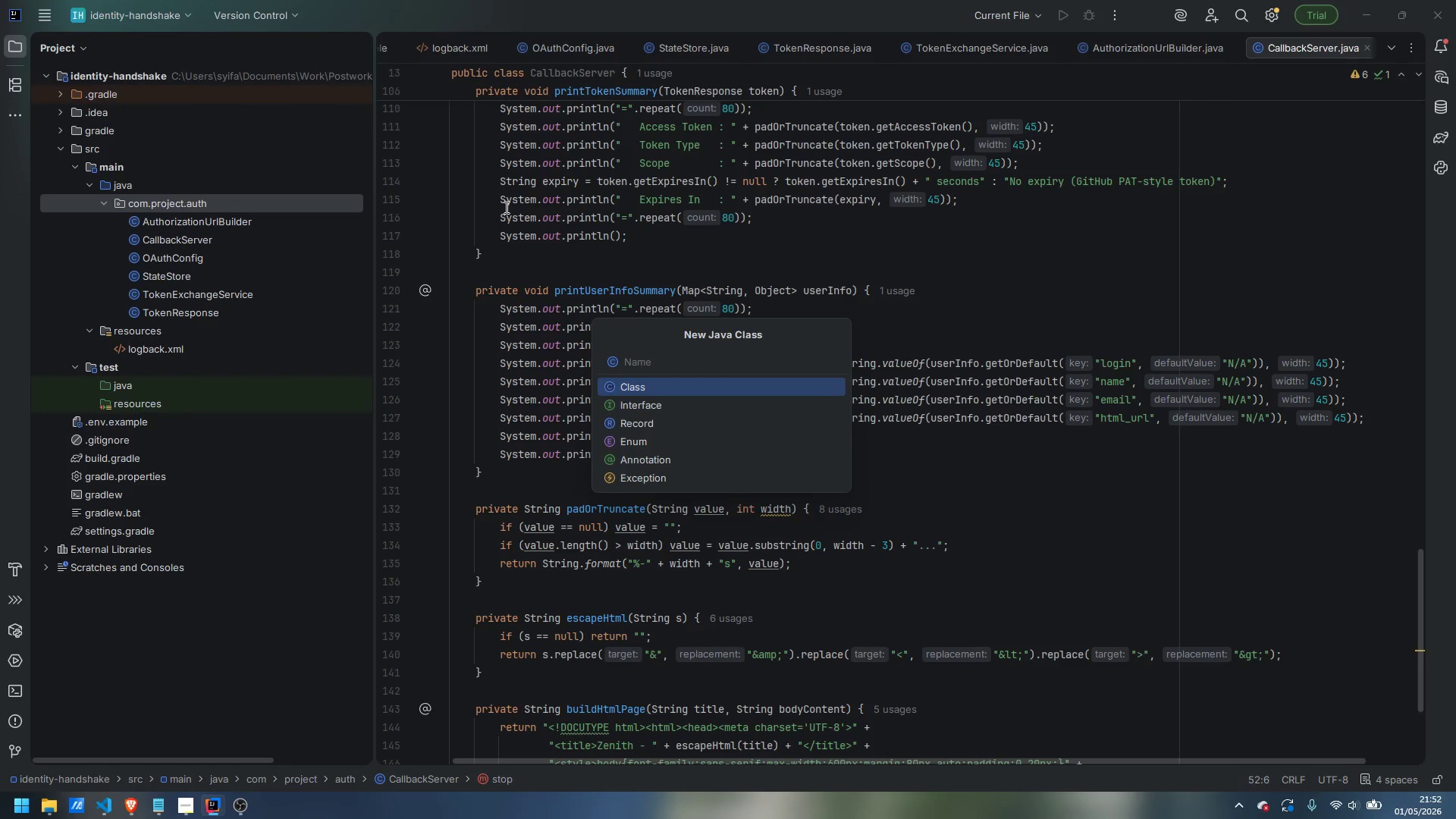 
type(OAuthApp)
 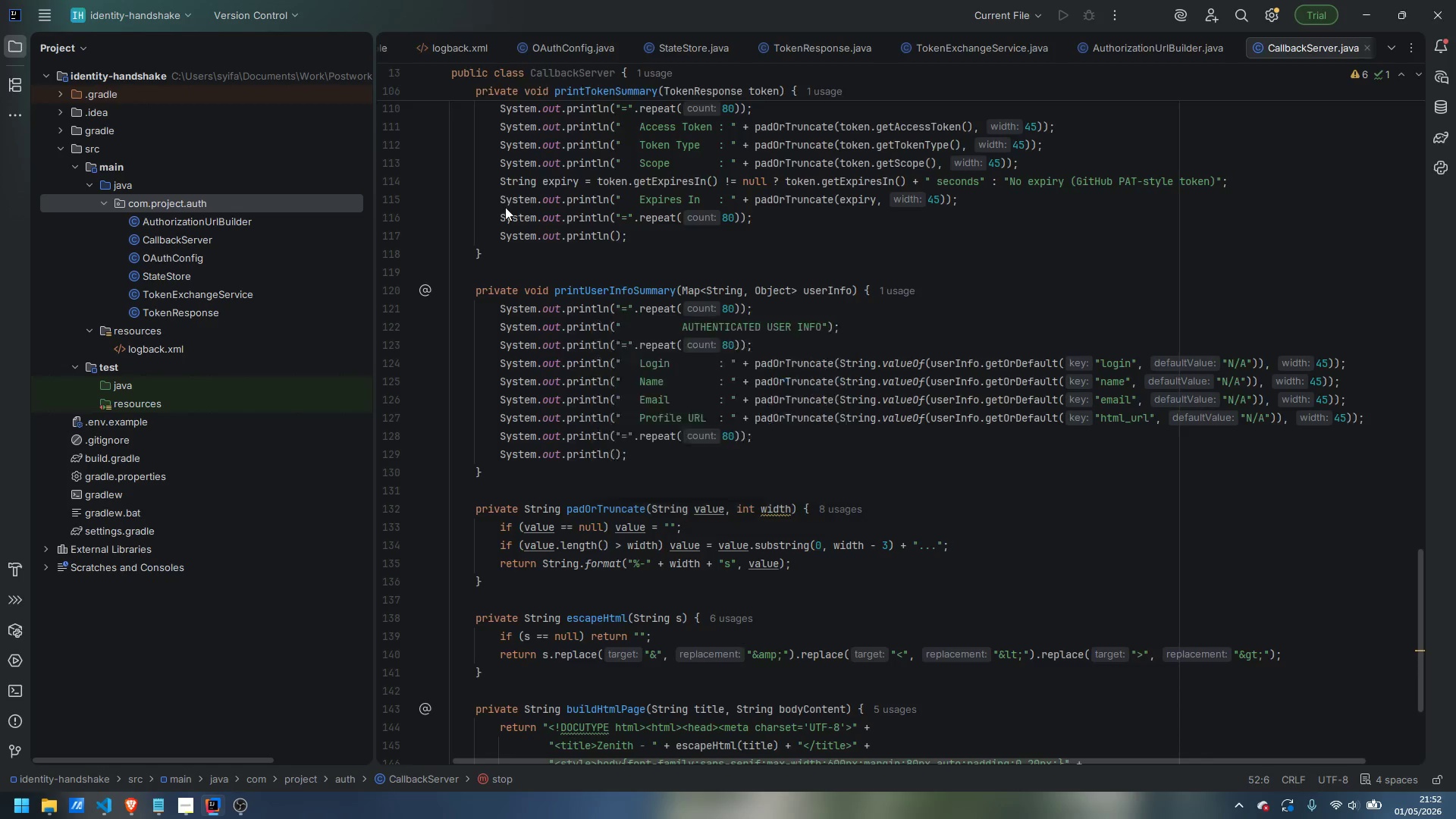 
 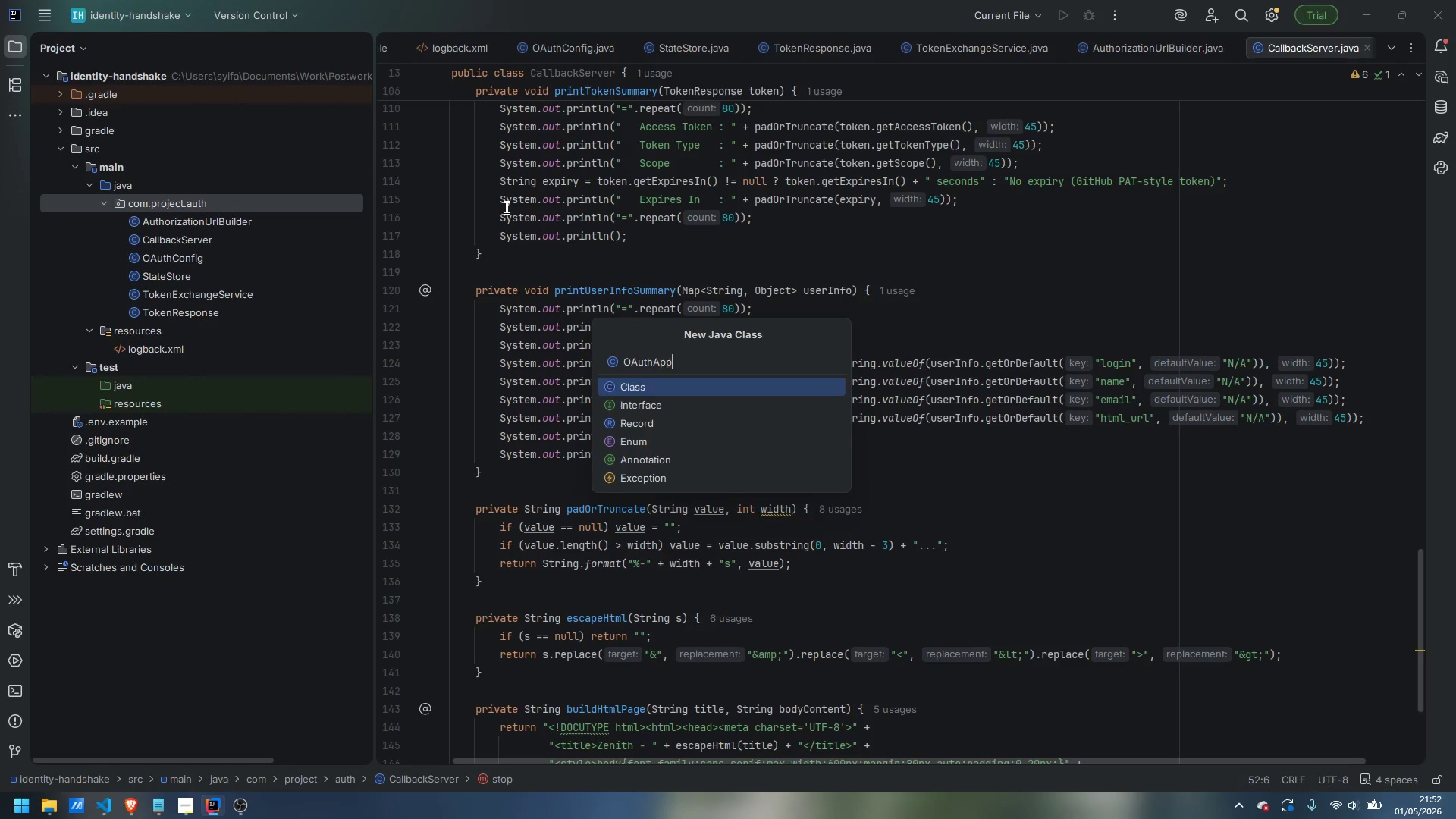 
key(Enter)
 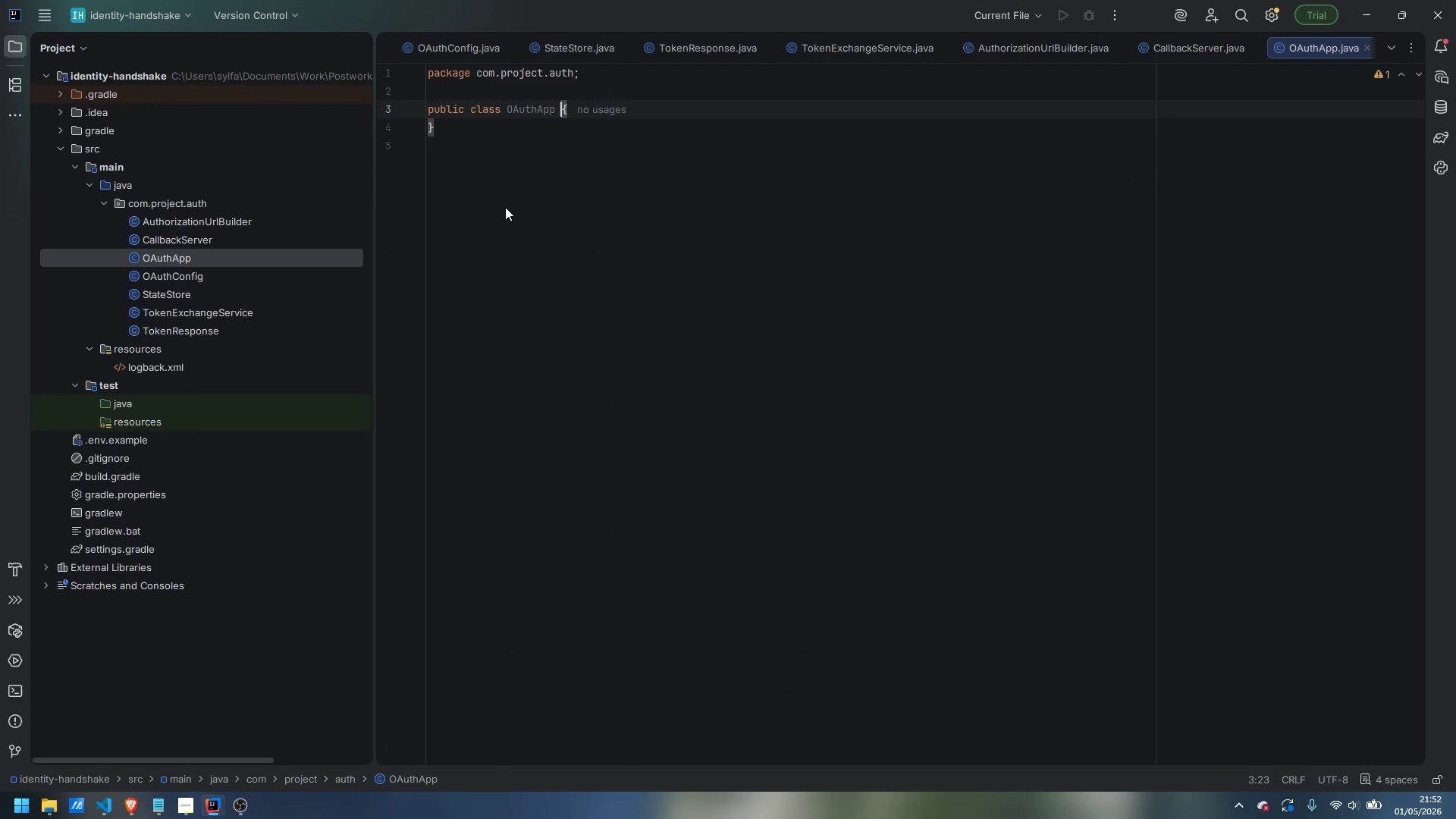 
key(ArrowRight)
 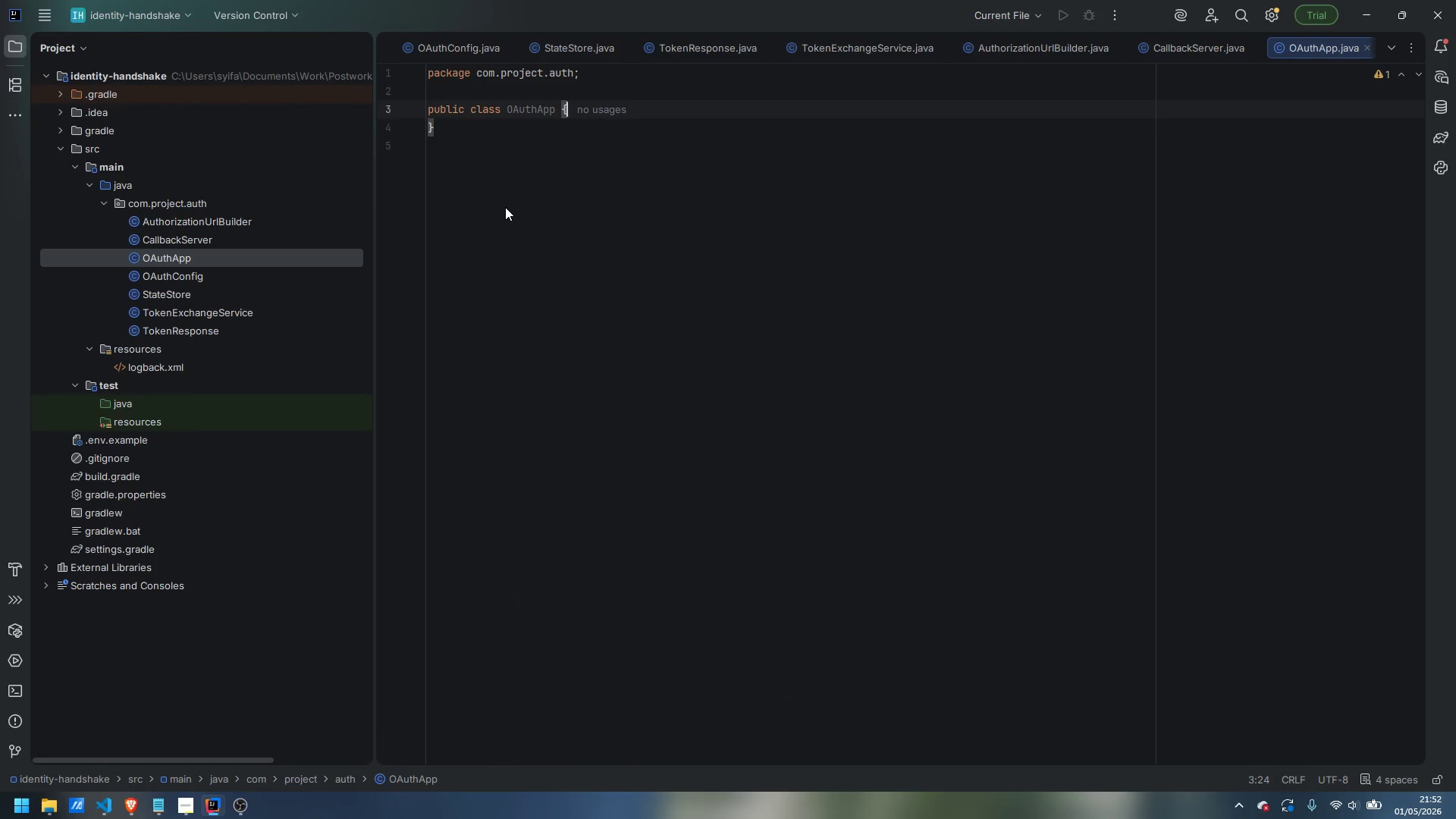 
key(Enter)
 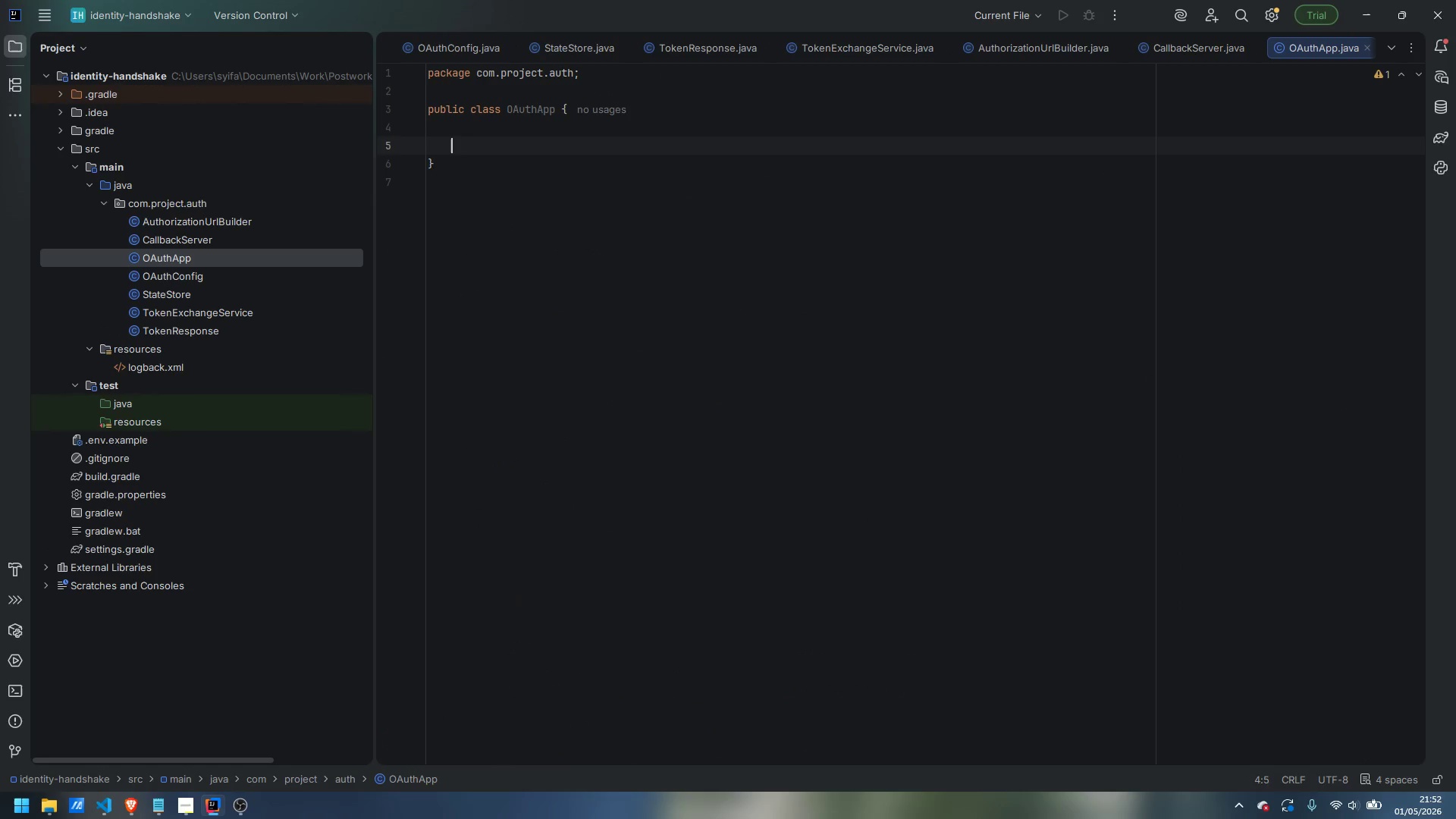 
key(Enter)
 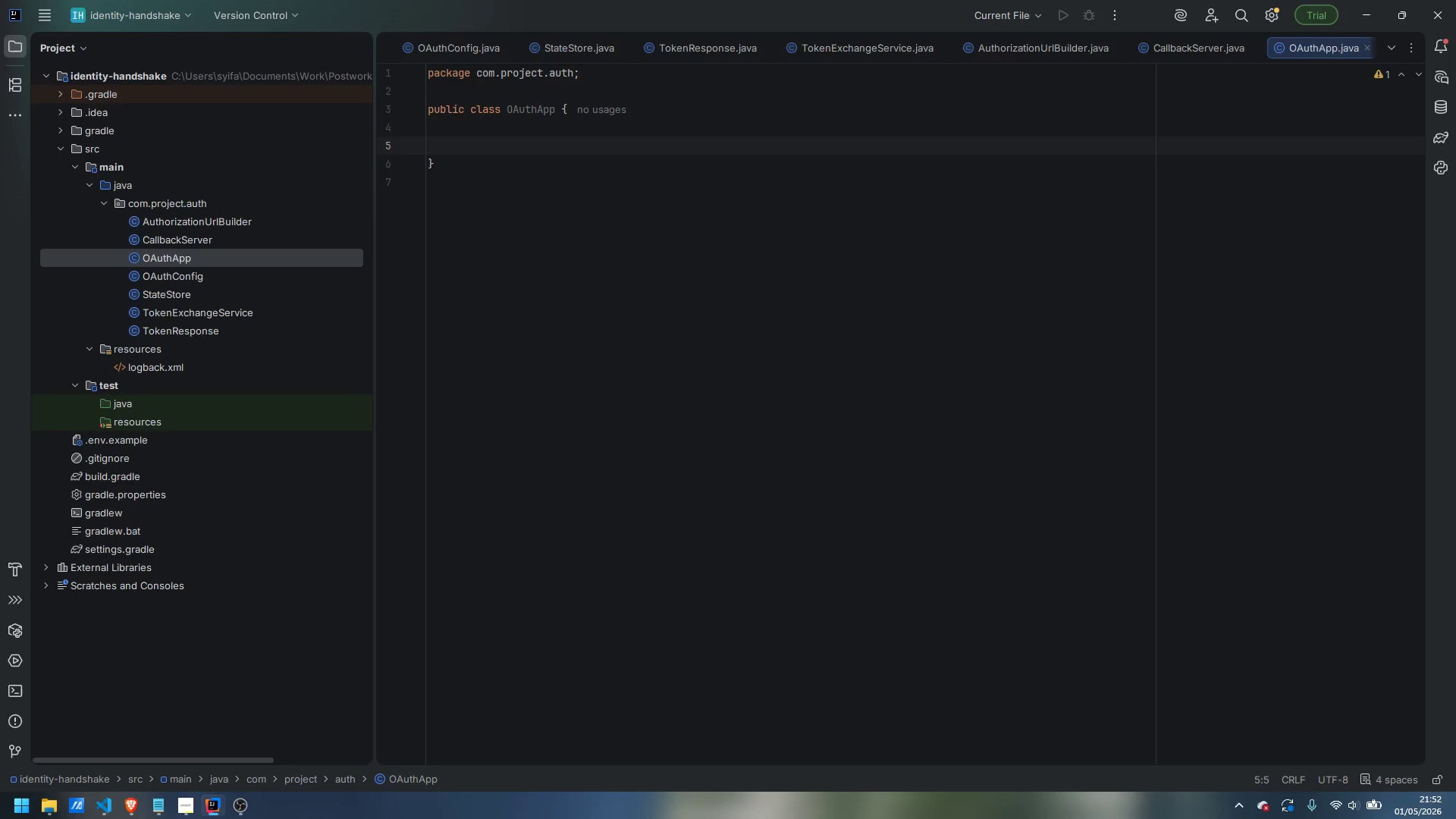 
type(private static final Logger)
 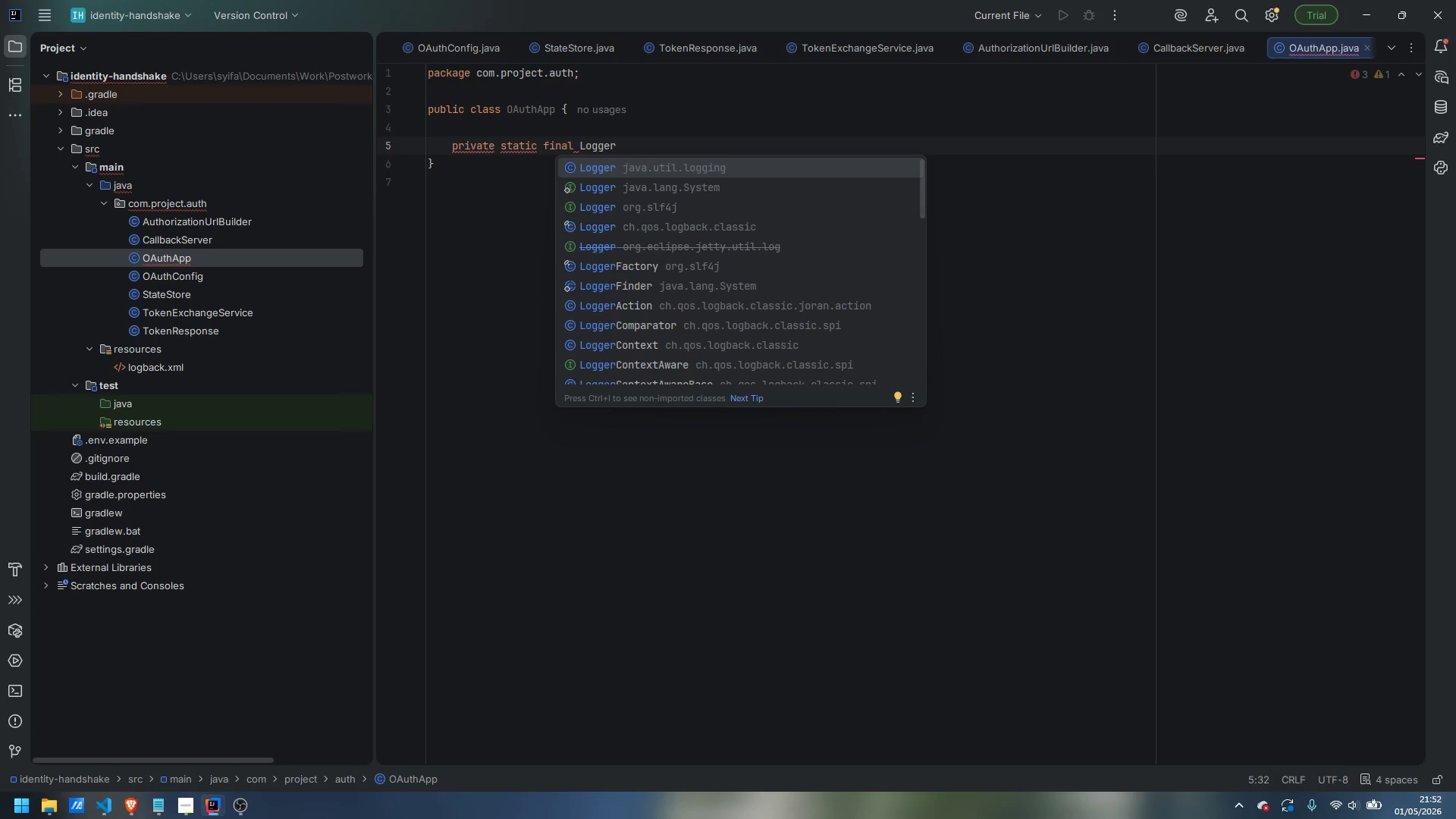 
key(ArrowDown)
 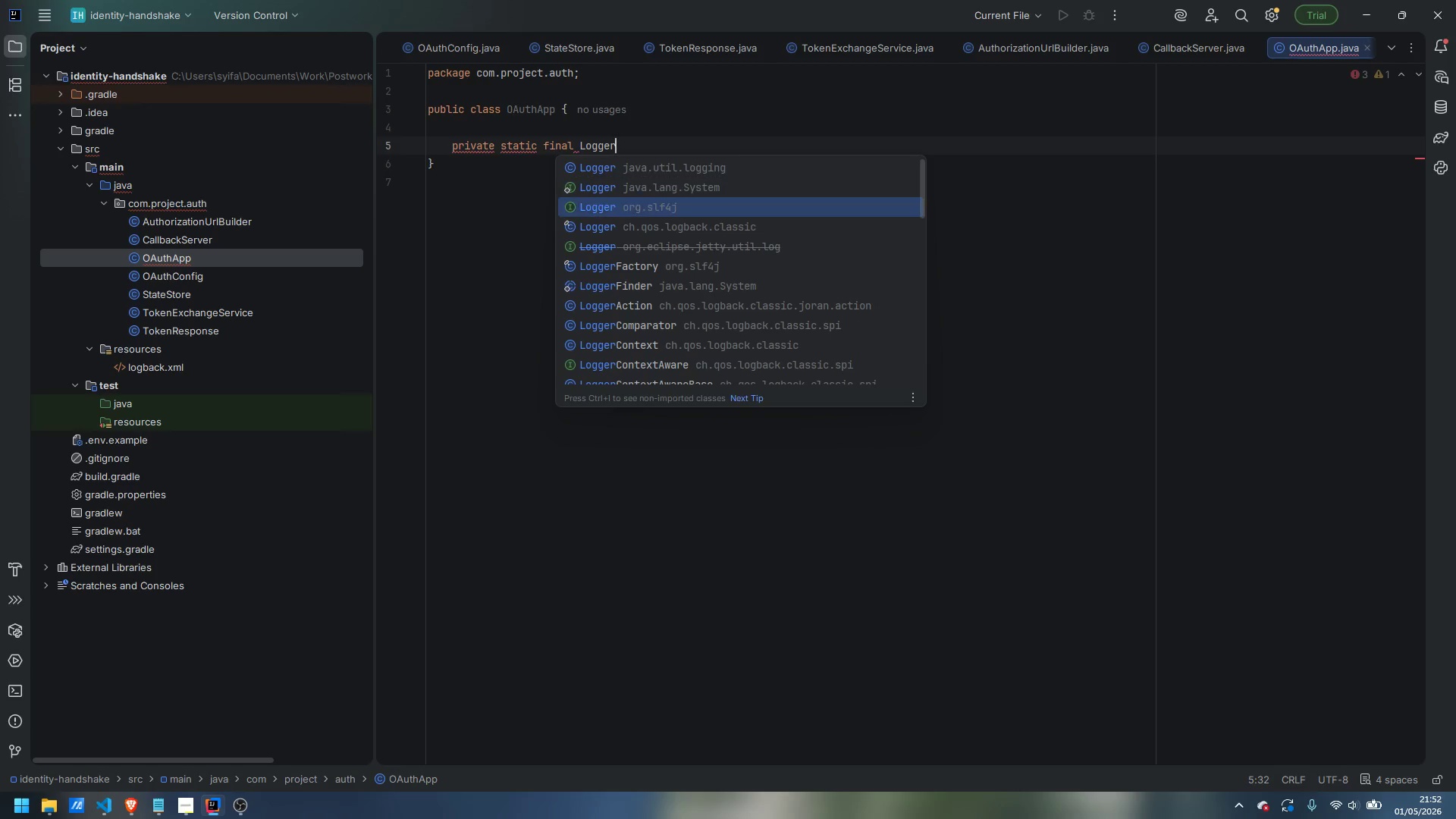 
key(ArrowDown)
 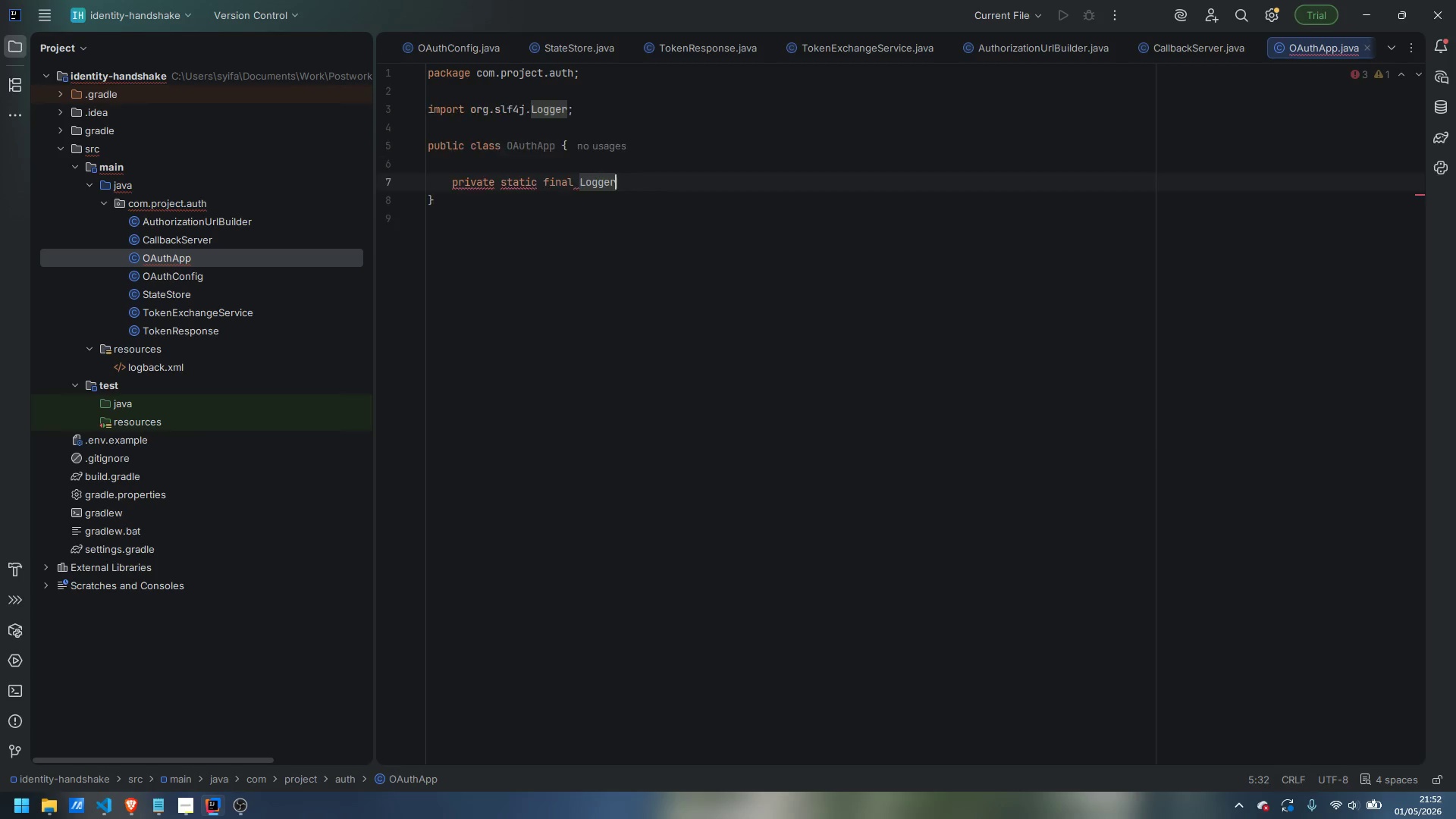 
key(Enter)
 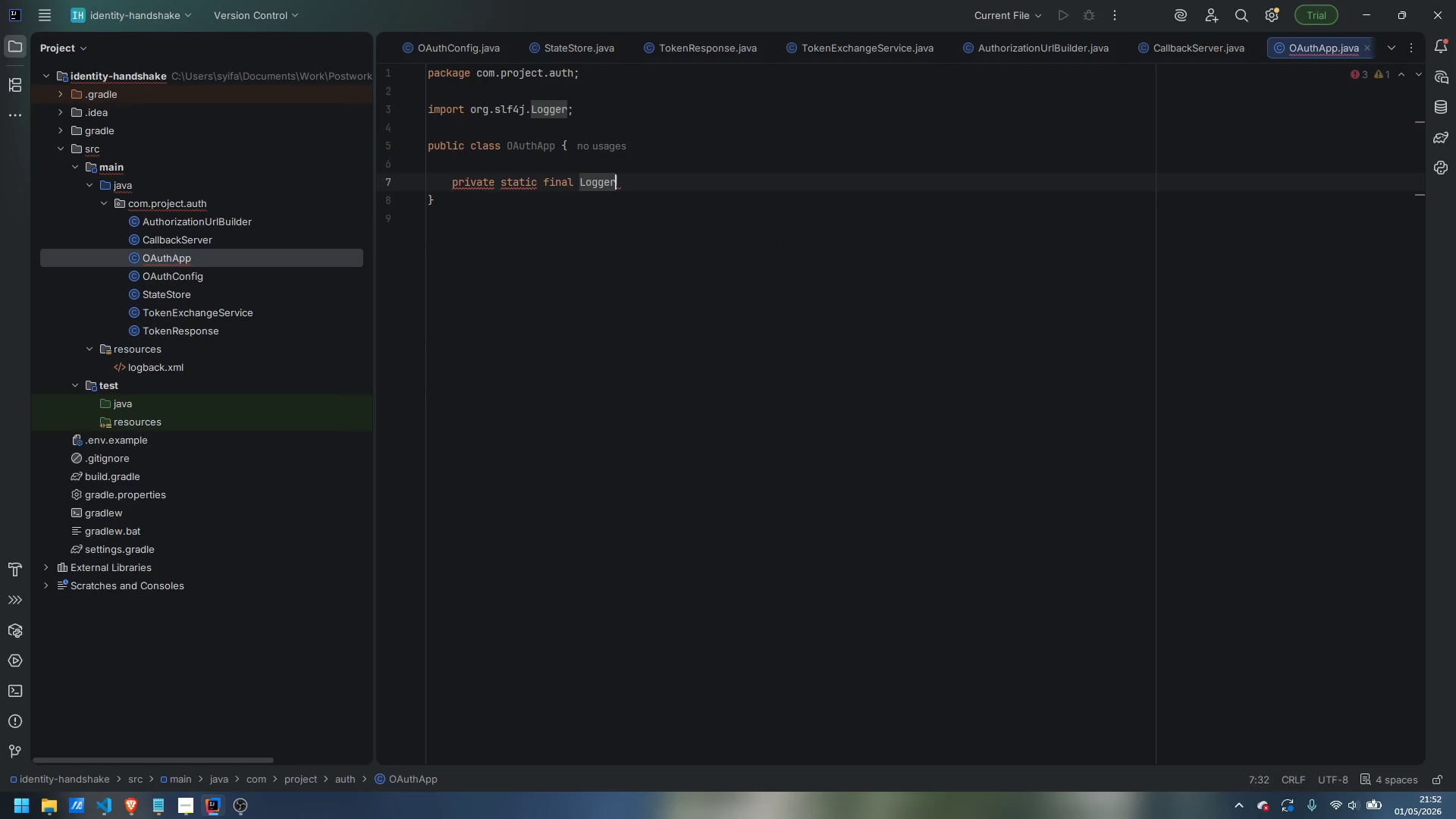 
type( log = LoggerFactiry)
key(Backspace)
key(Backspace)
key(Backspace)
type(ory)
 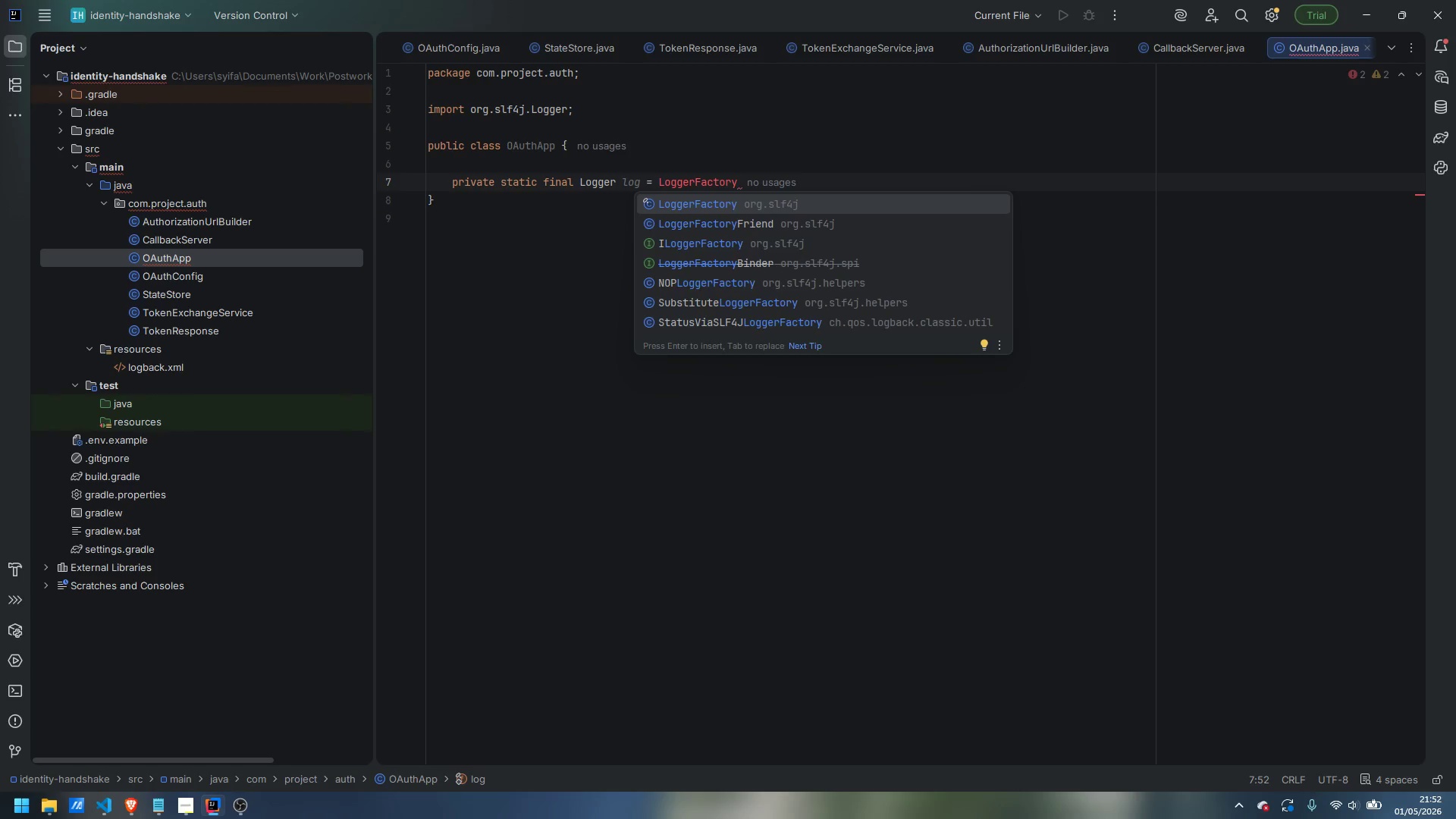 
key(Enter)
 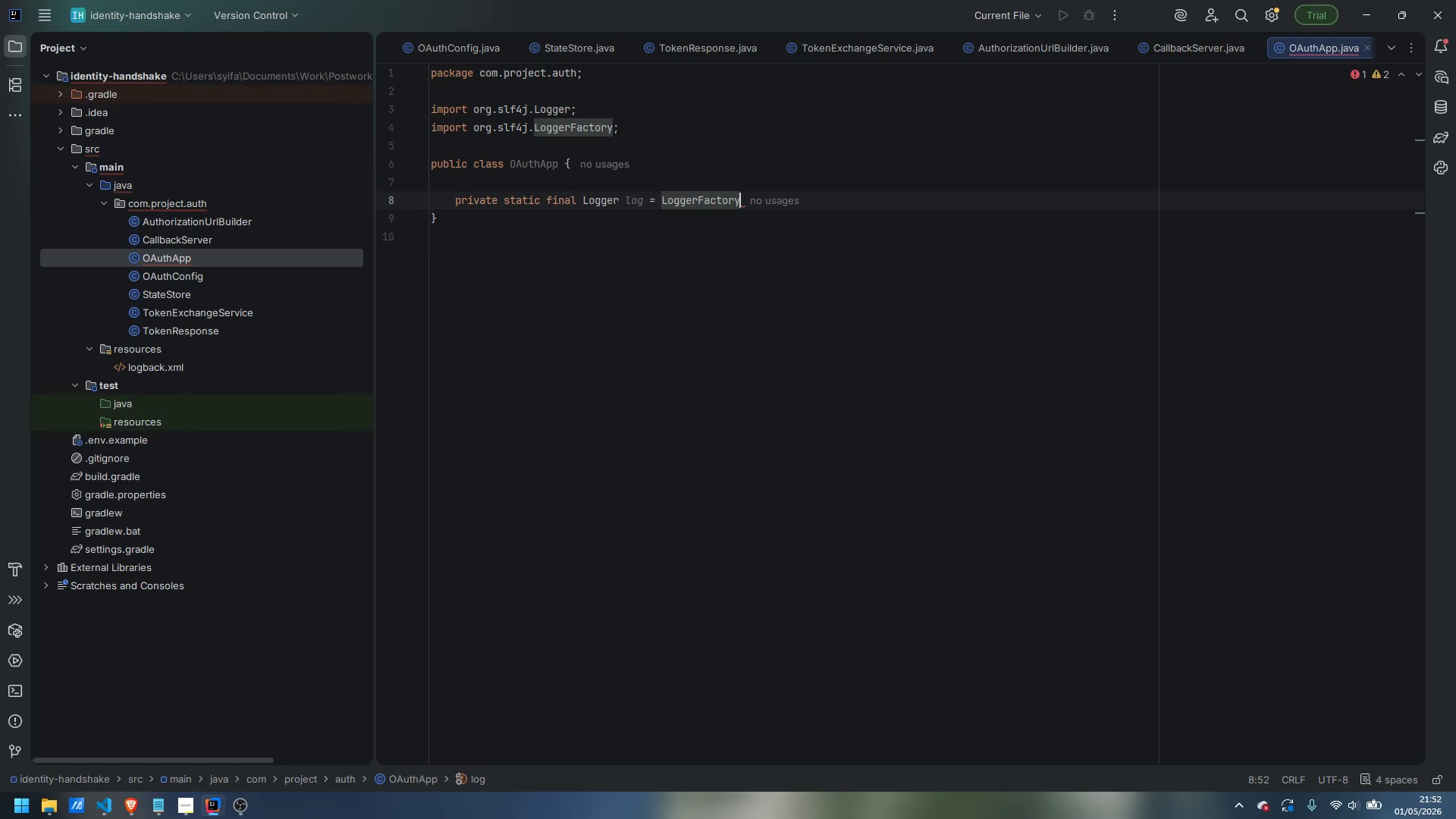 
type(.getLogger(OAuthApp.class)
 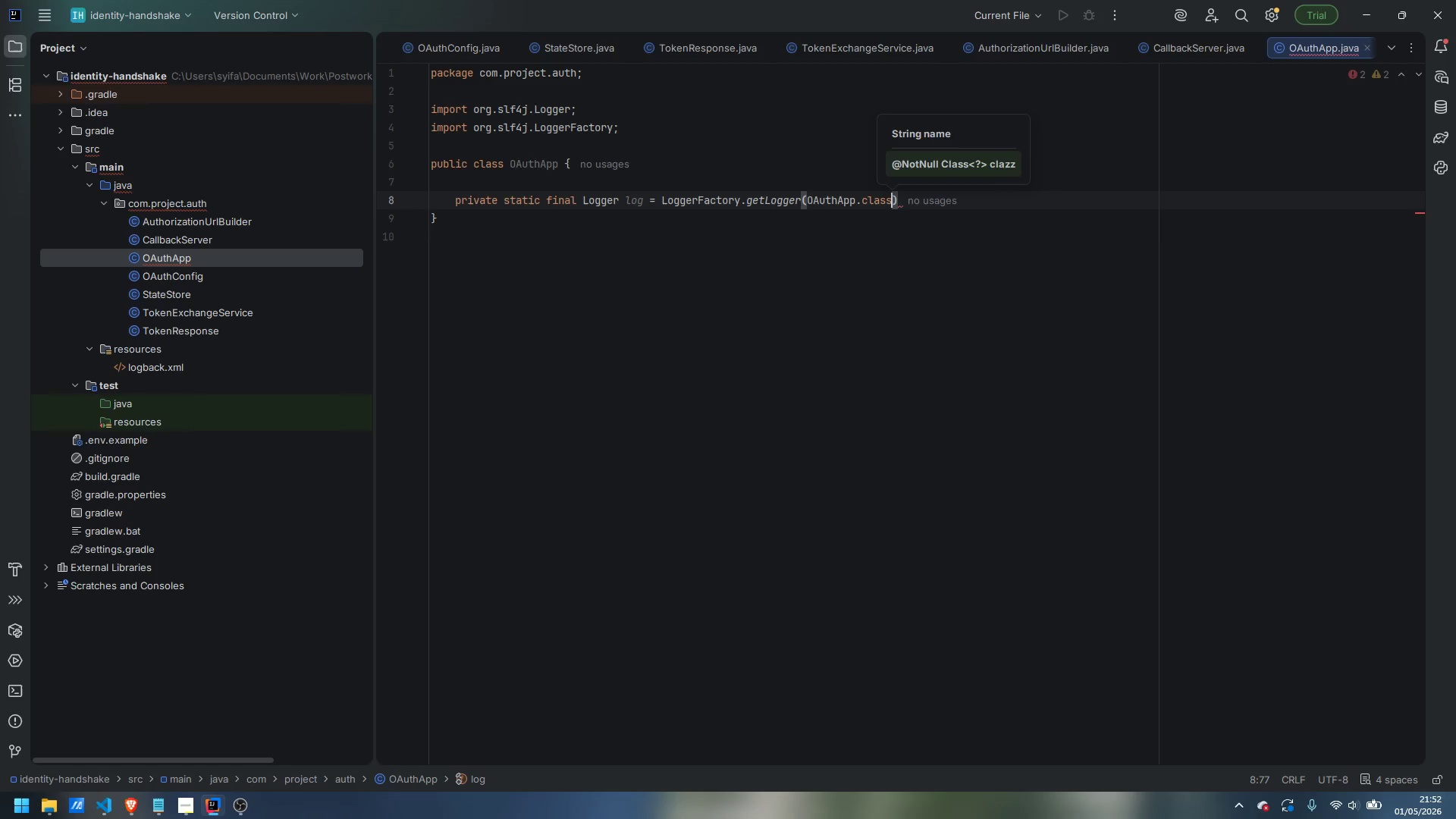 
key(ArrowRight)
 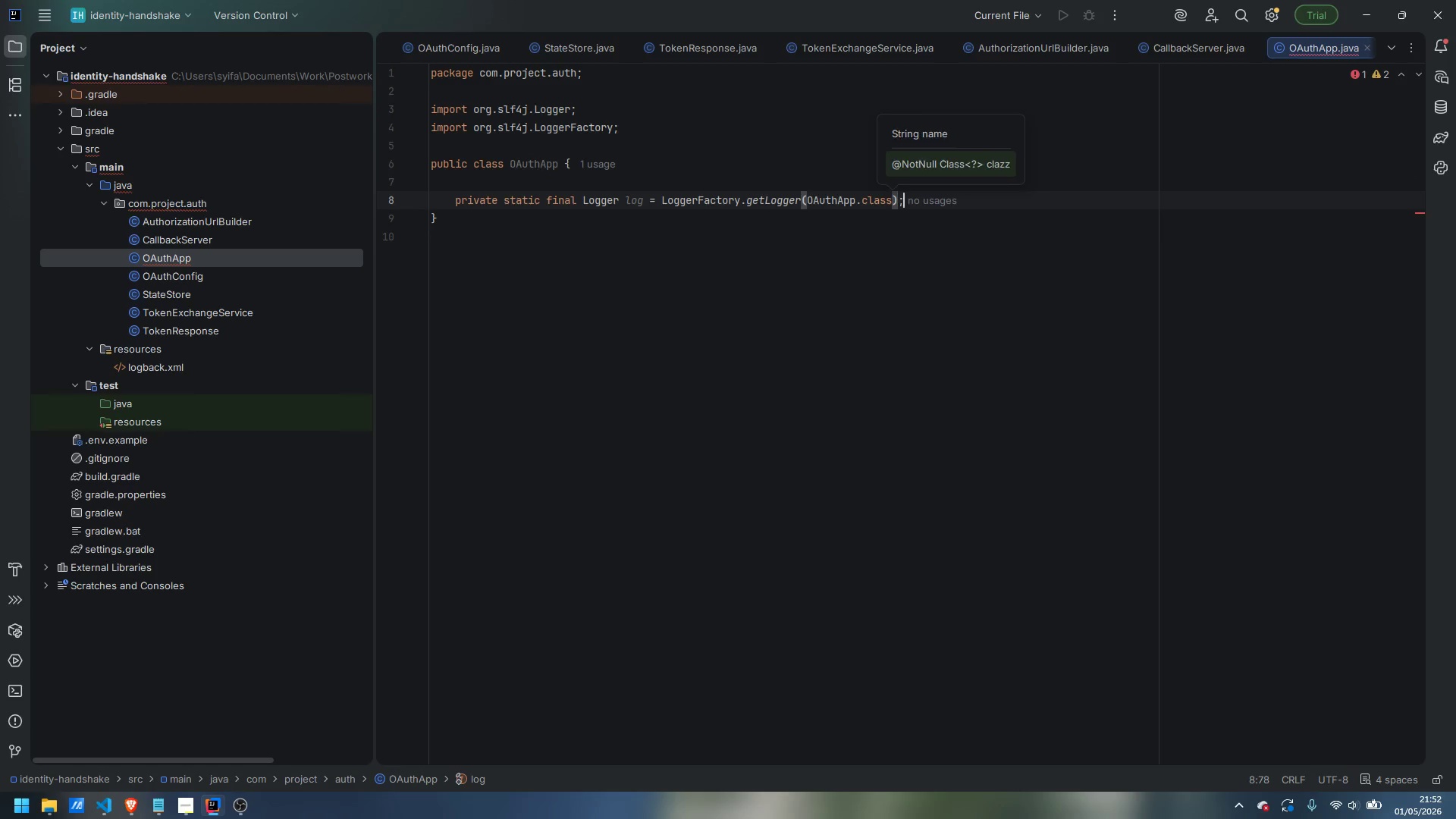 
key(Semicolon)
 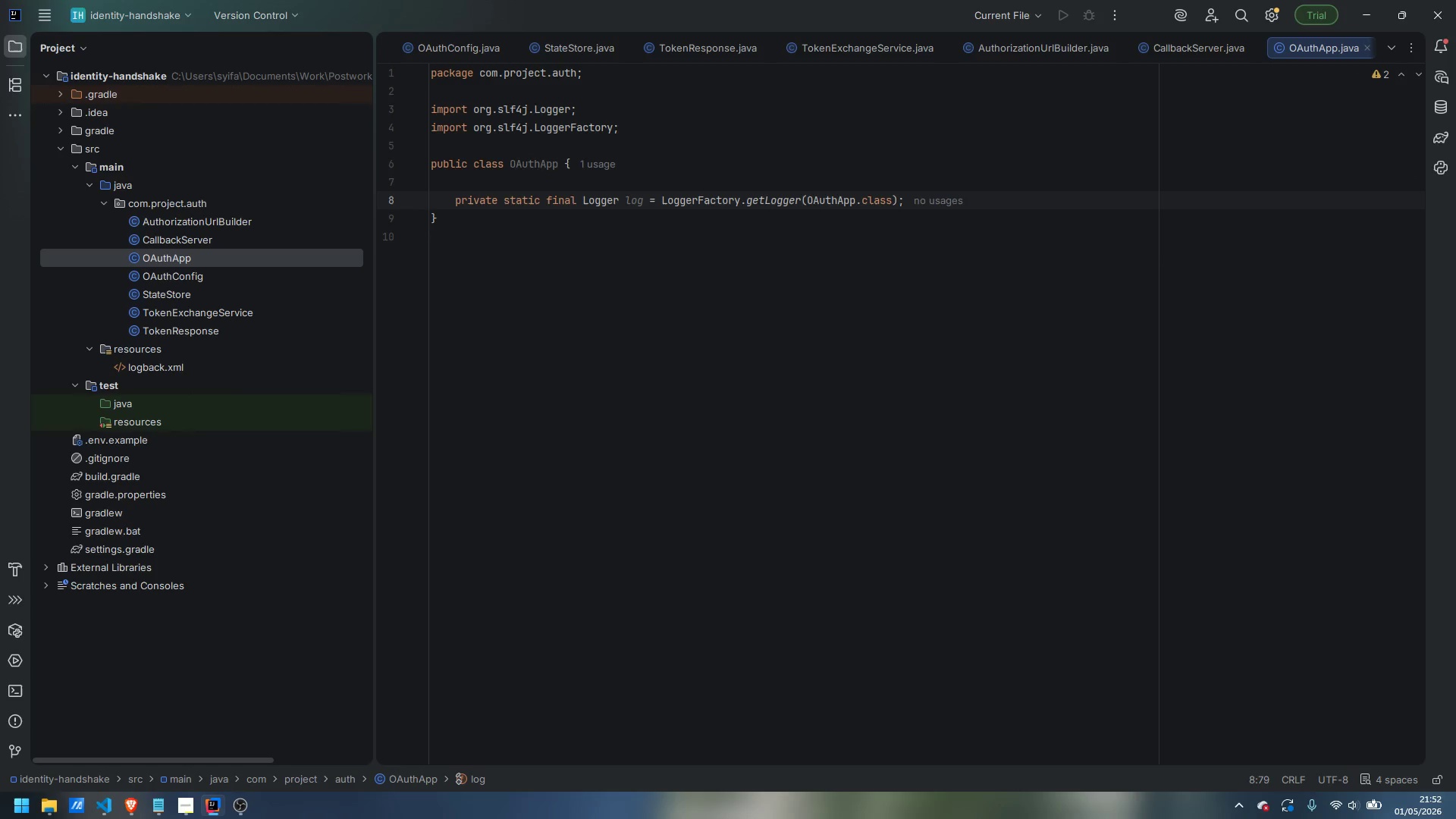 
key(Enter)
 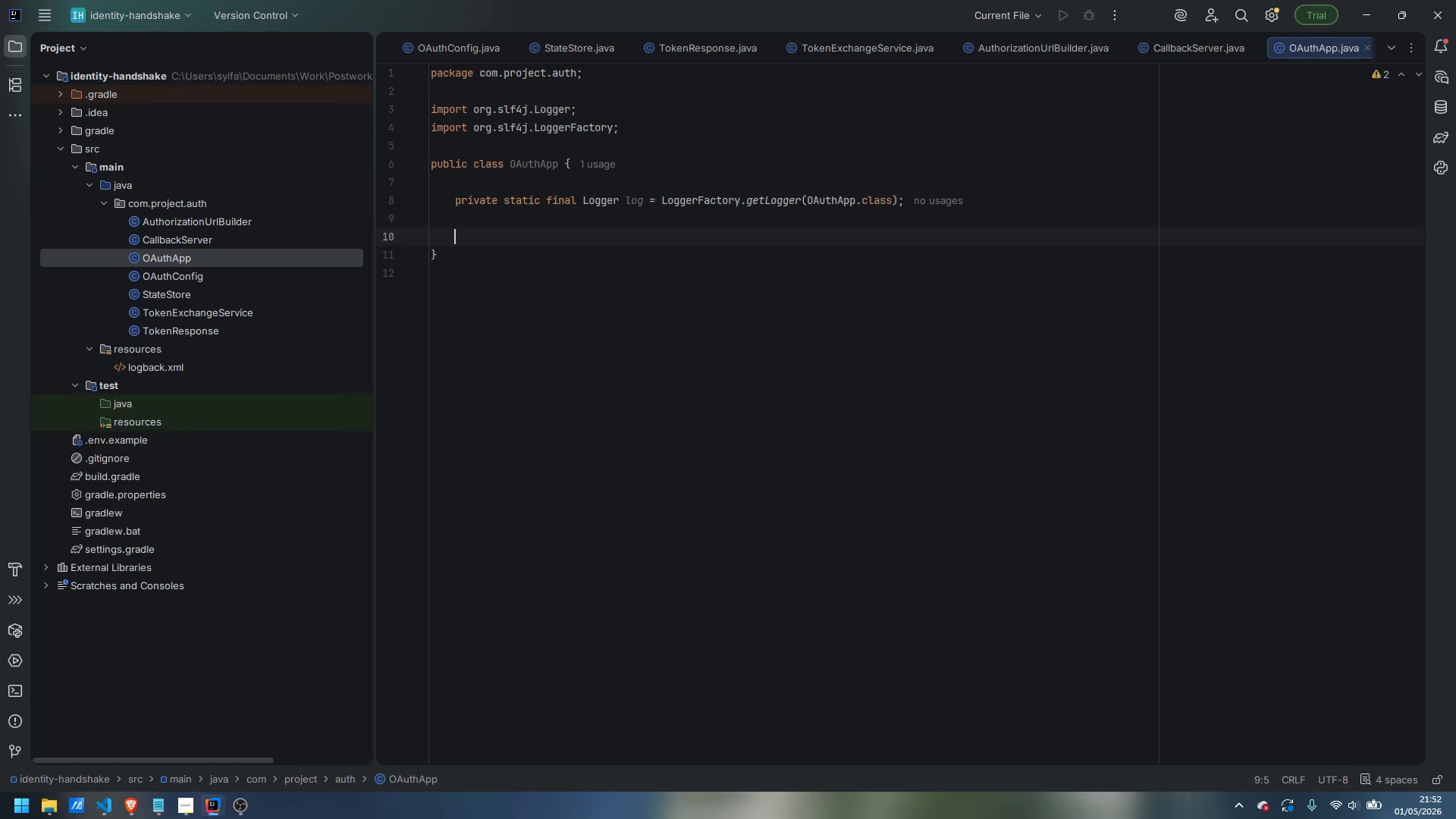 
key(Enter)
 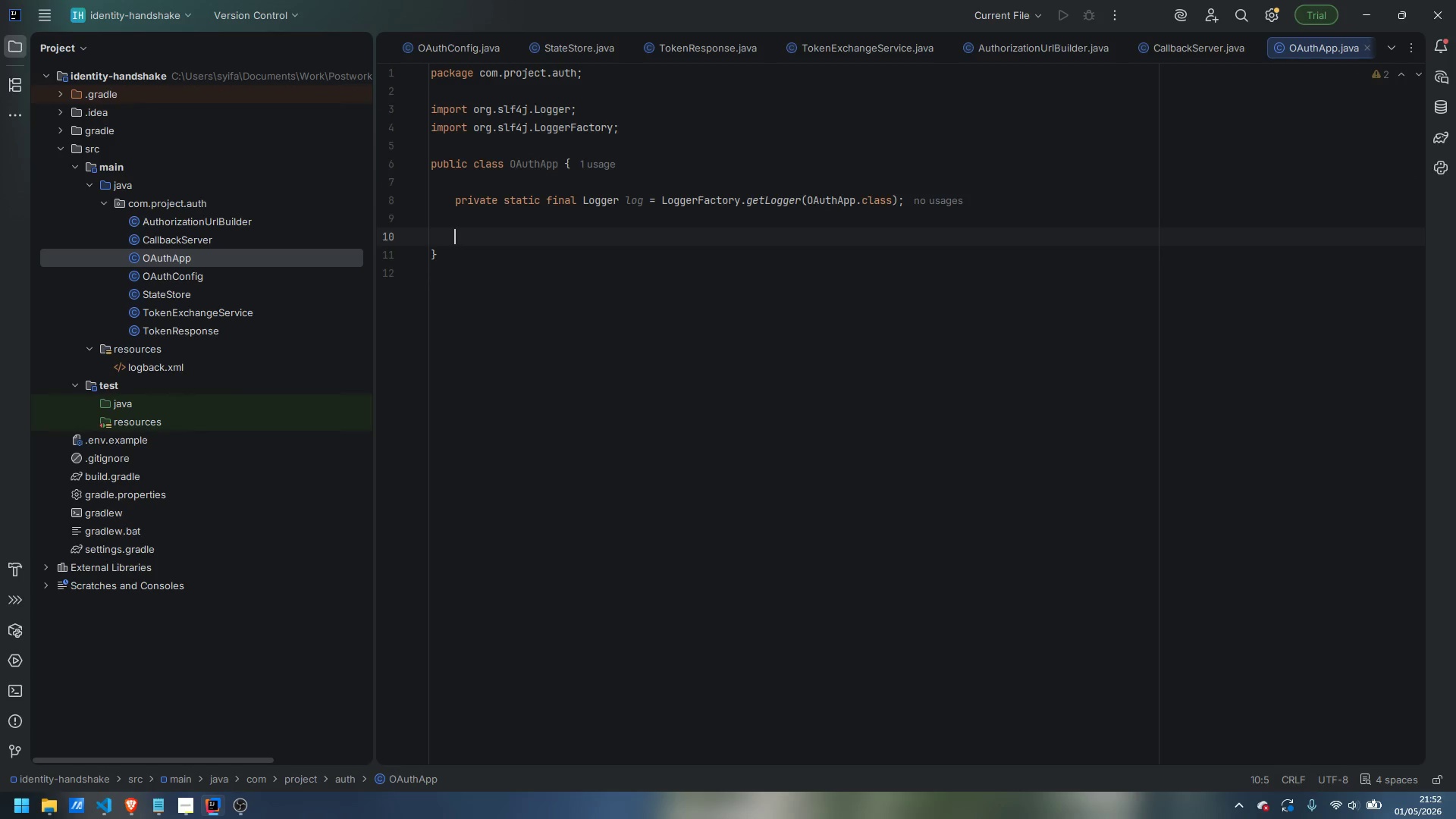 
type(private static final long CALLBACK_)
 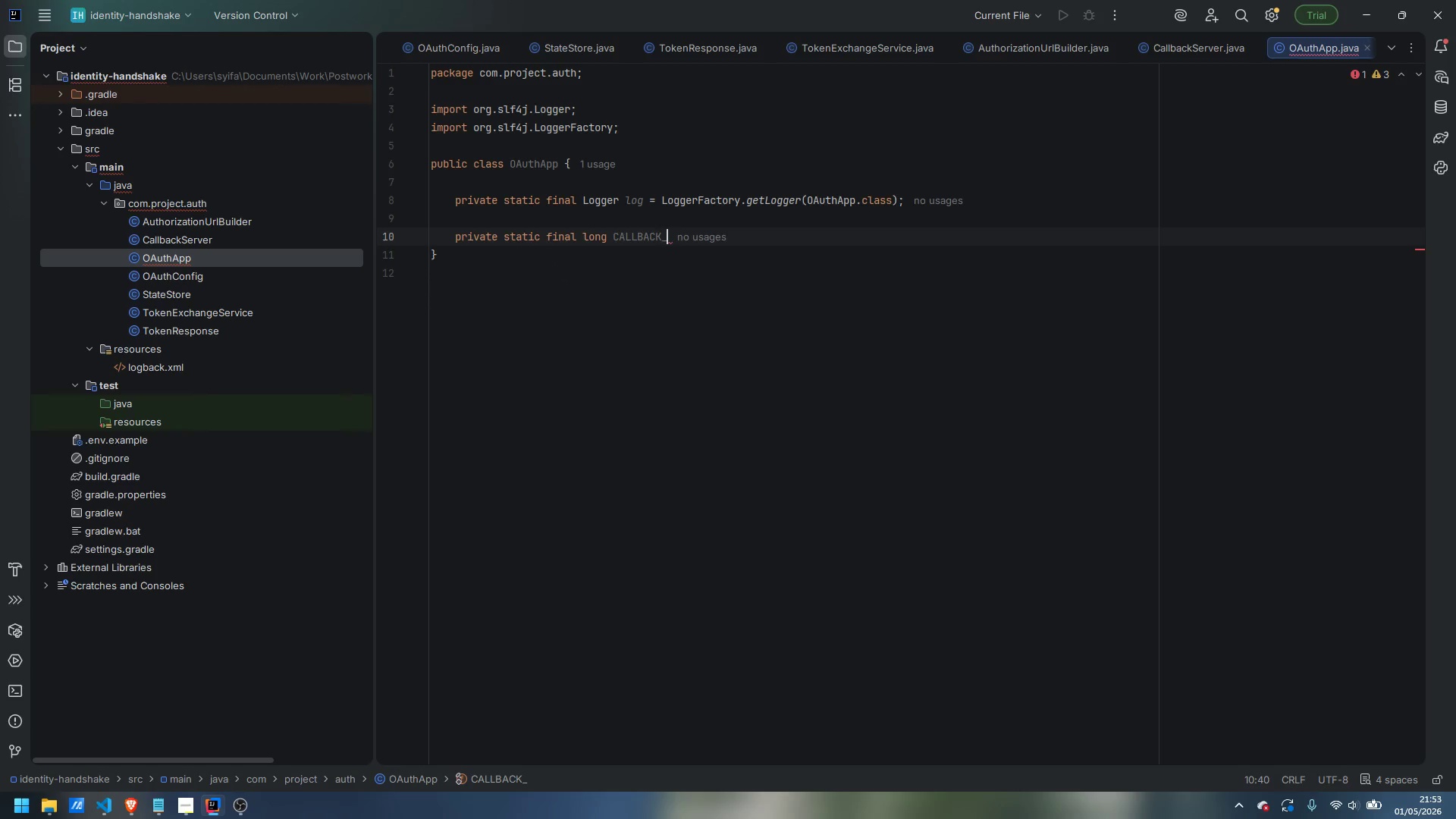 
wait(13.22)
 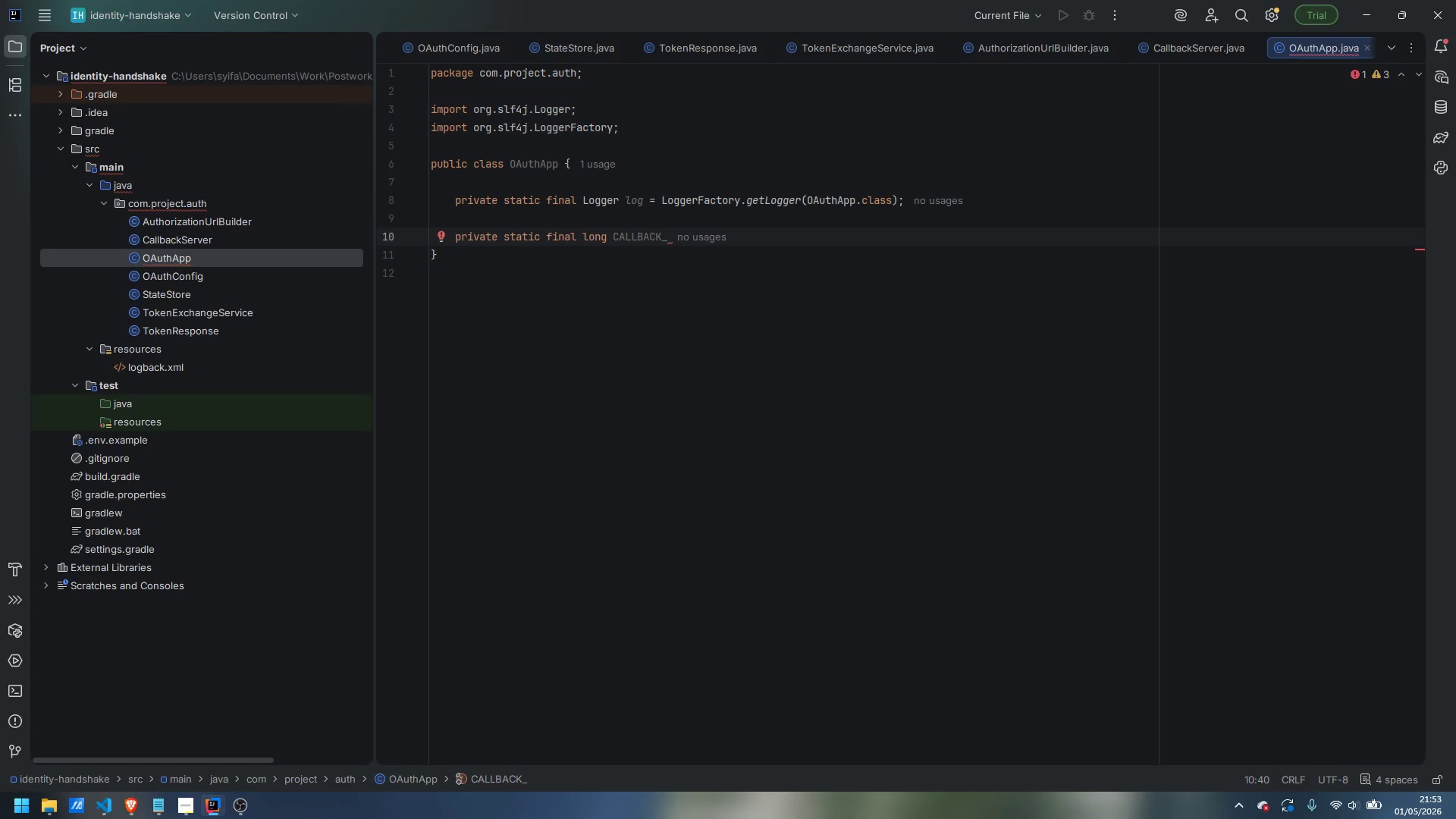 
type(_T)
key(Backspace)
key(Backspace)
type(IMEOUT)
 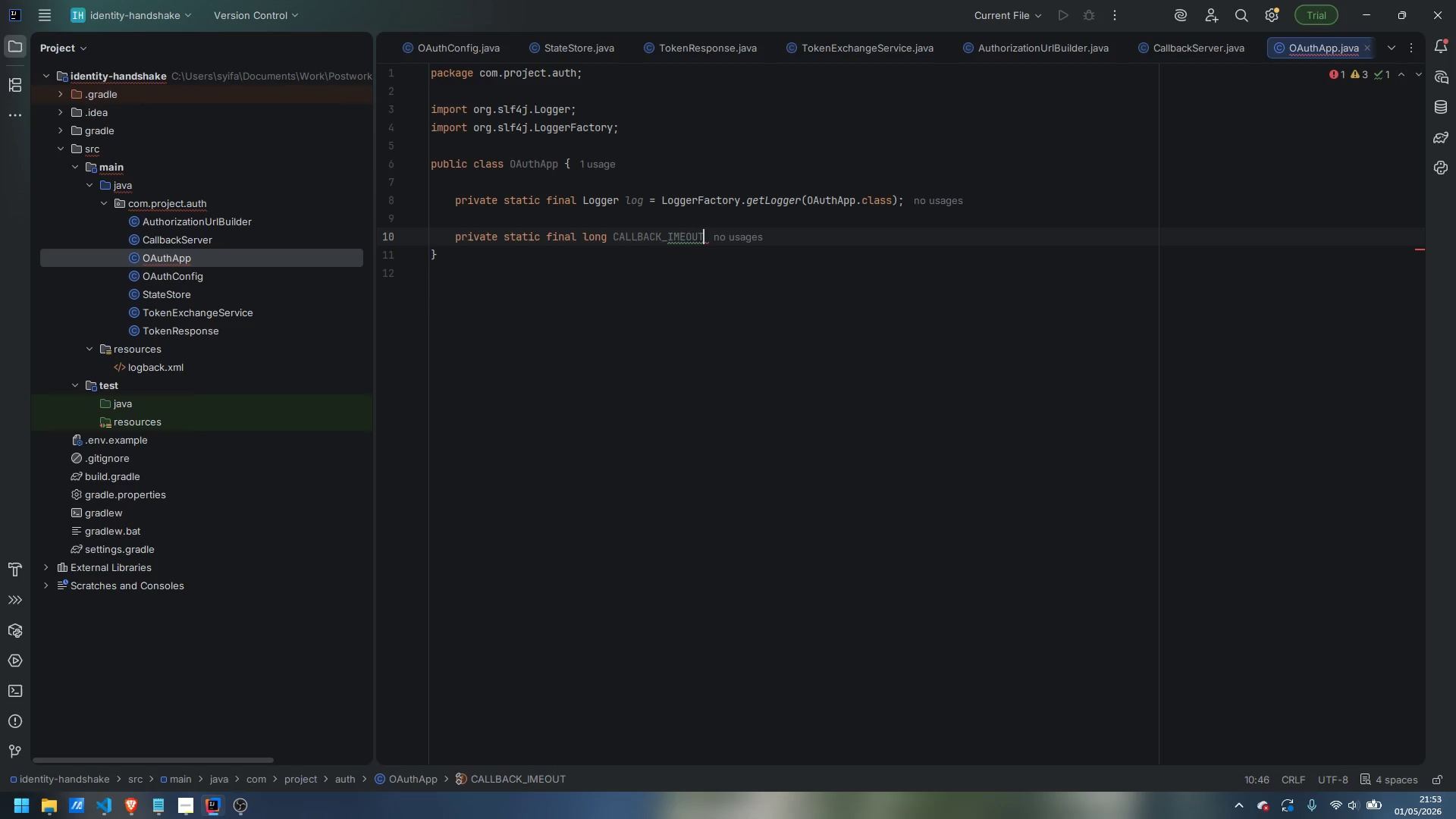 
key(Control+ControlLeft)
 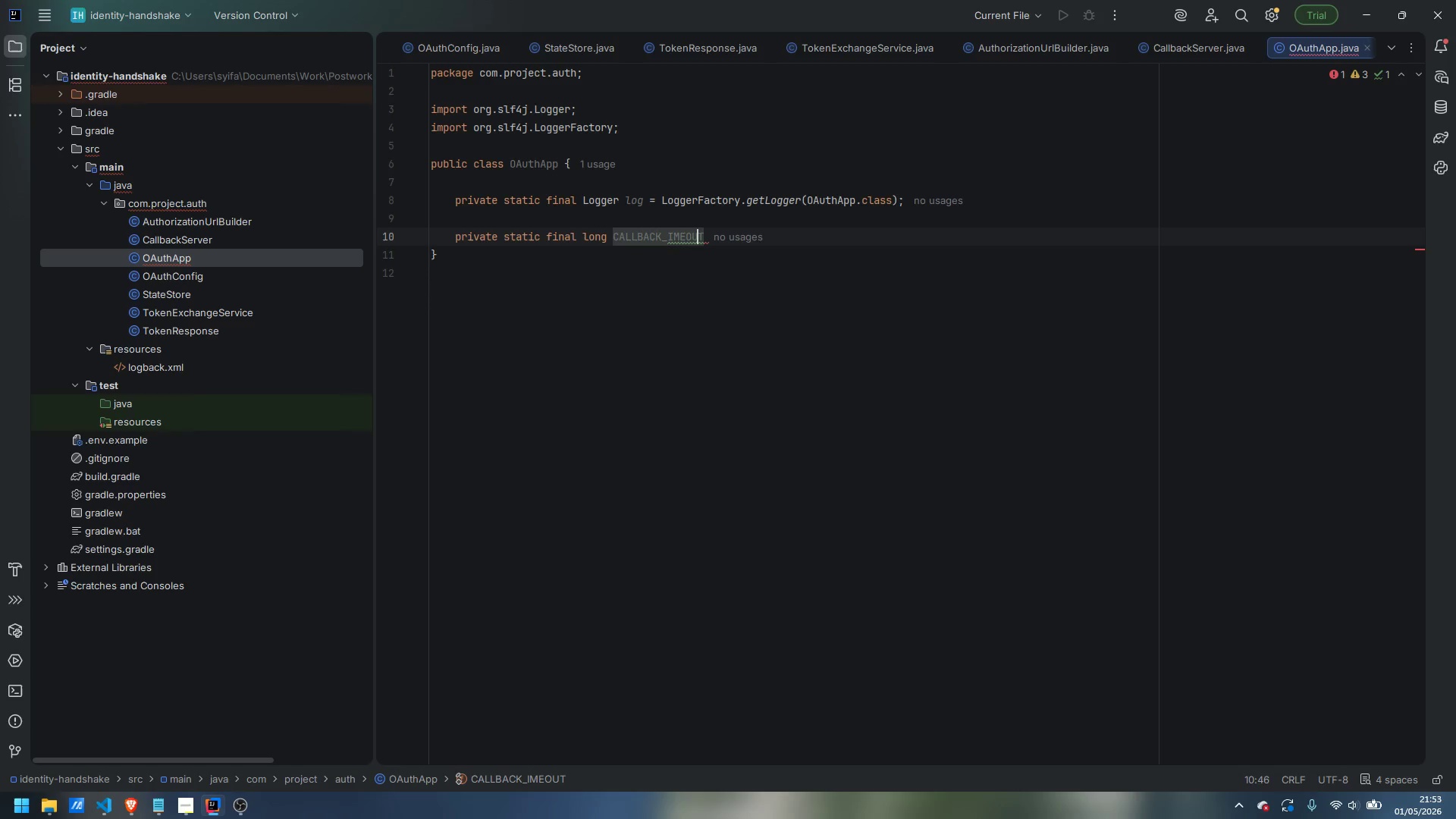 
key(ArrowLeft)
 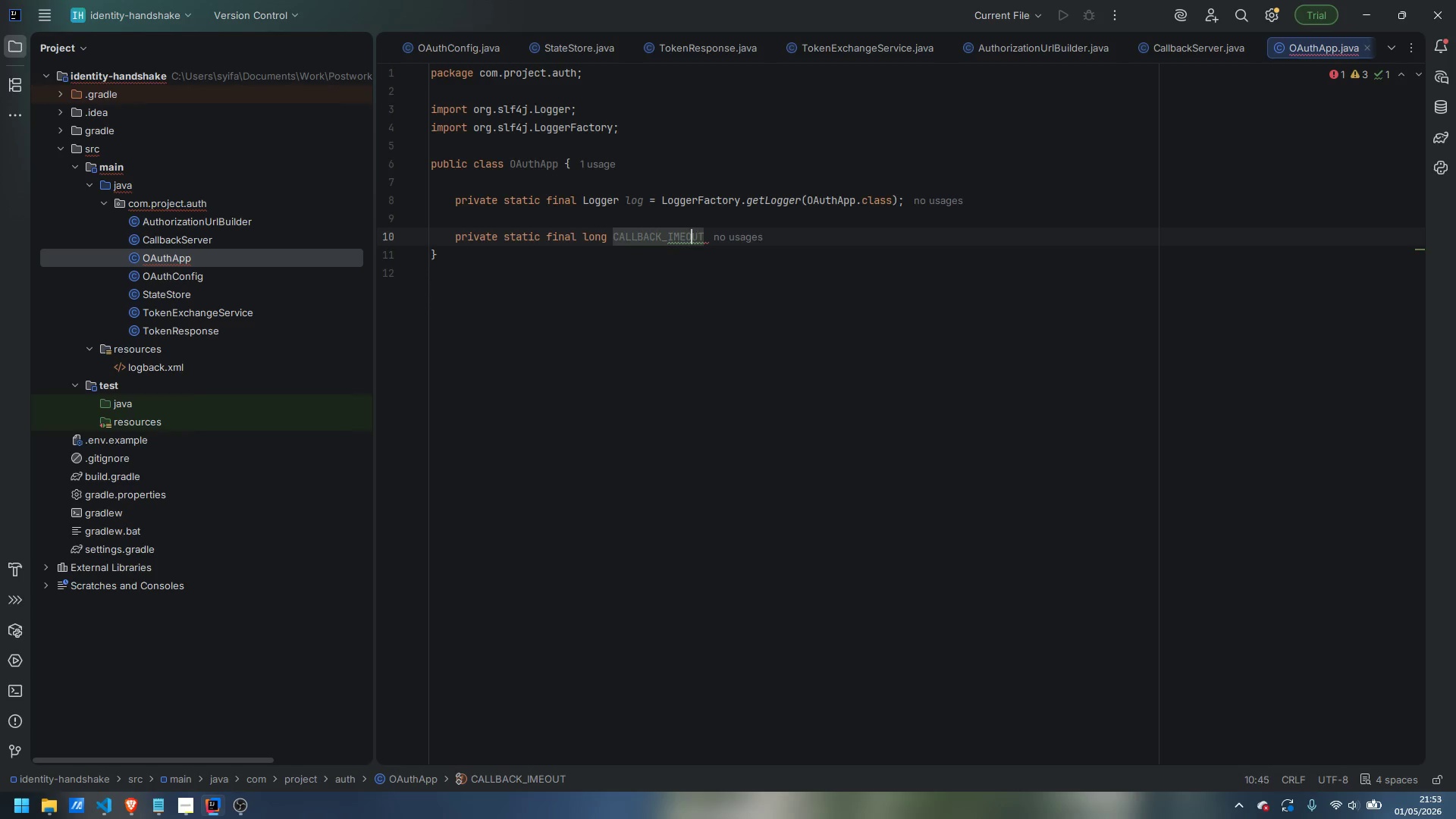 
key(ArrowLeft)
 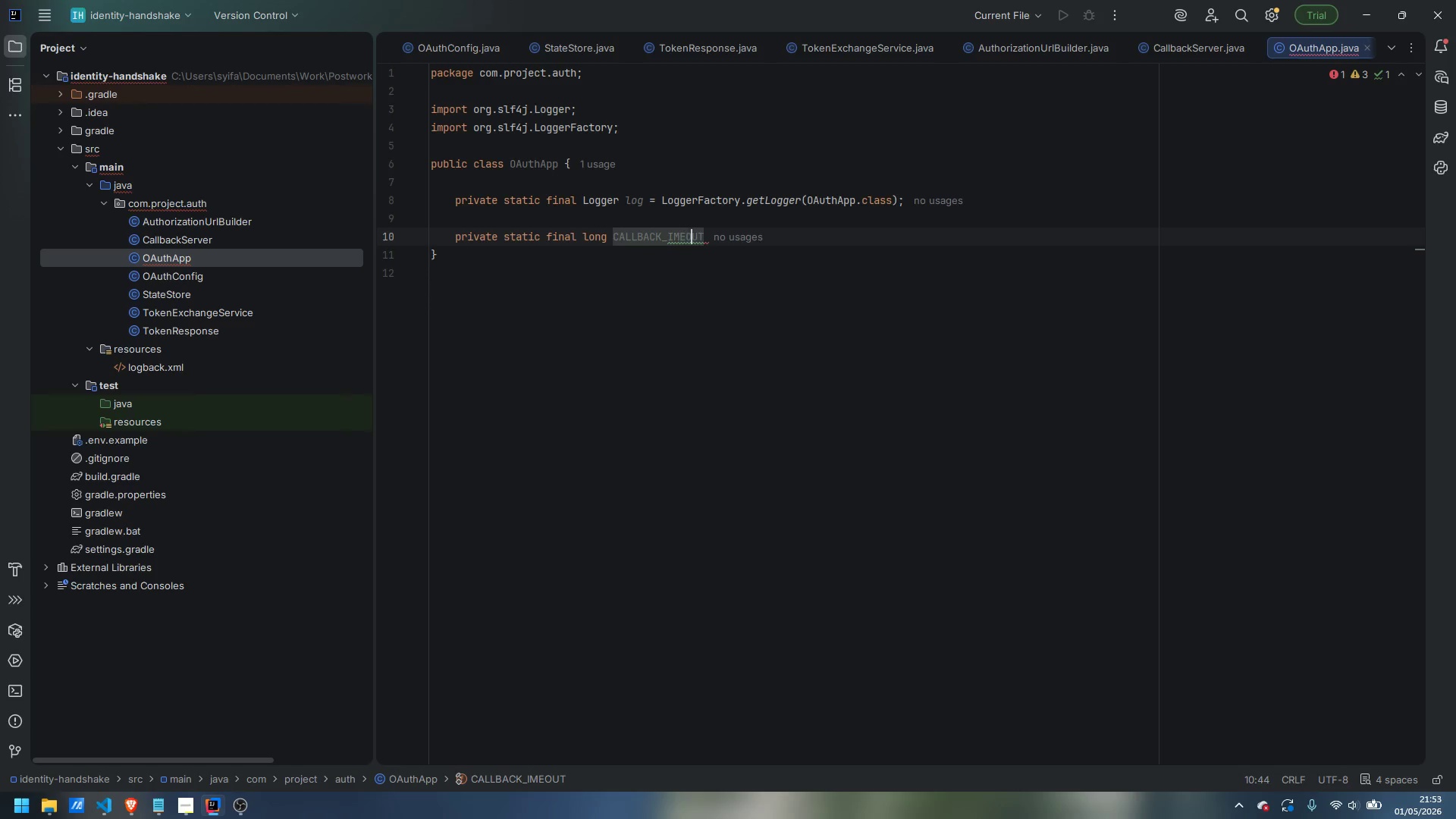 
key(ArrowLeft)
 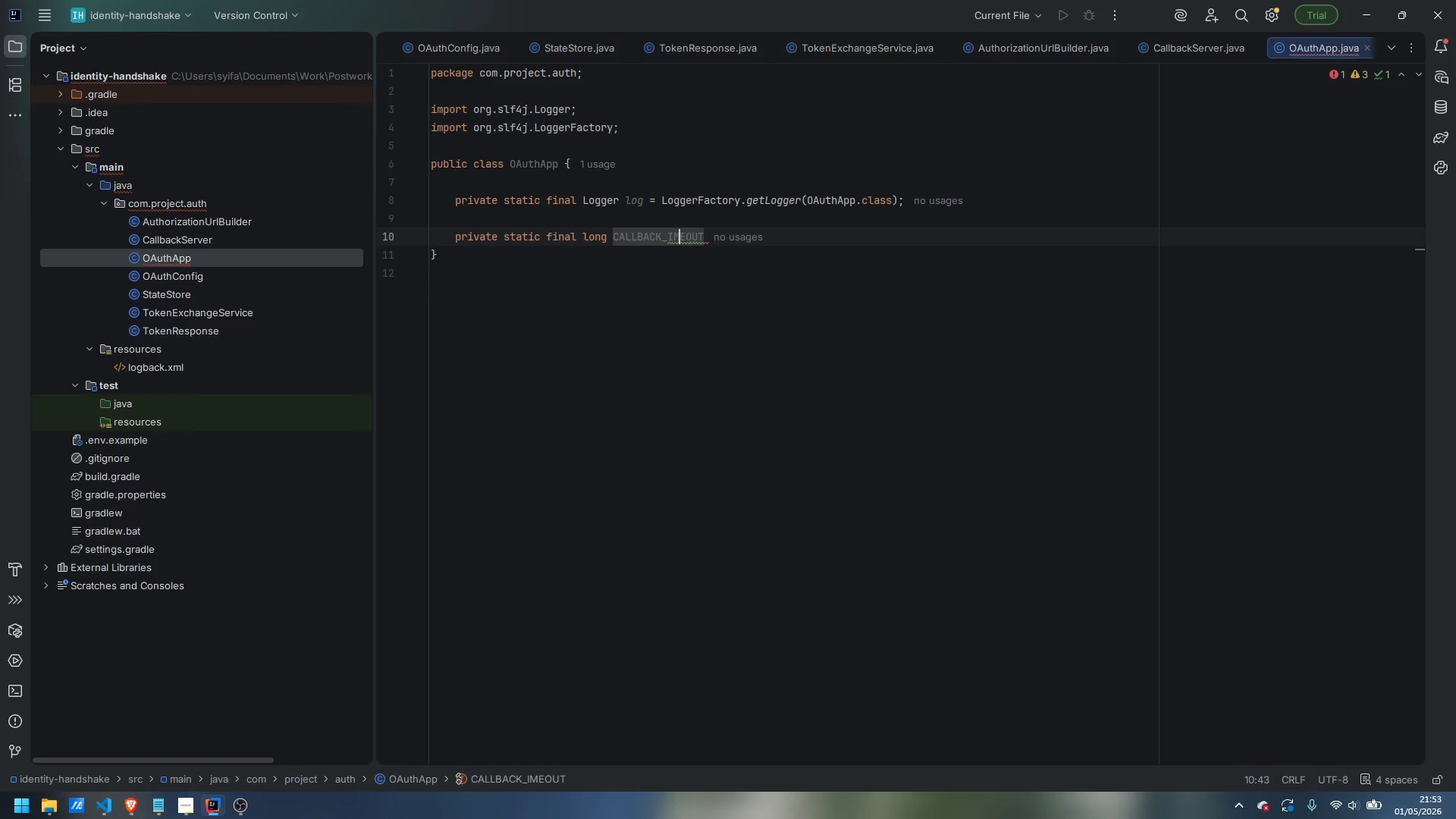 
key(ArrowLeft)
 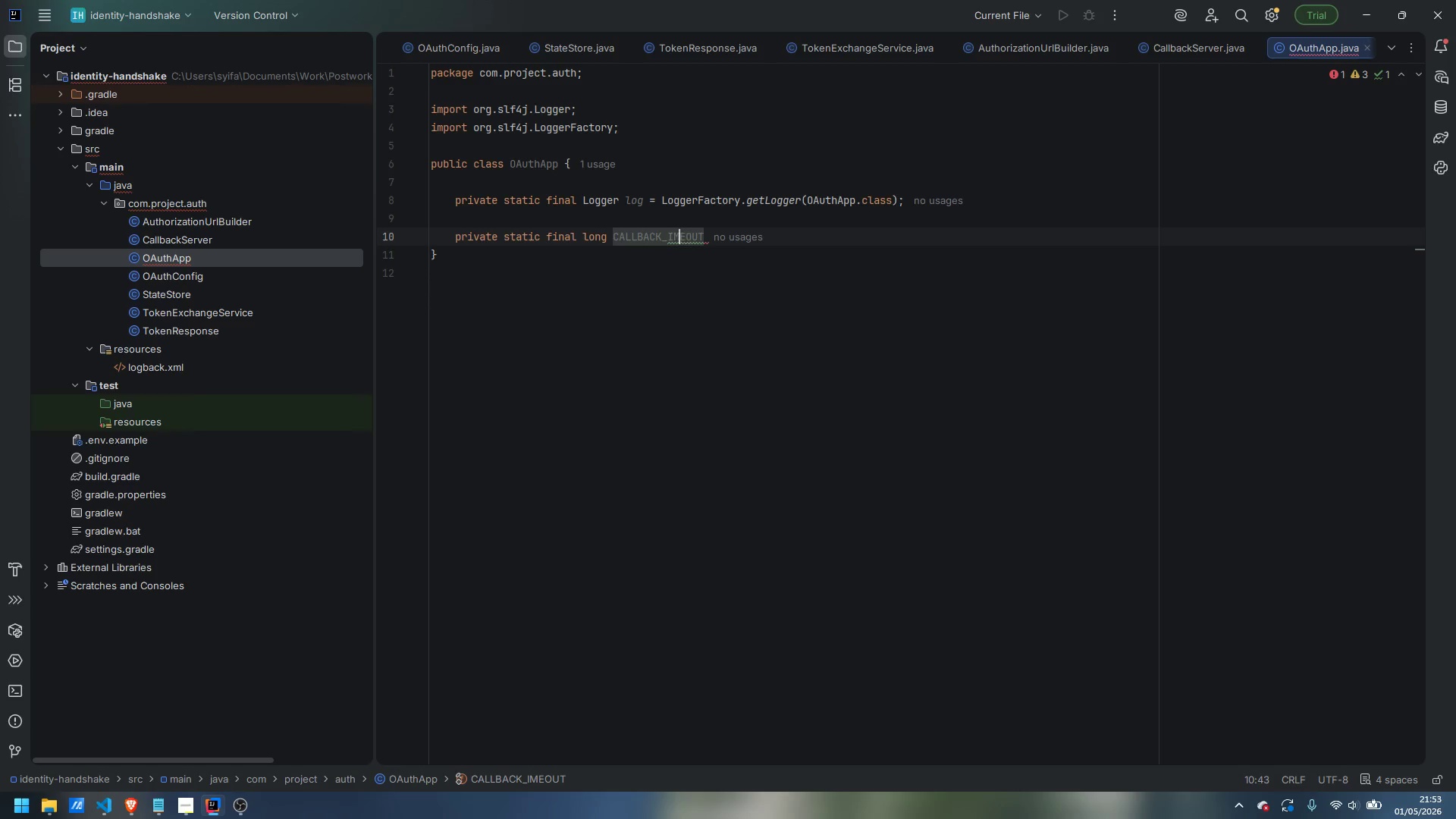 
key(ArrowLeft)
 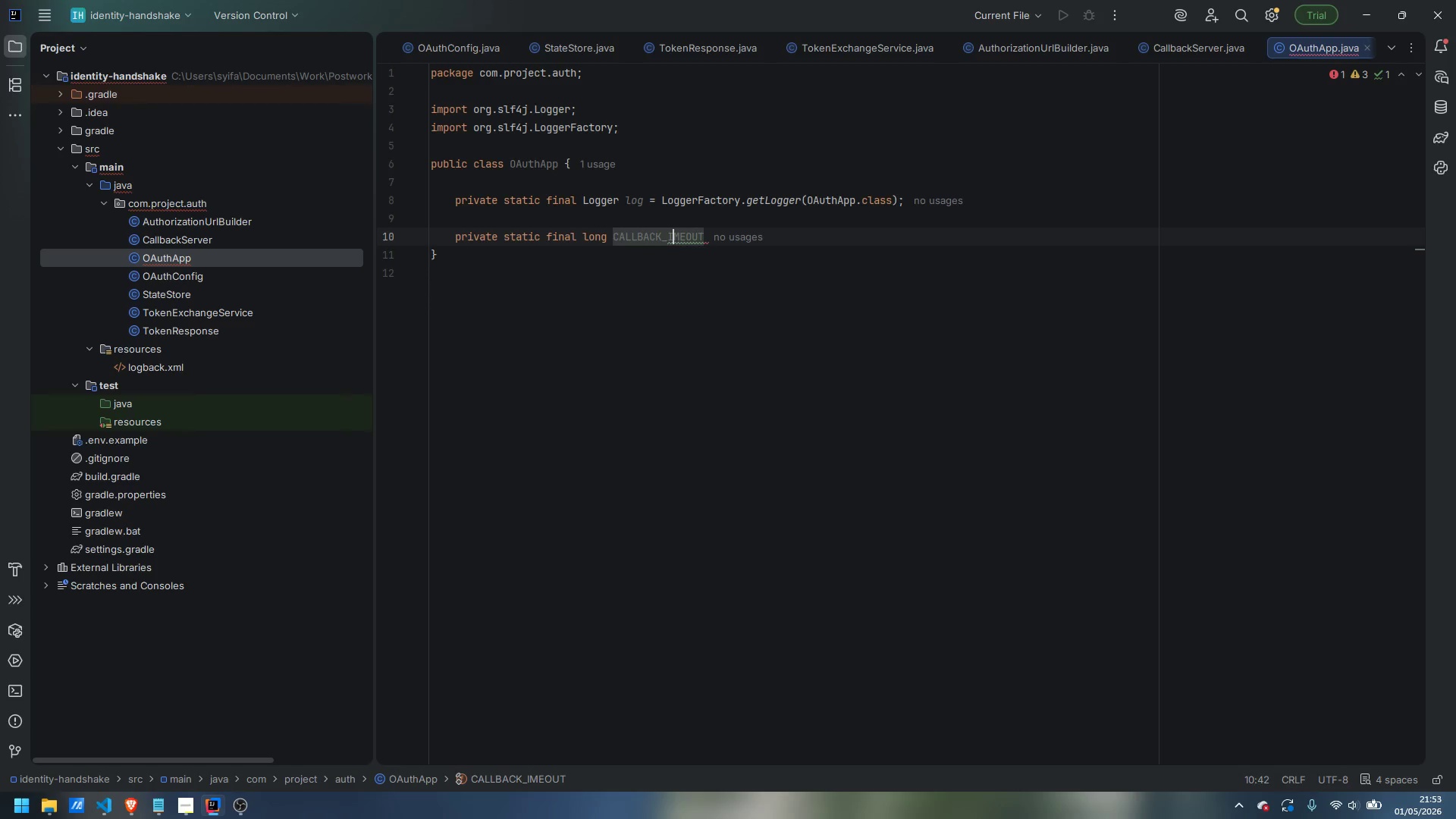 
key(Shift+T)
 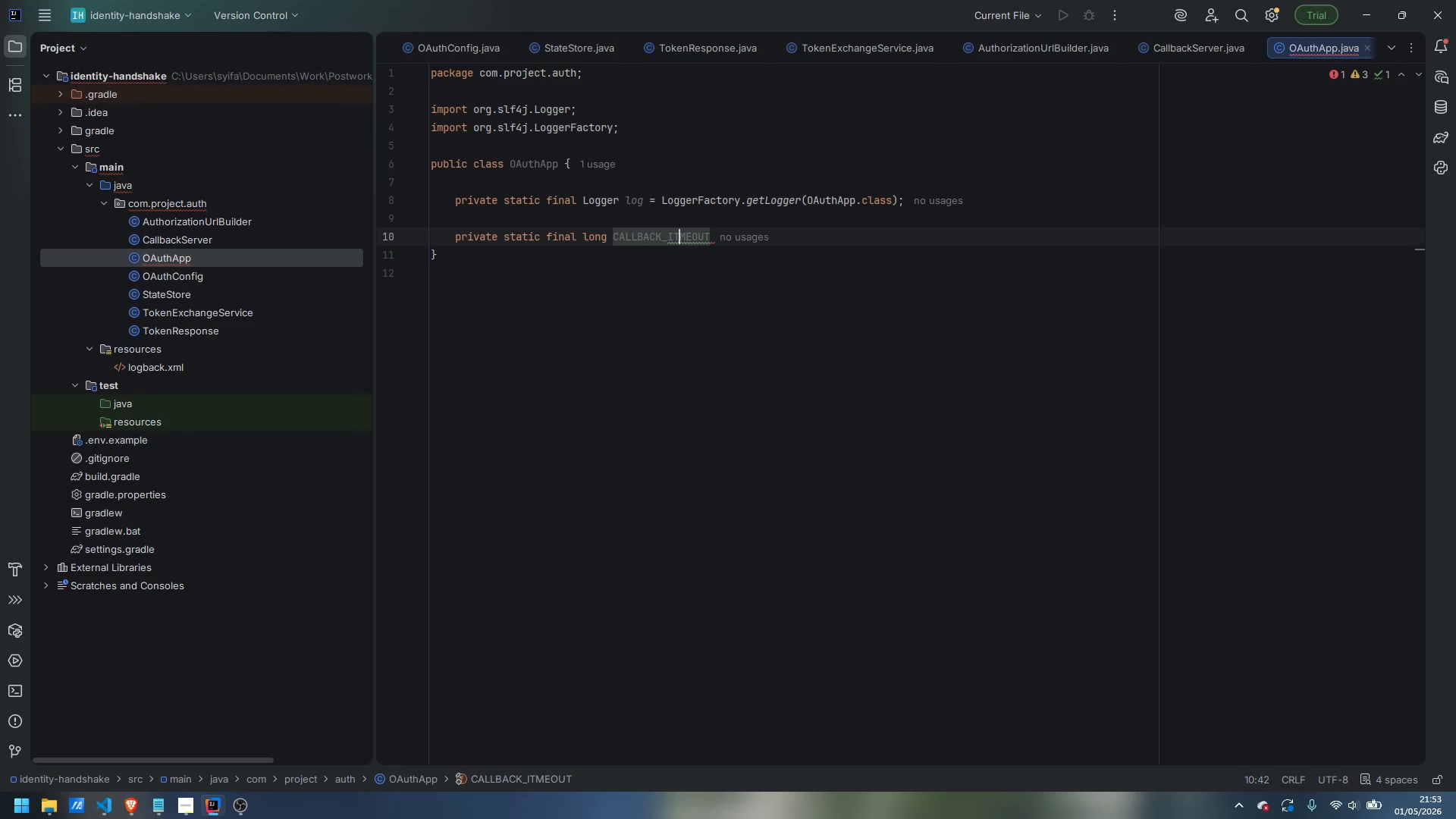 
key(Shift+Backspace)
 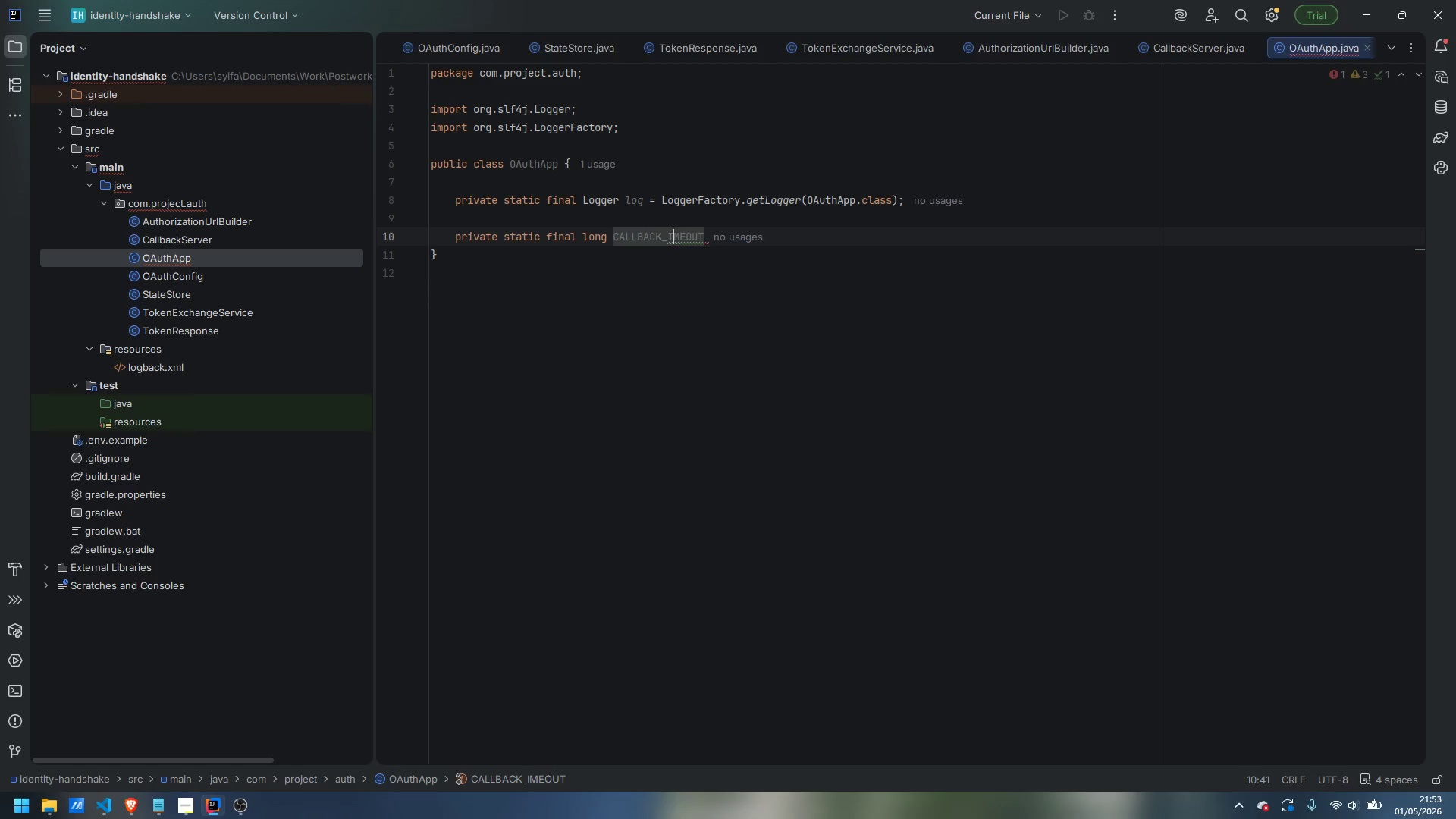 
key(Shift+ArrowLeft)
 